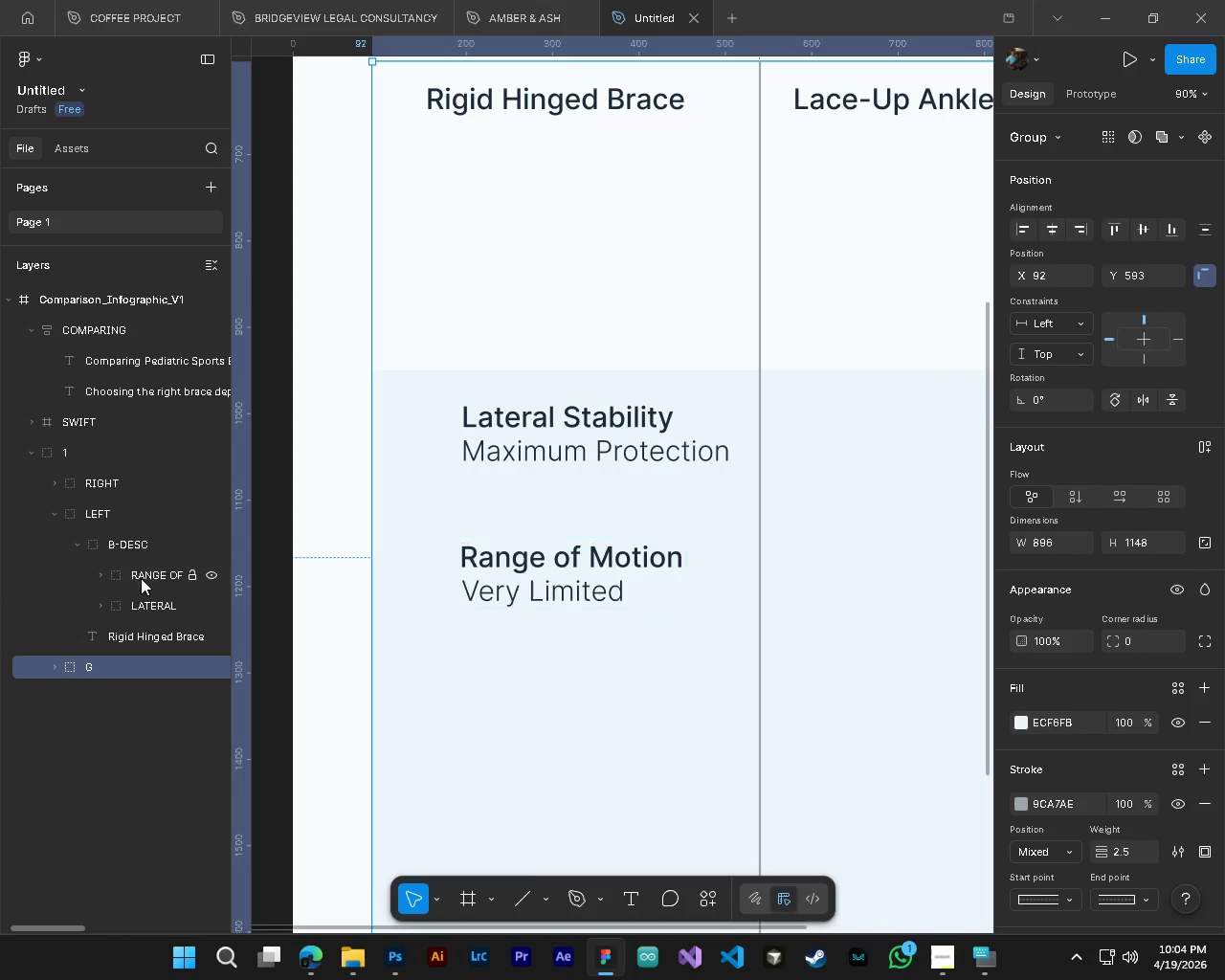 
left_click([141, 578])
 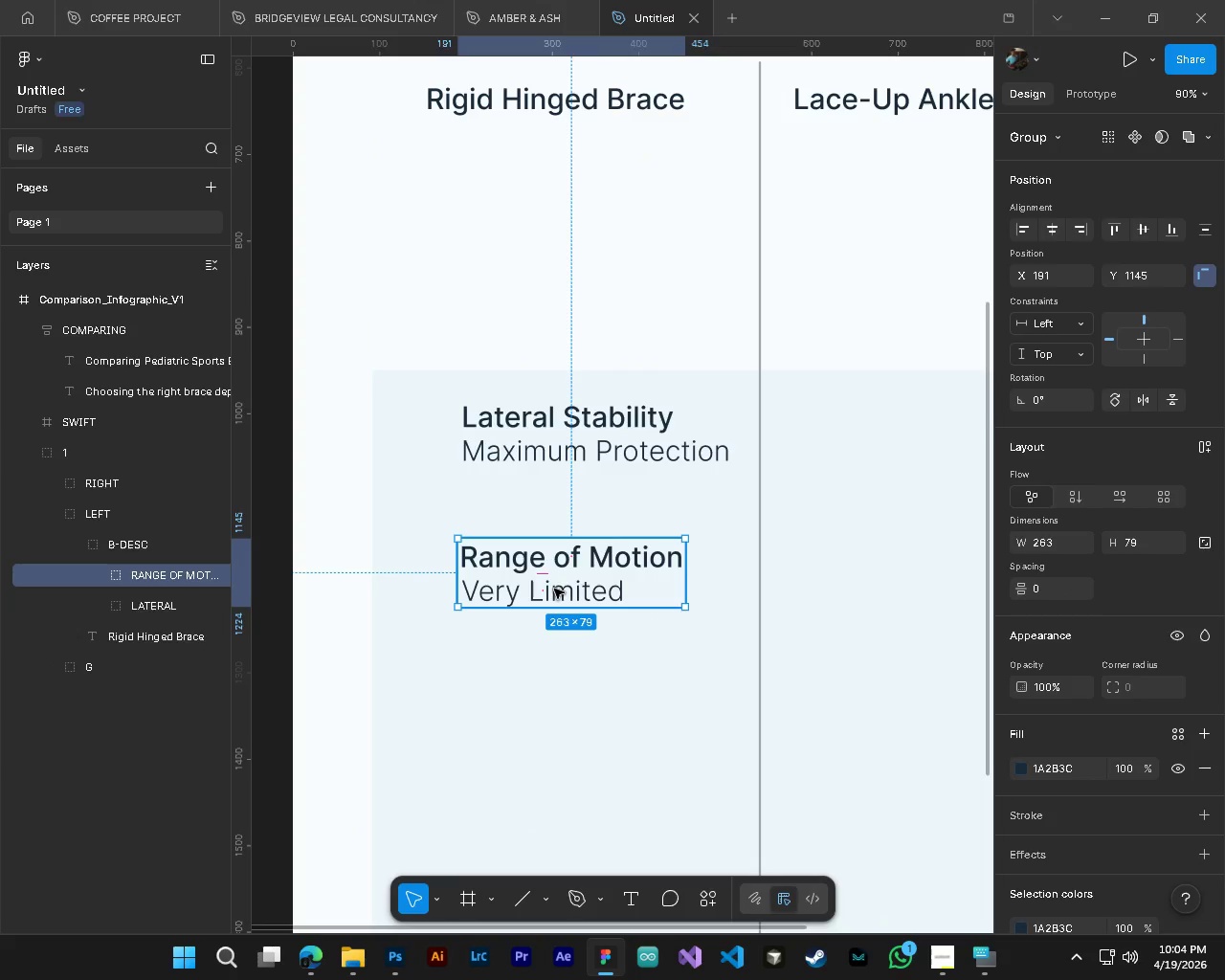 
hold_key(key=AltLeft, duration=0.42)
 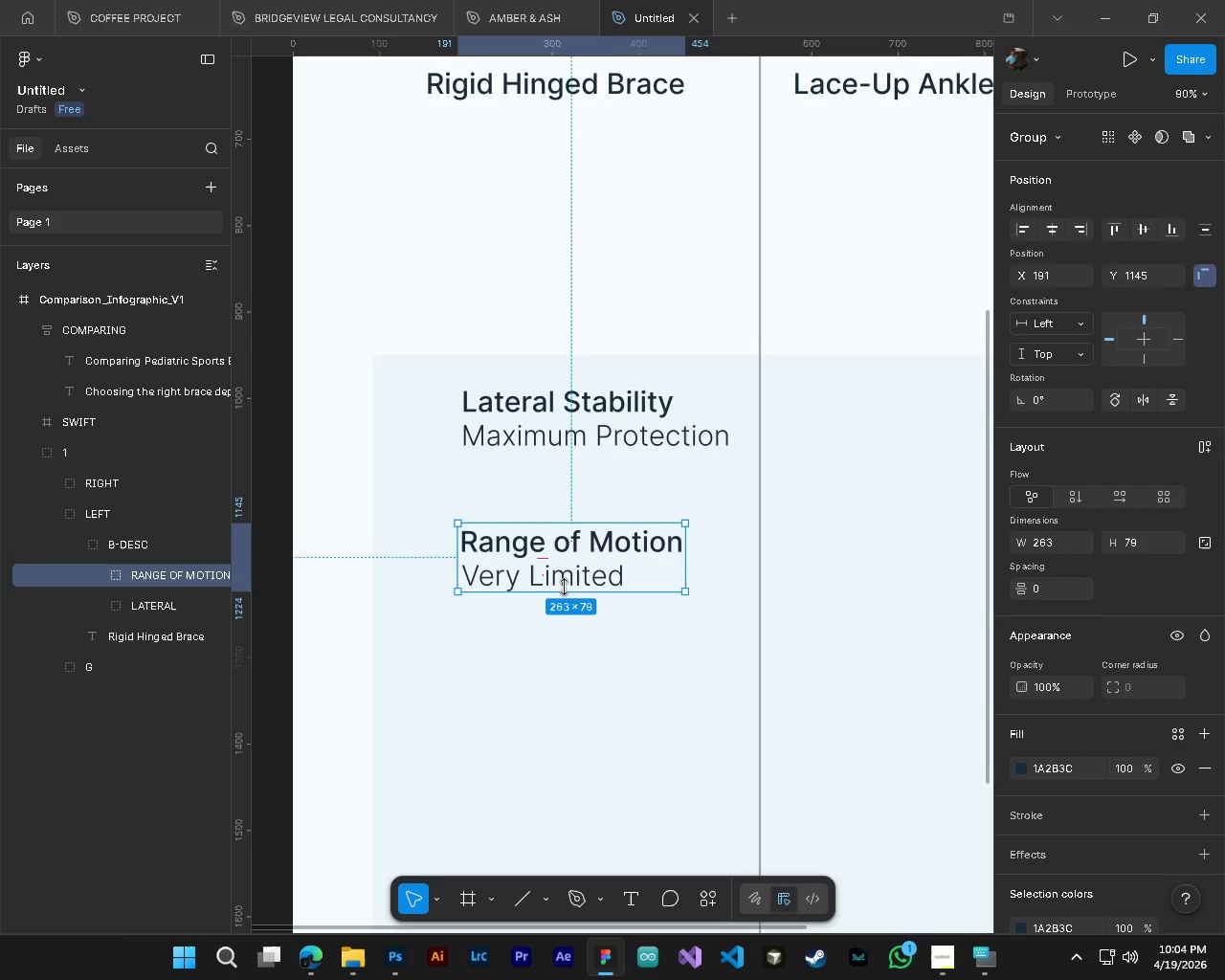 
scroll: coordinate [607, 523], scroll_direction: down, amount: 9.0
 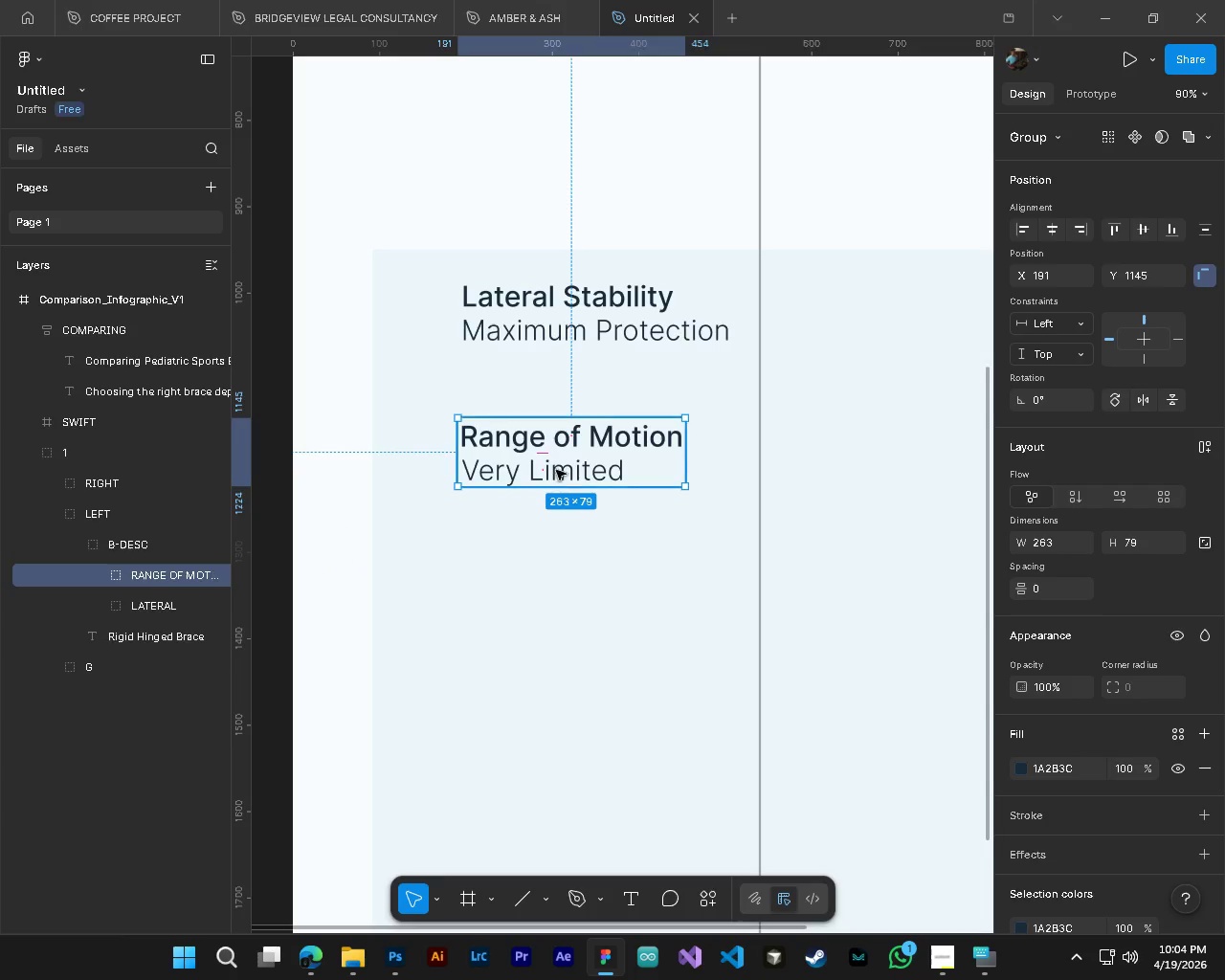 
hold_key(key=AltLeft, duration=8.38)
left_click_drag(start_coordinate=[556, 463], to_coordinate=[554, 605])
 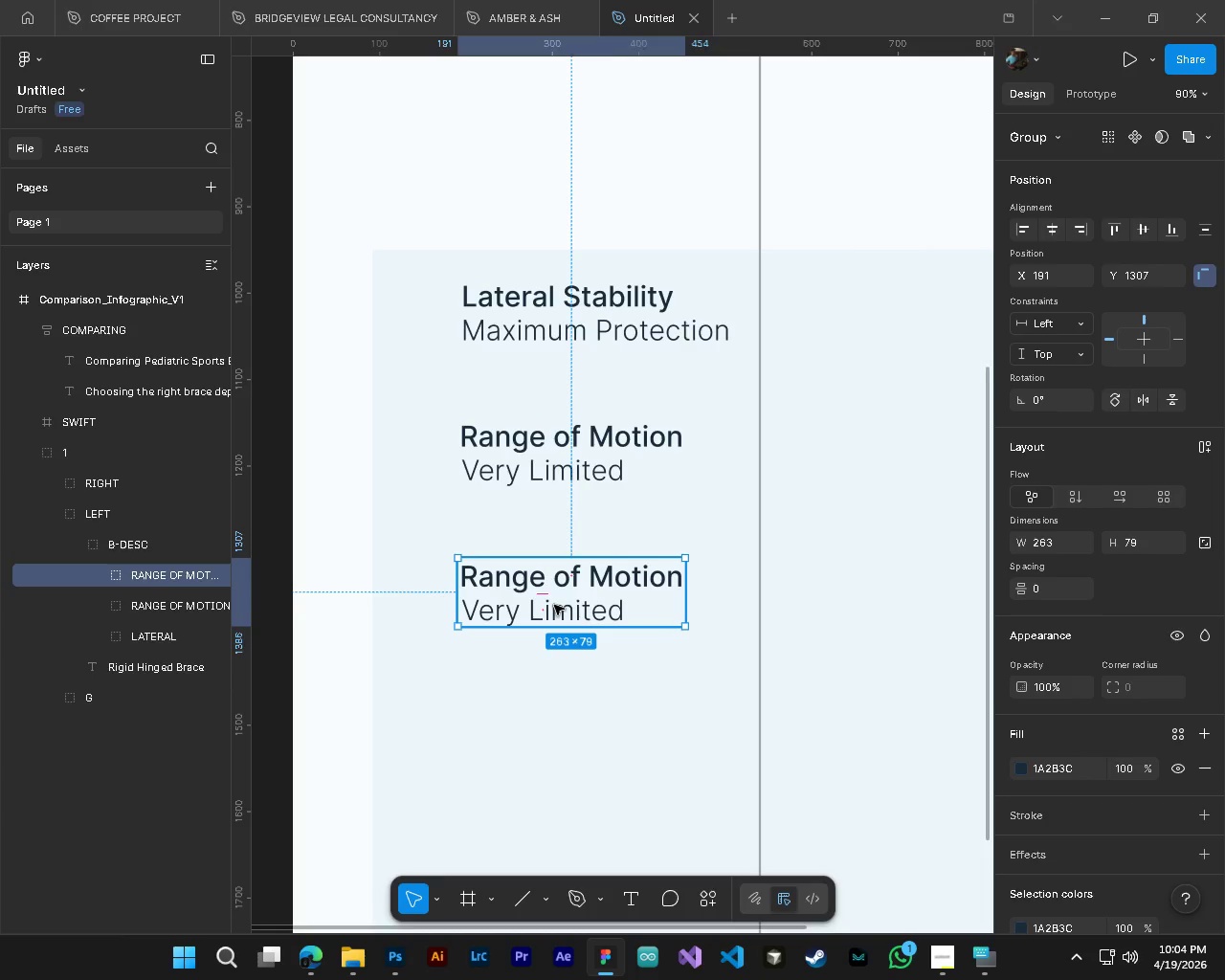 
key(T)
 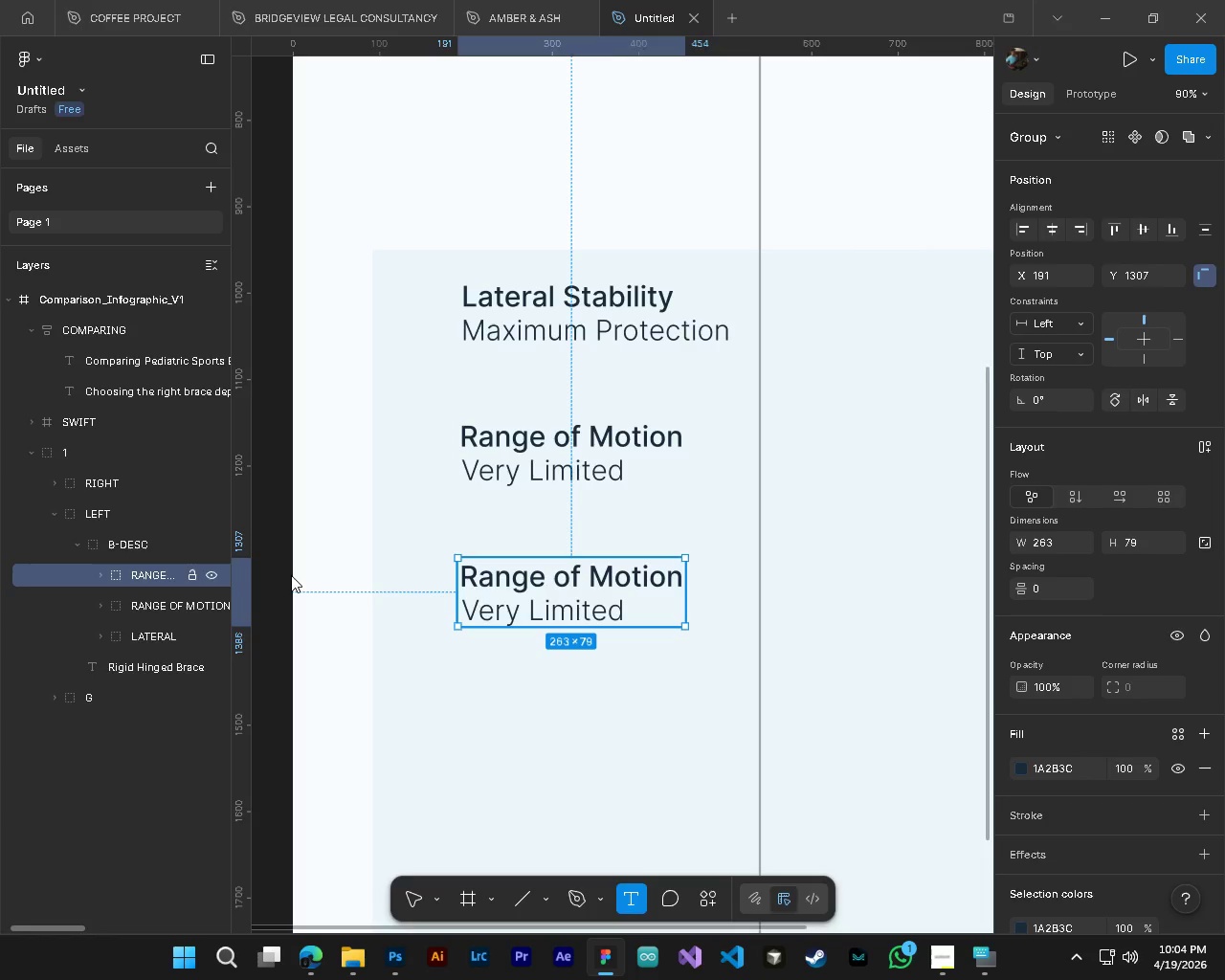 
left_click([526, 578])
 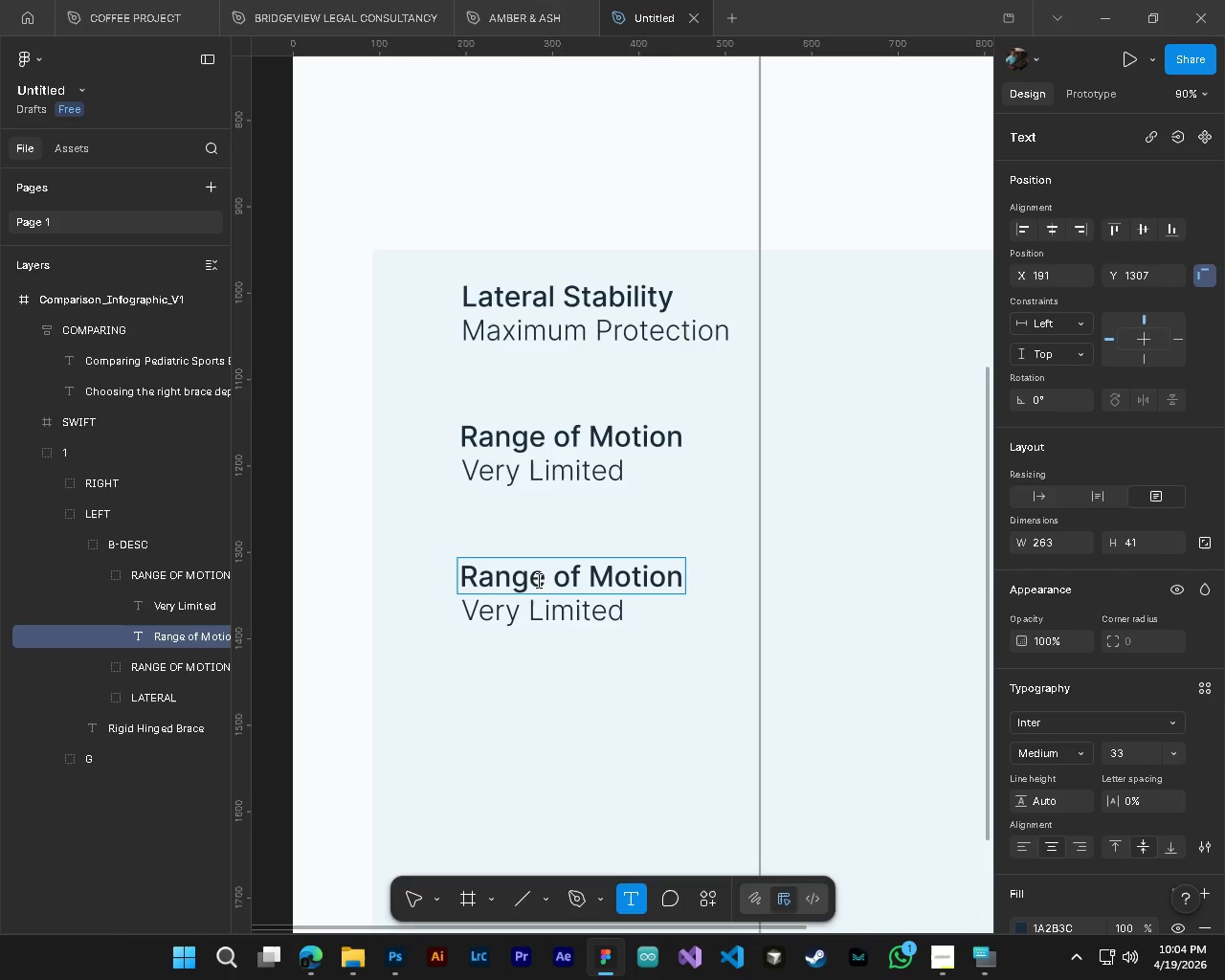 
key(Control+A)
 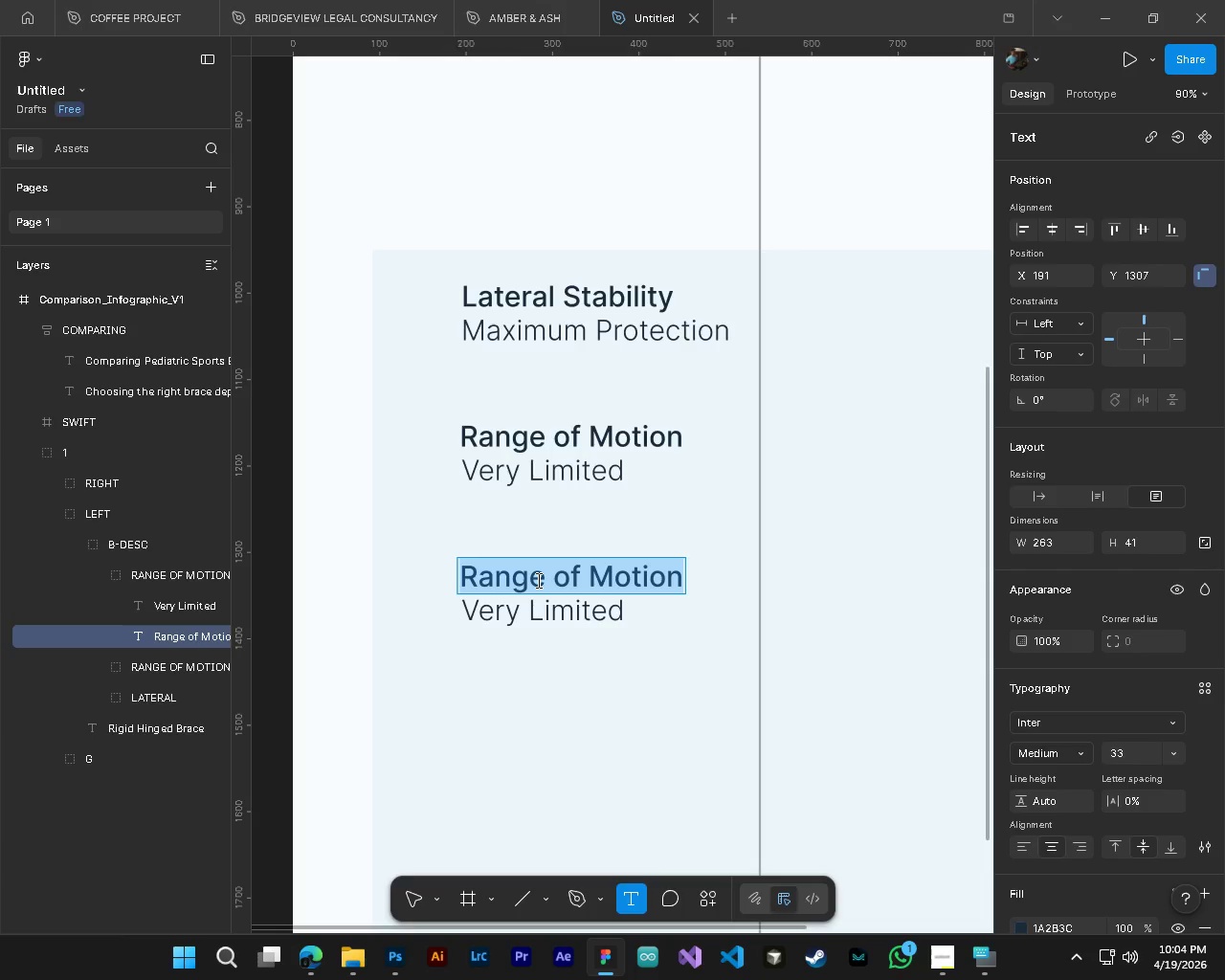 
type(s)
key(Backspace)
type(Sho)
 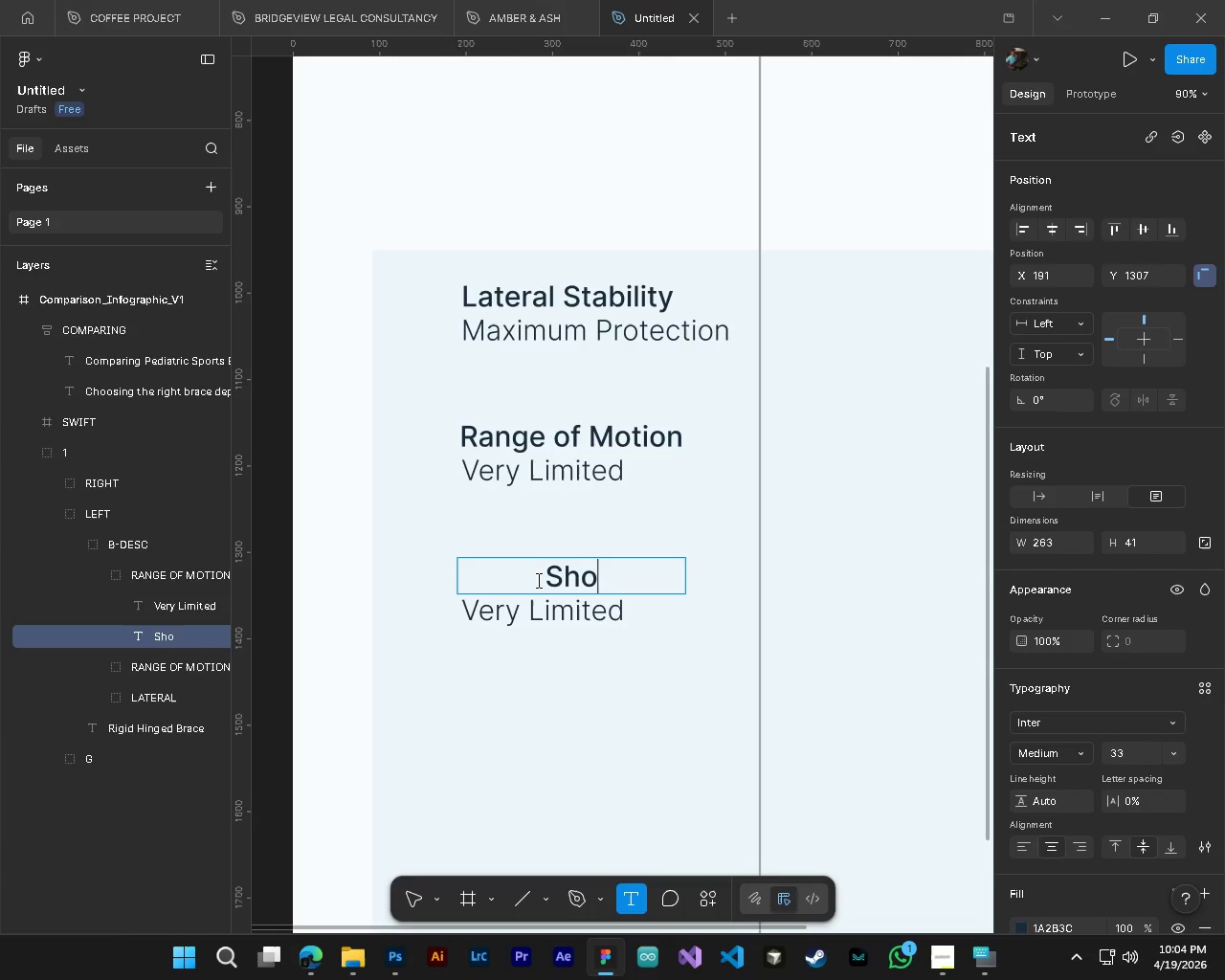 
type(e Compatibility)
 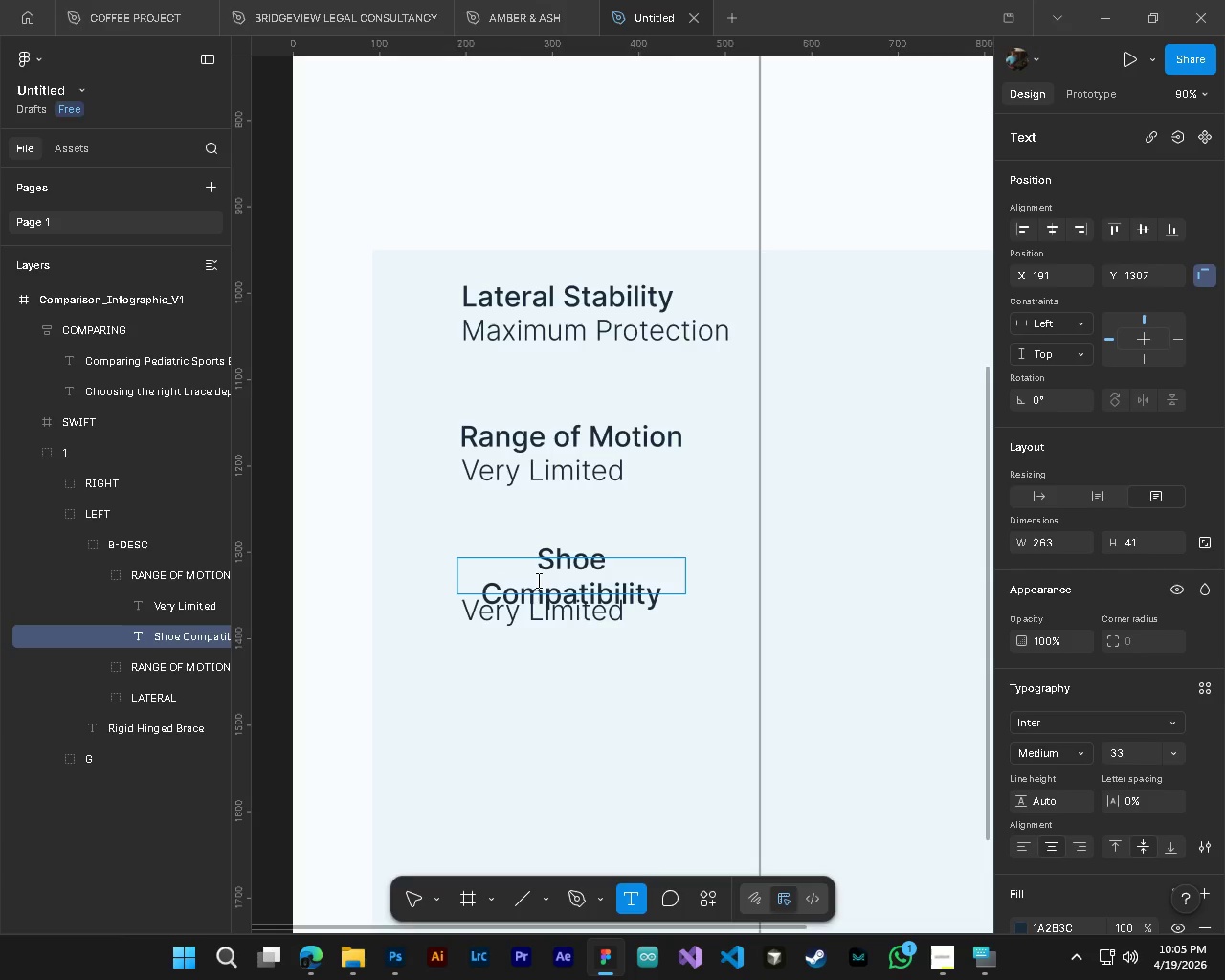 
left_click([412, 900])
 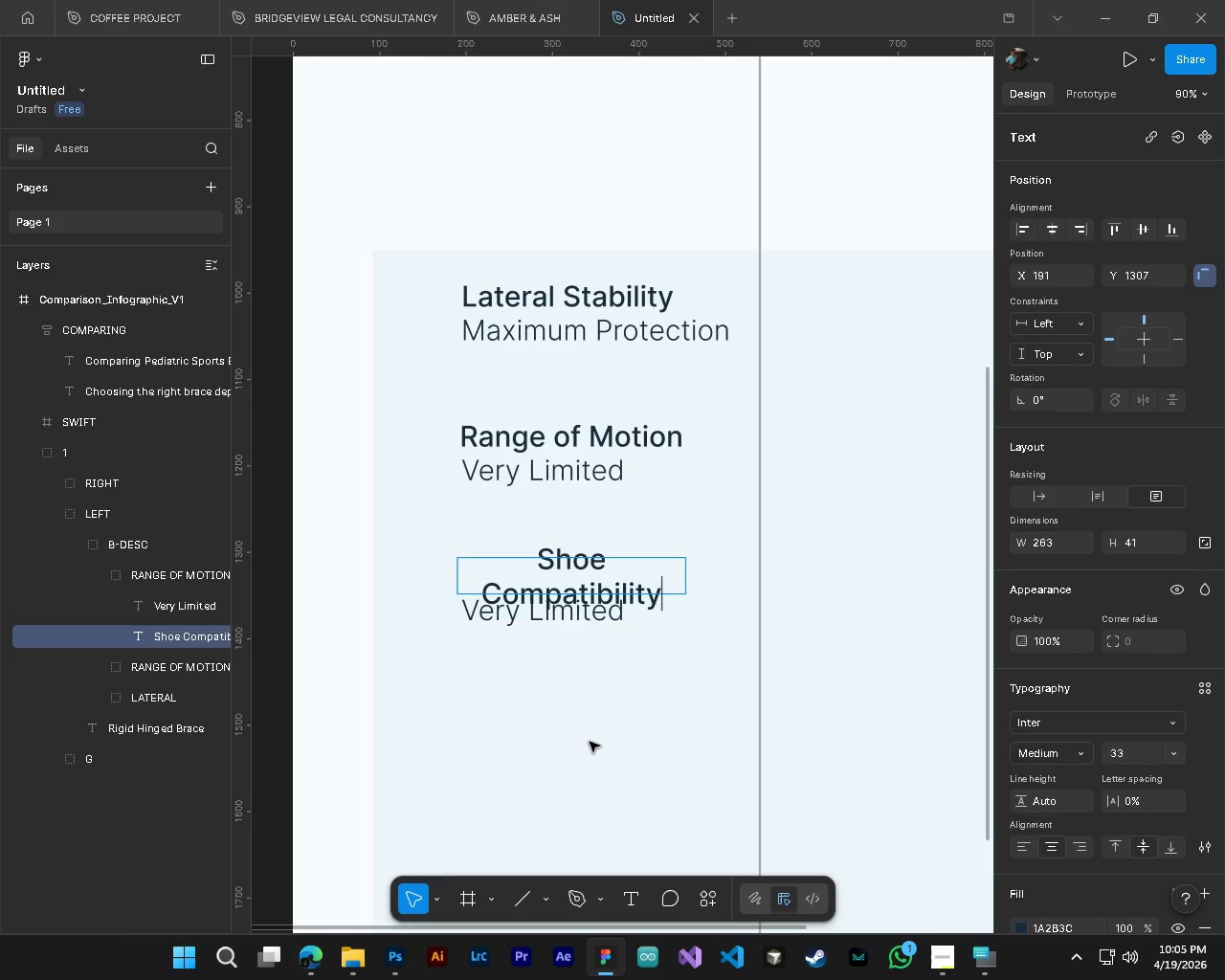 
left_click([590, 742])
 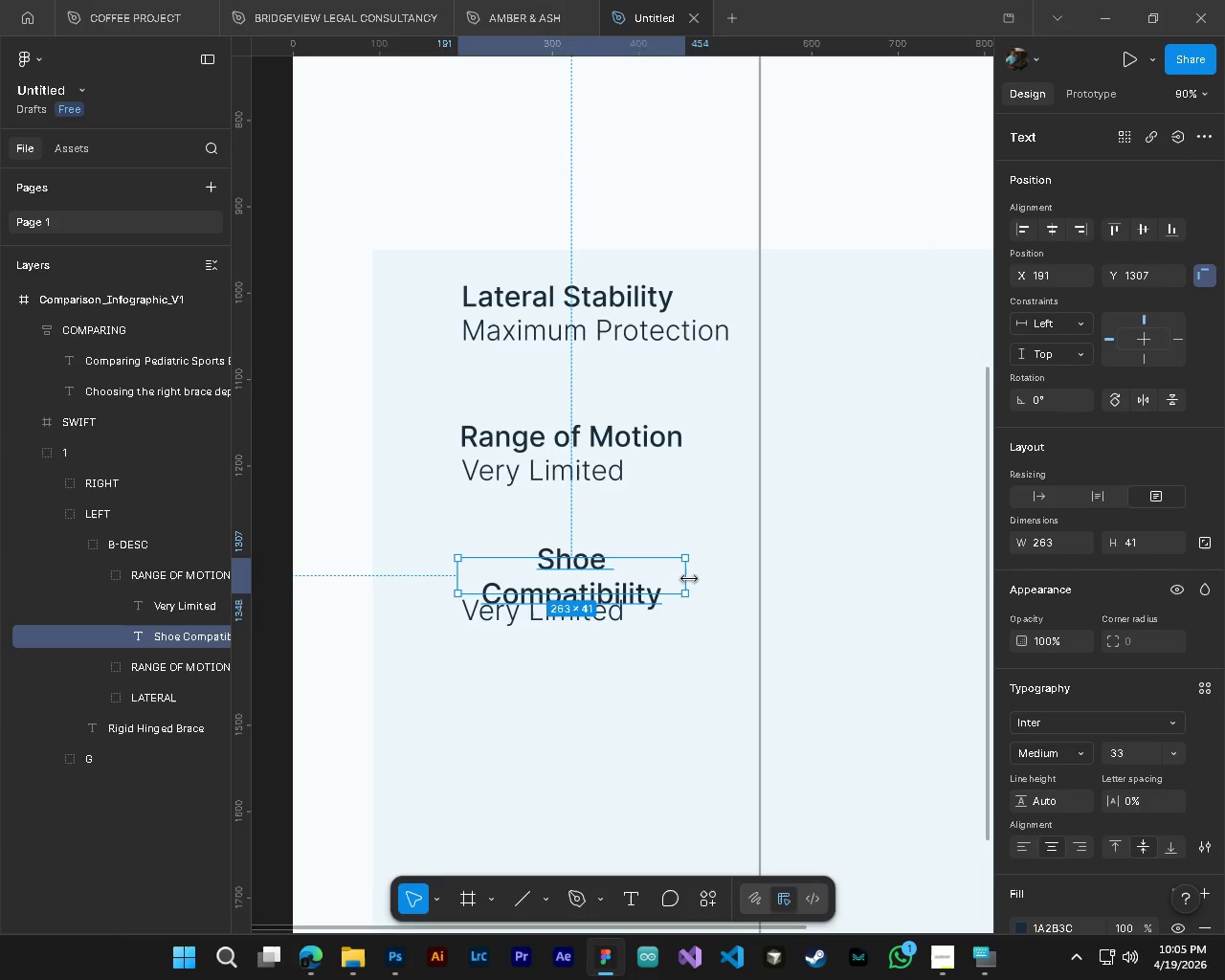 
left_click_drag(start_coordinate=[689, 579], to_coordinate=[716, 588])
 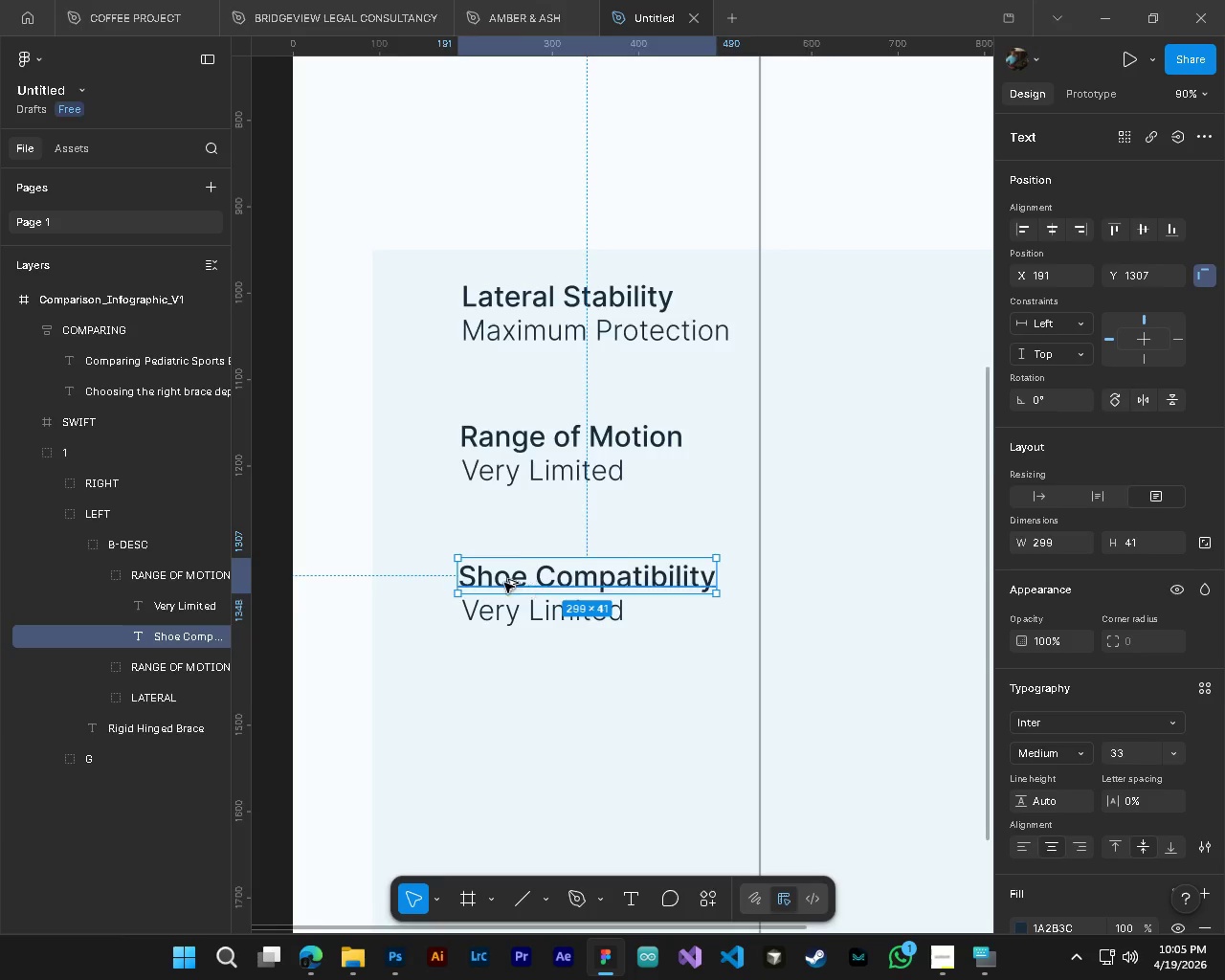 
hold_key(key=AltLeft, duration=1.59)
hold_key(key=ControlLeft, duration=1.62)
scroll: coordinate [466, 577], scroll_direction: up, amount: 9.0
 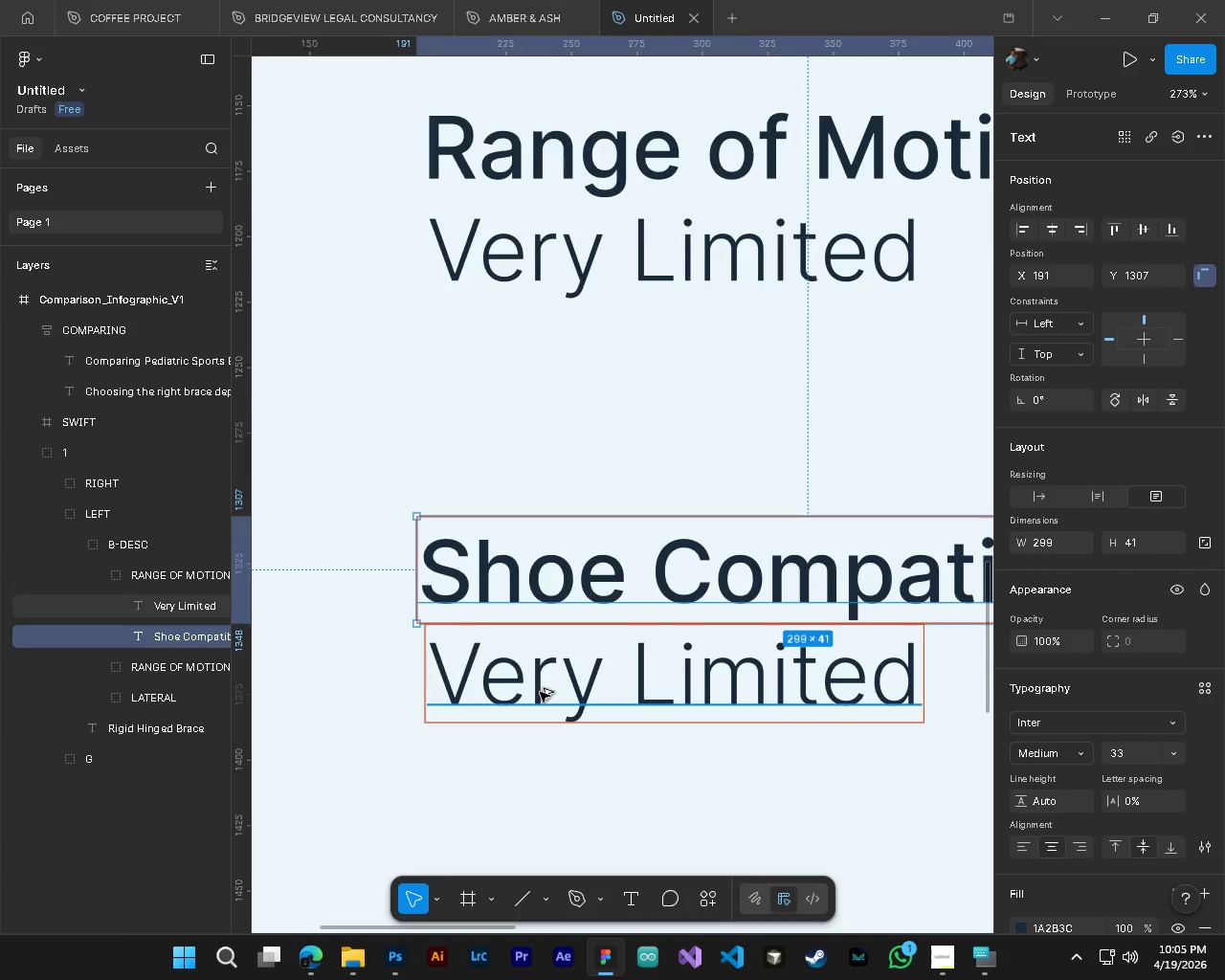 
scroll: coordinate [540, 692], scroll_direction: down, amount: 5.0
 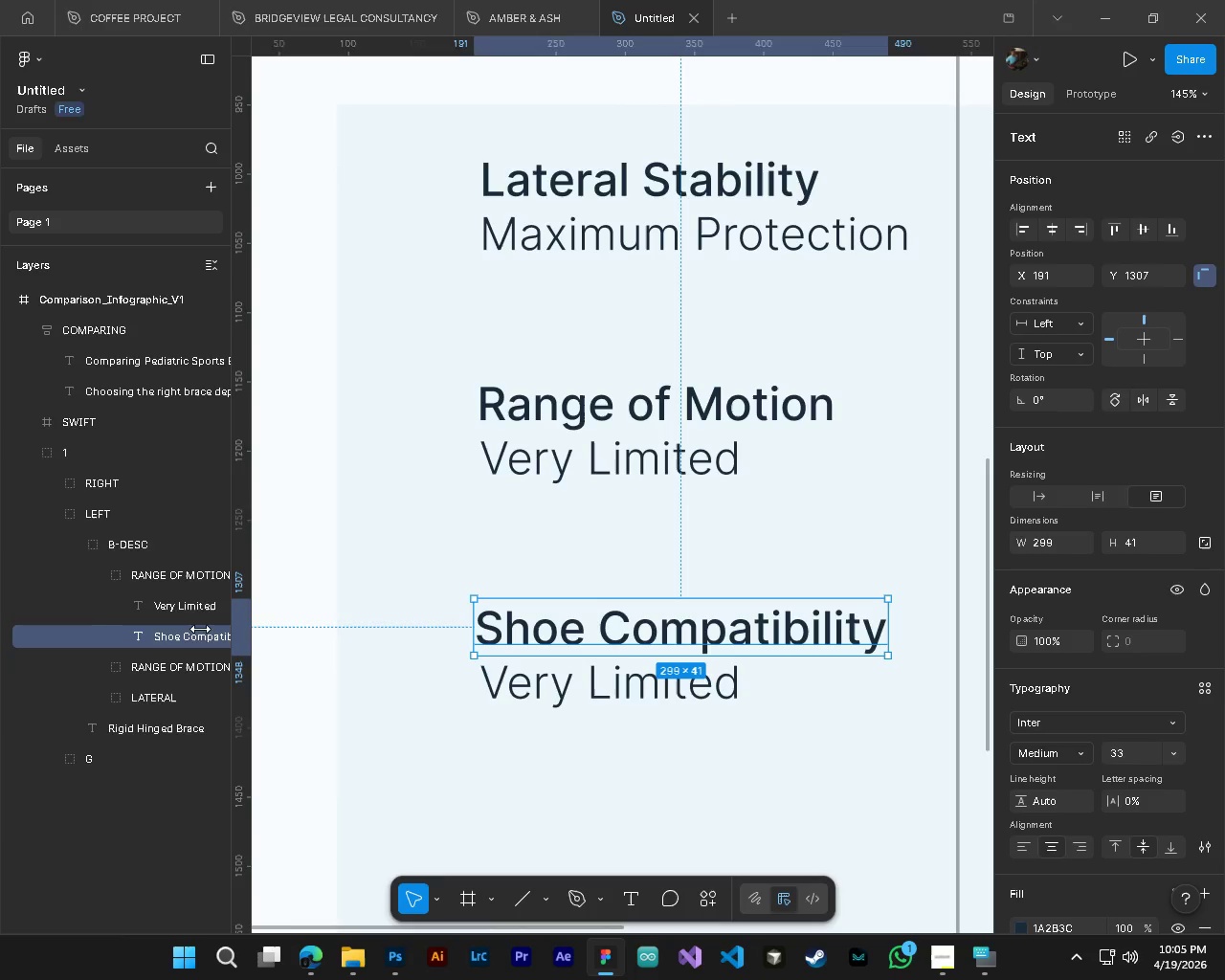 
key(CapsLock)
 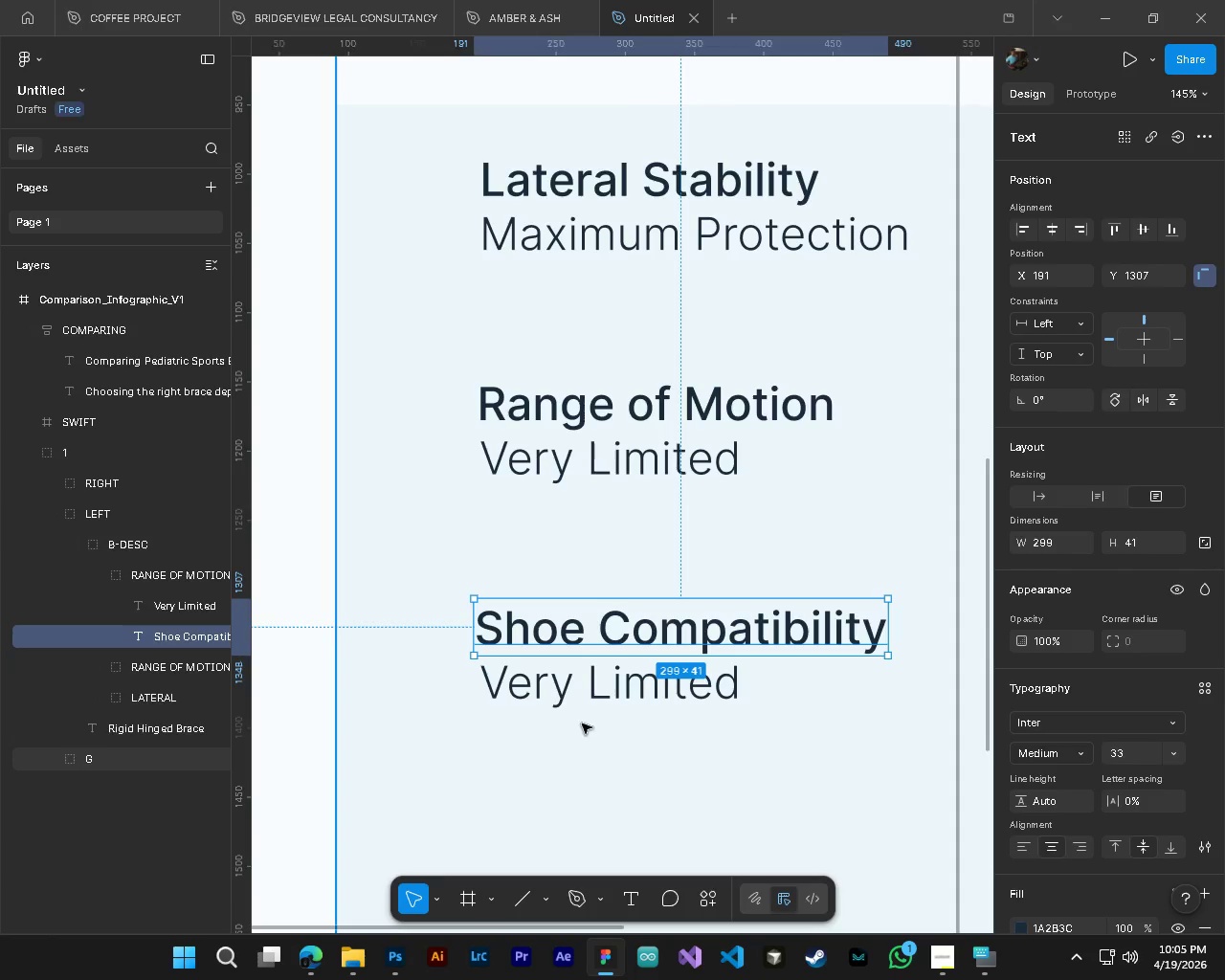 
key(CapsLock)
 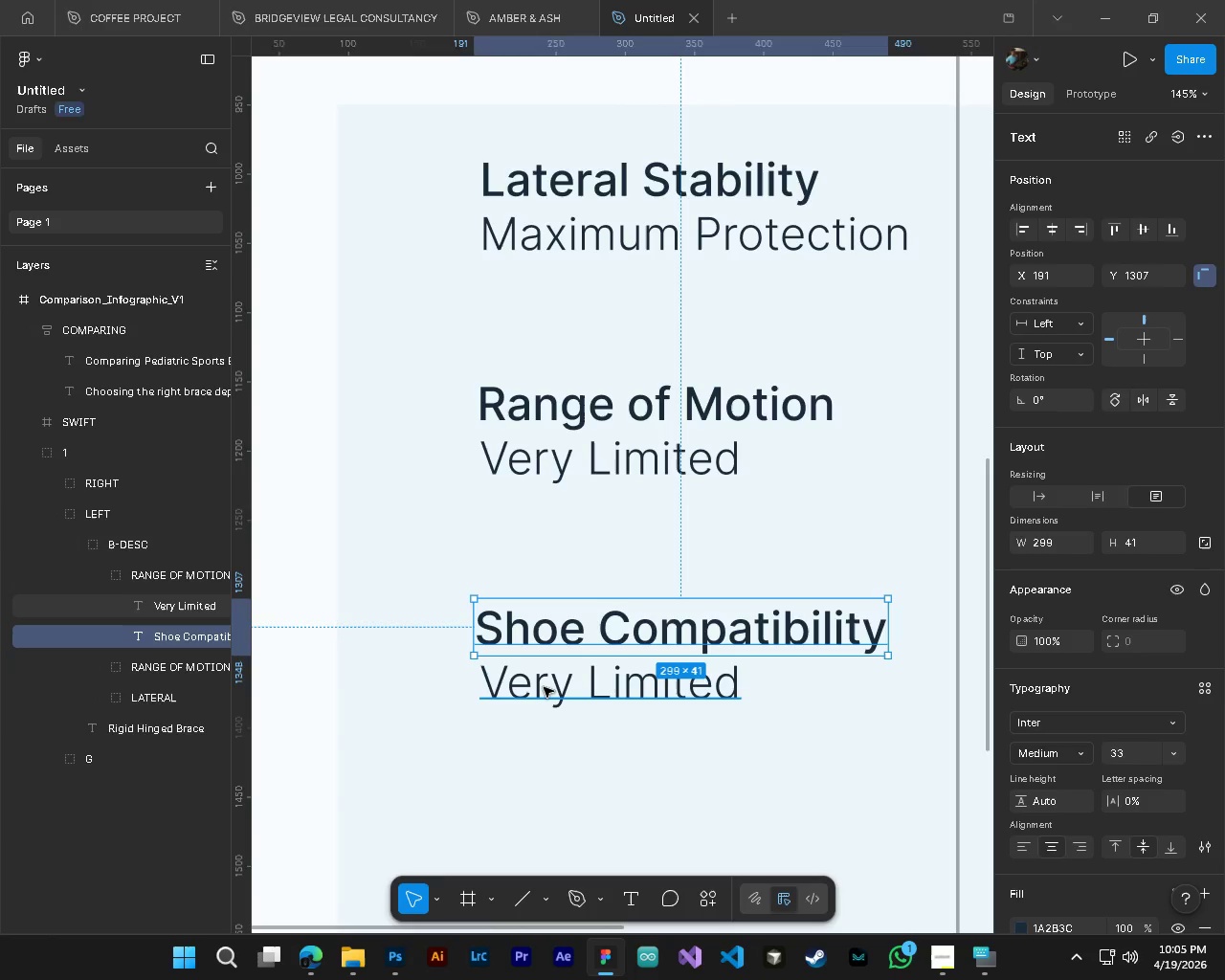 
key(T)
 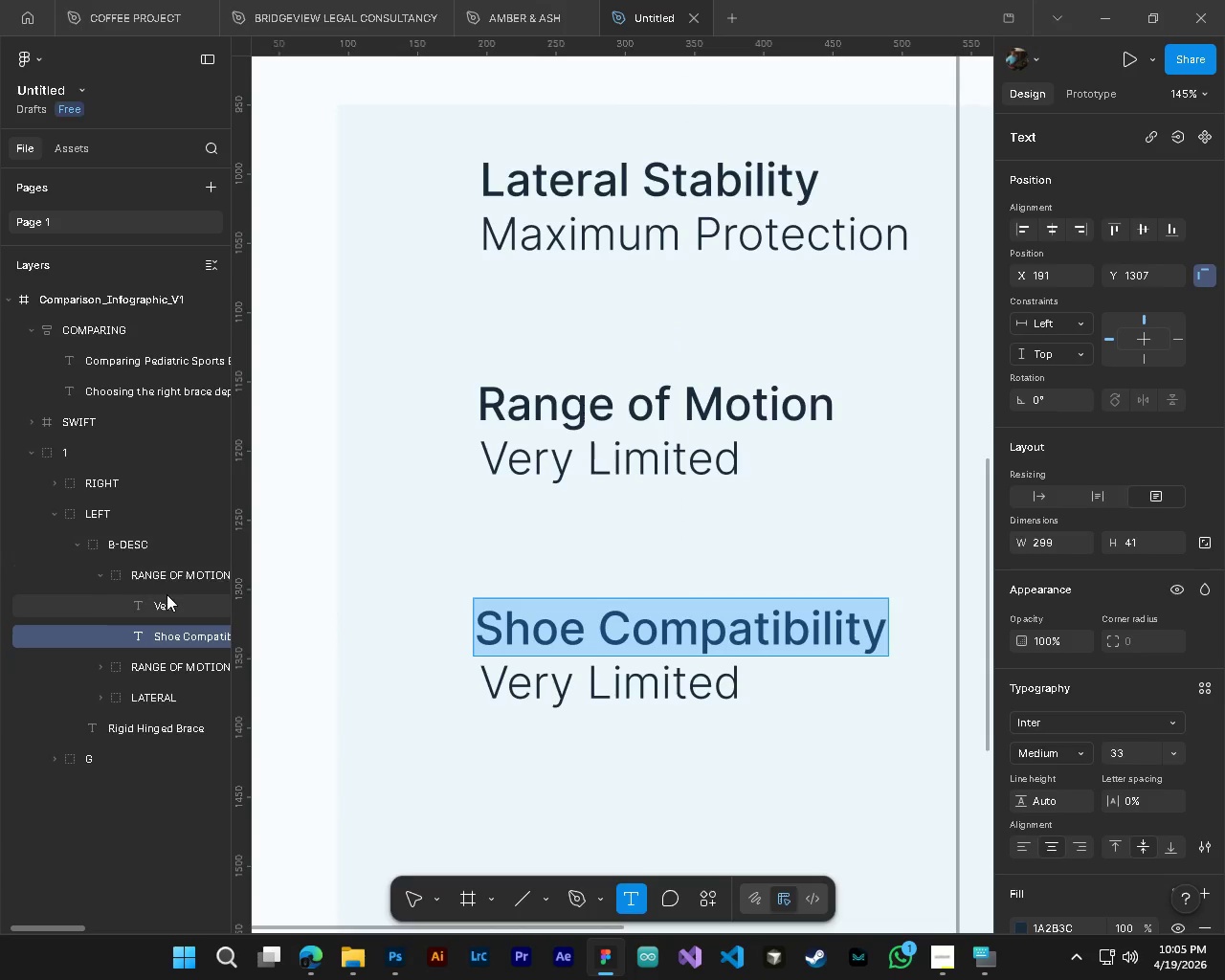 
left_click([162, 609])
 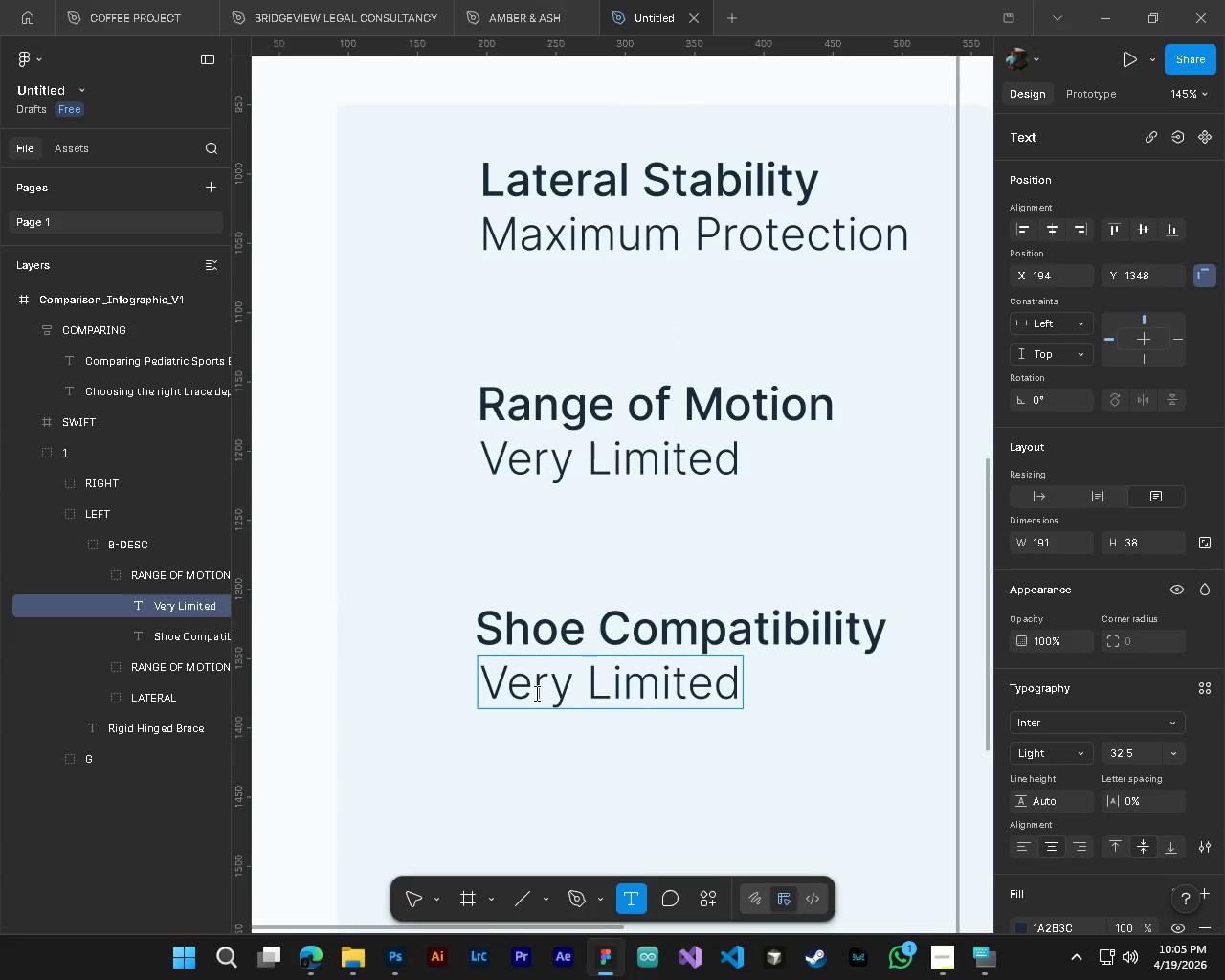 
key(T)
 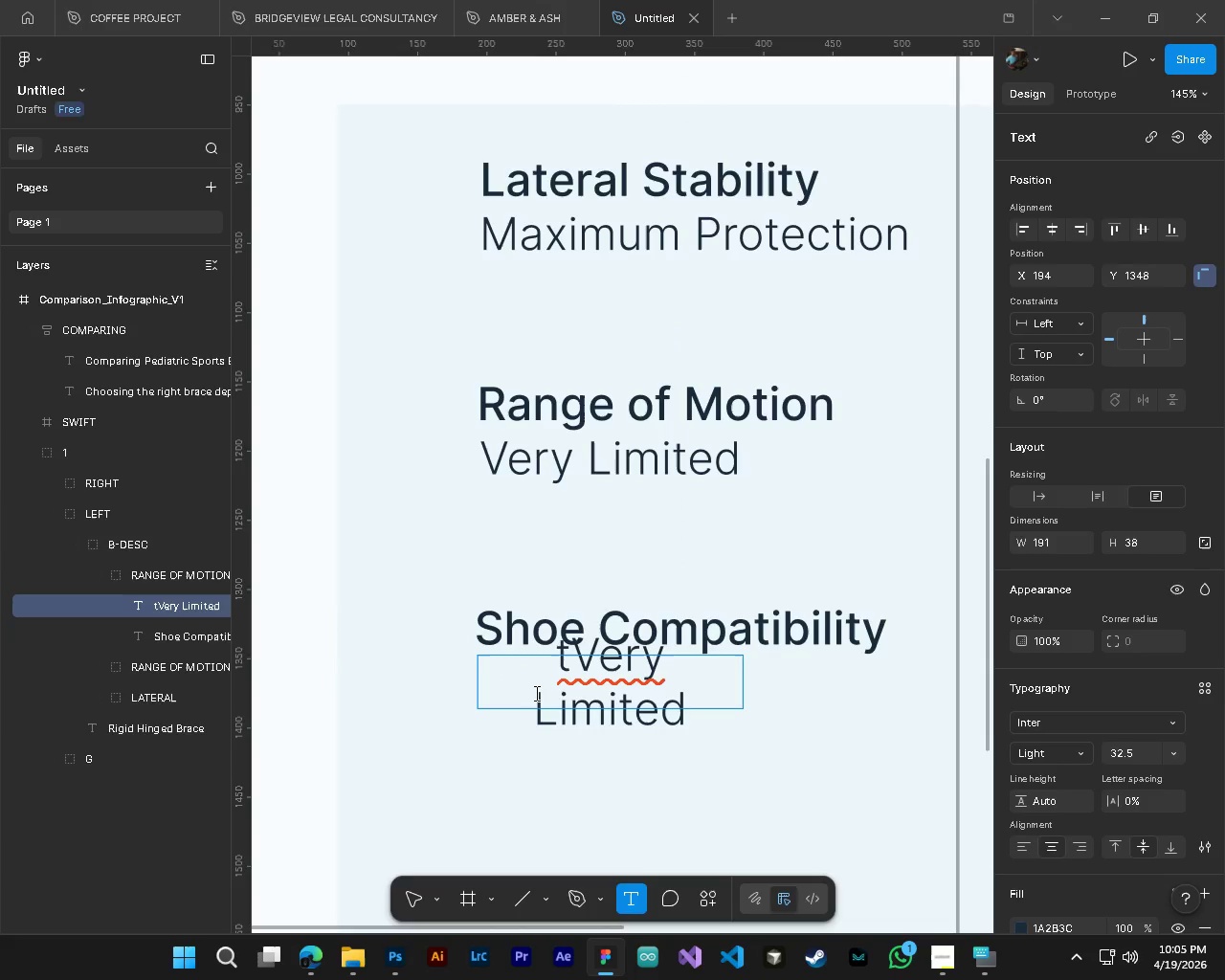 
key(Control+ControlLeft)
 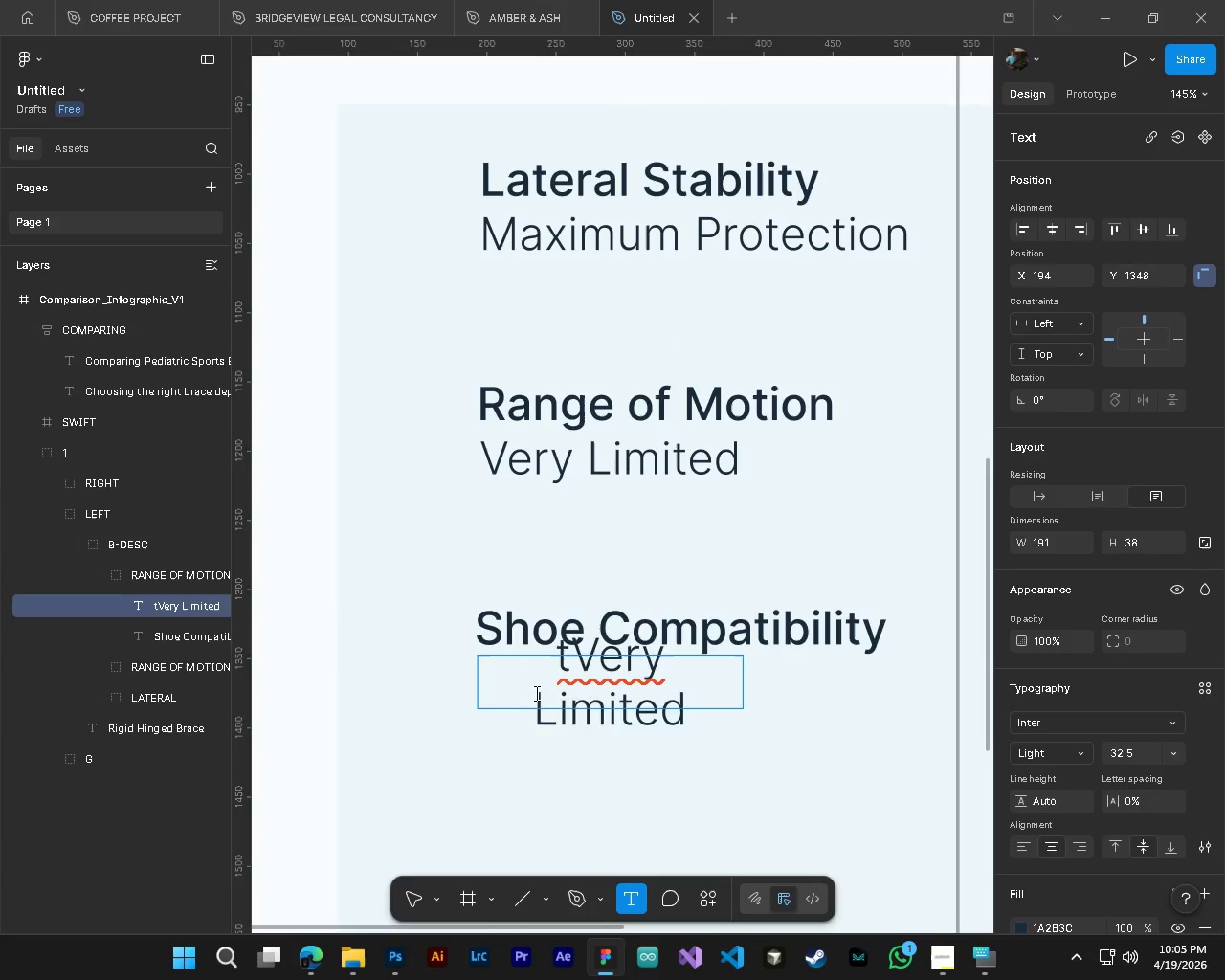 
key(Control+A)
 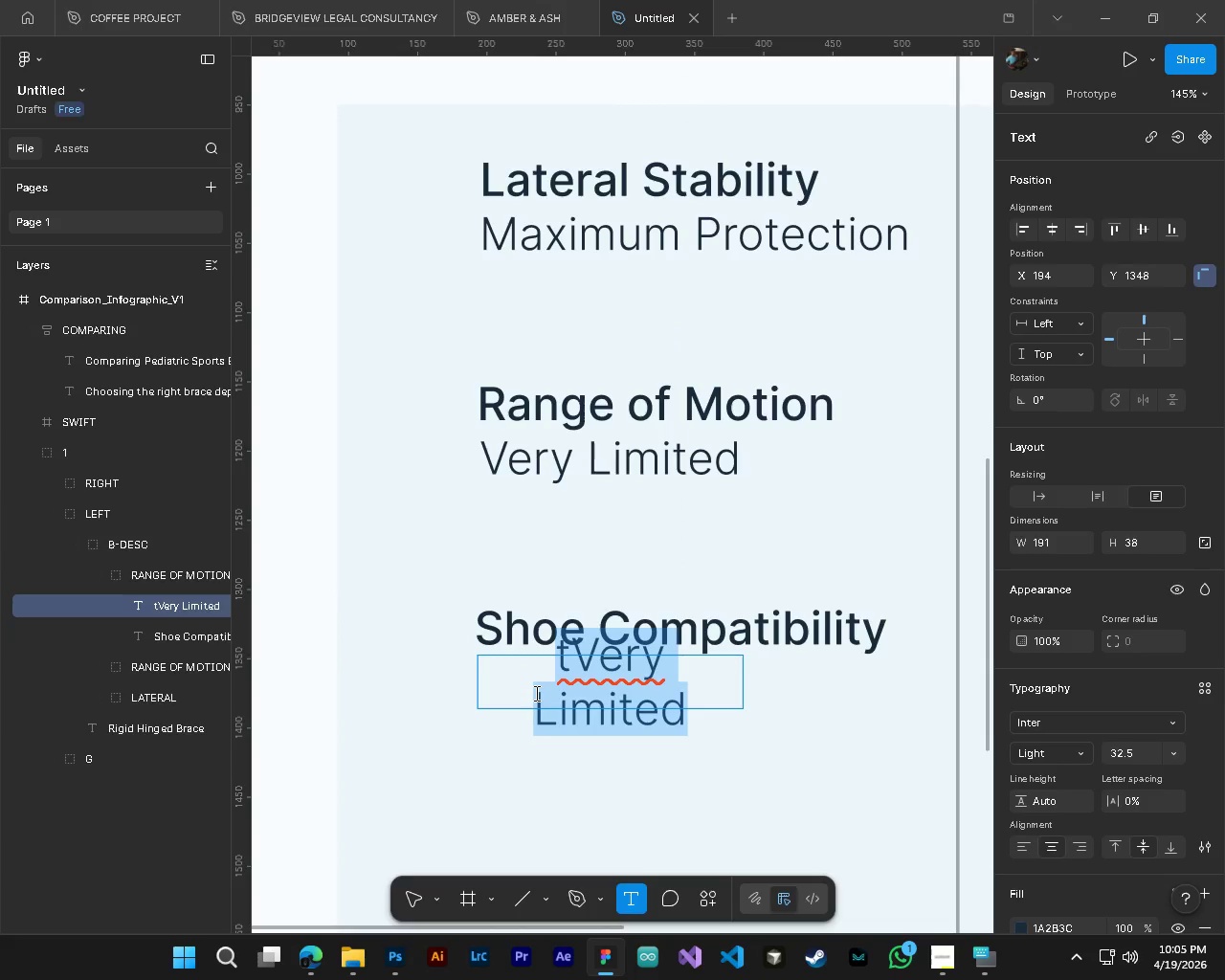 
type(Bulky)
 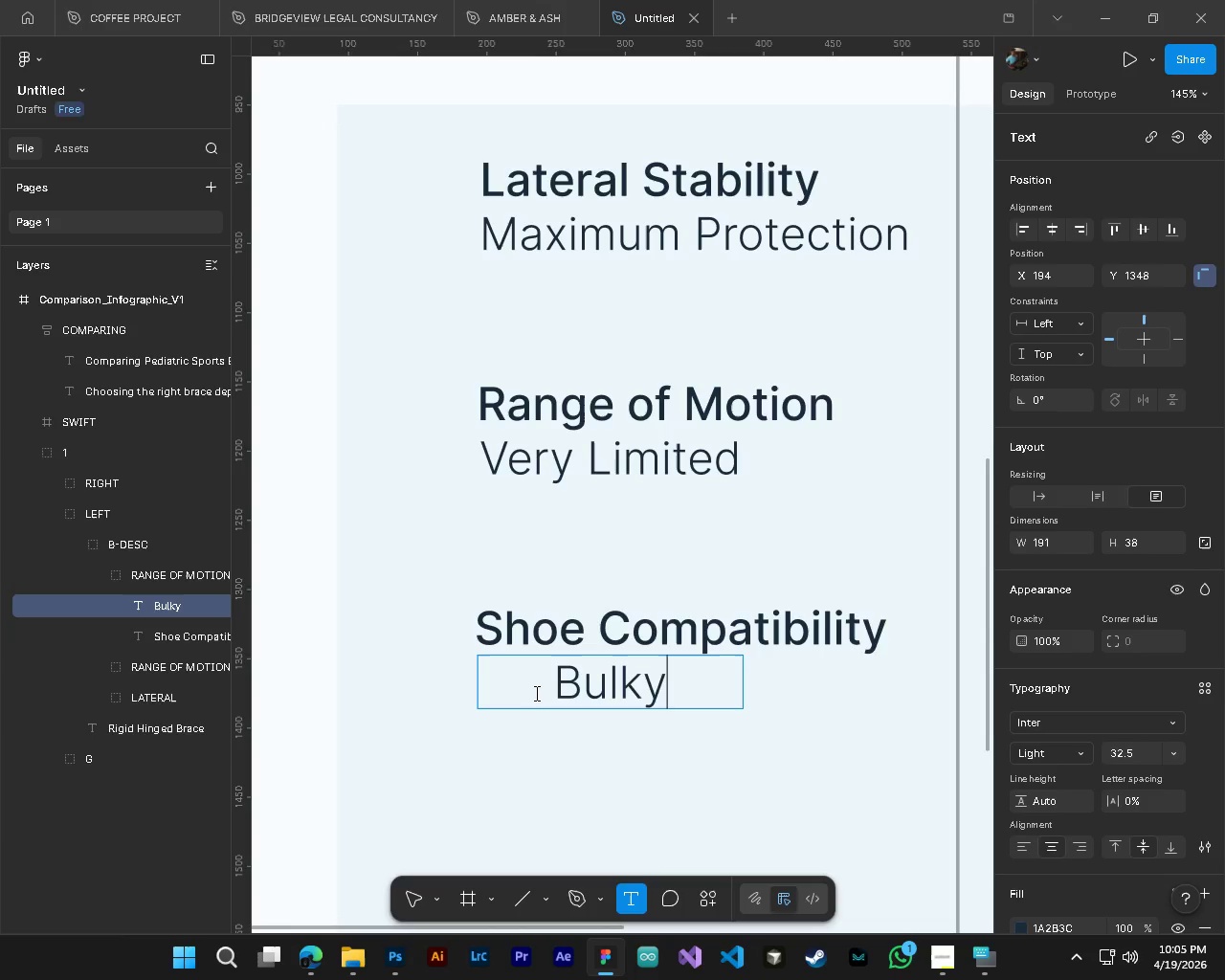 
wait(7.23)
 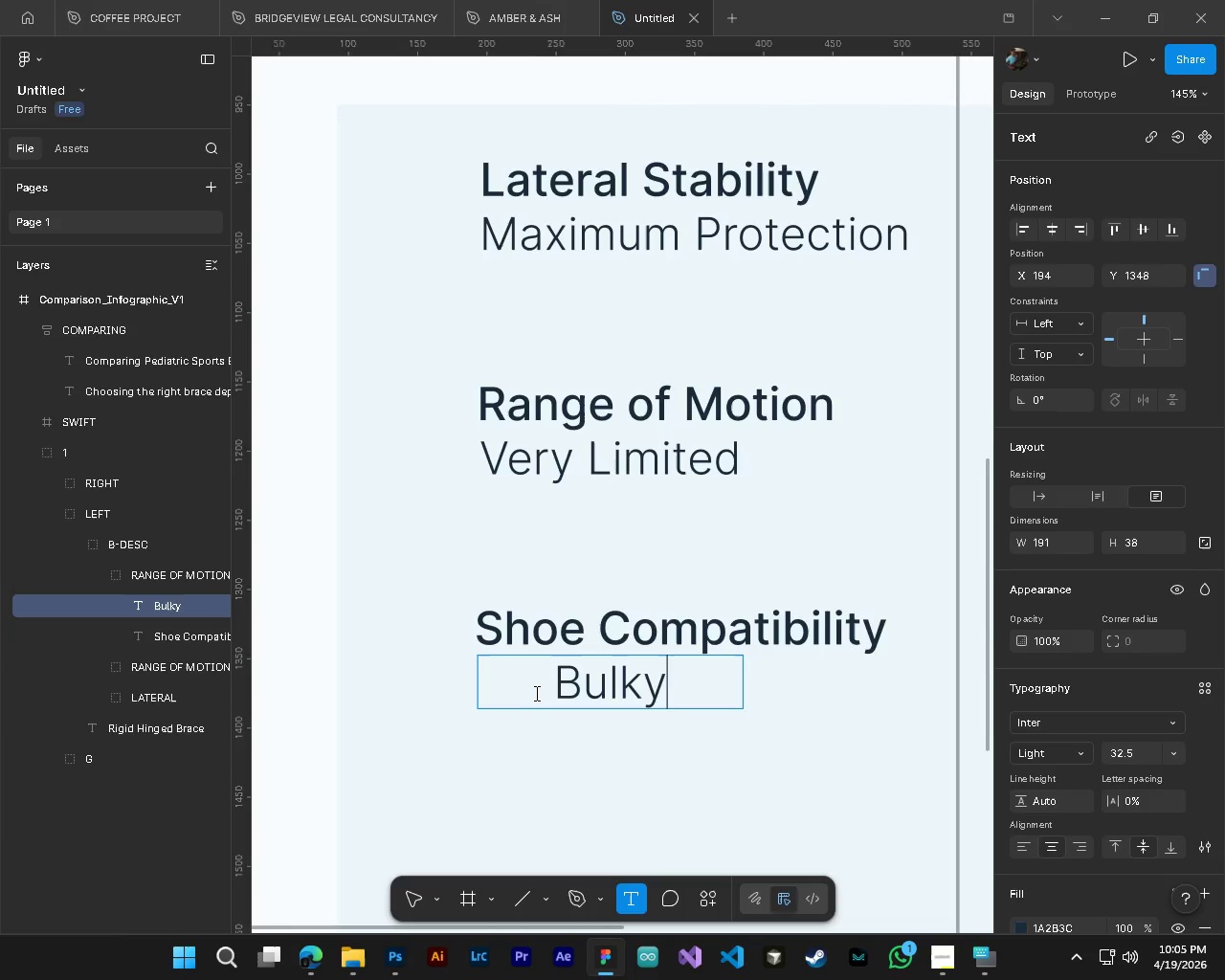 
key(Backspace)
 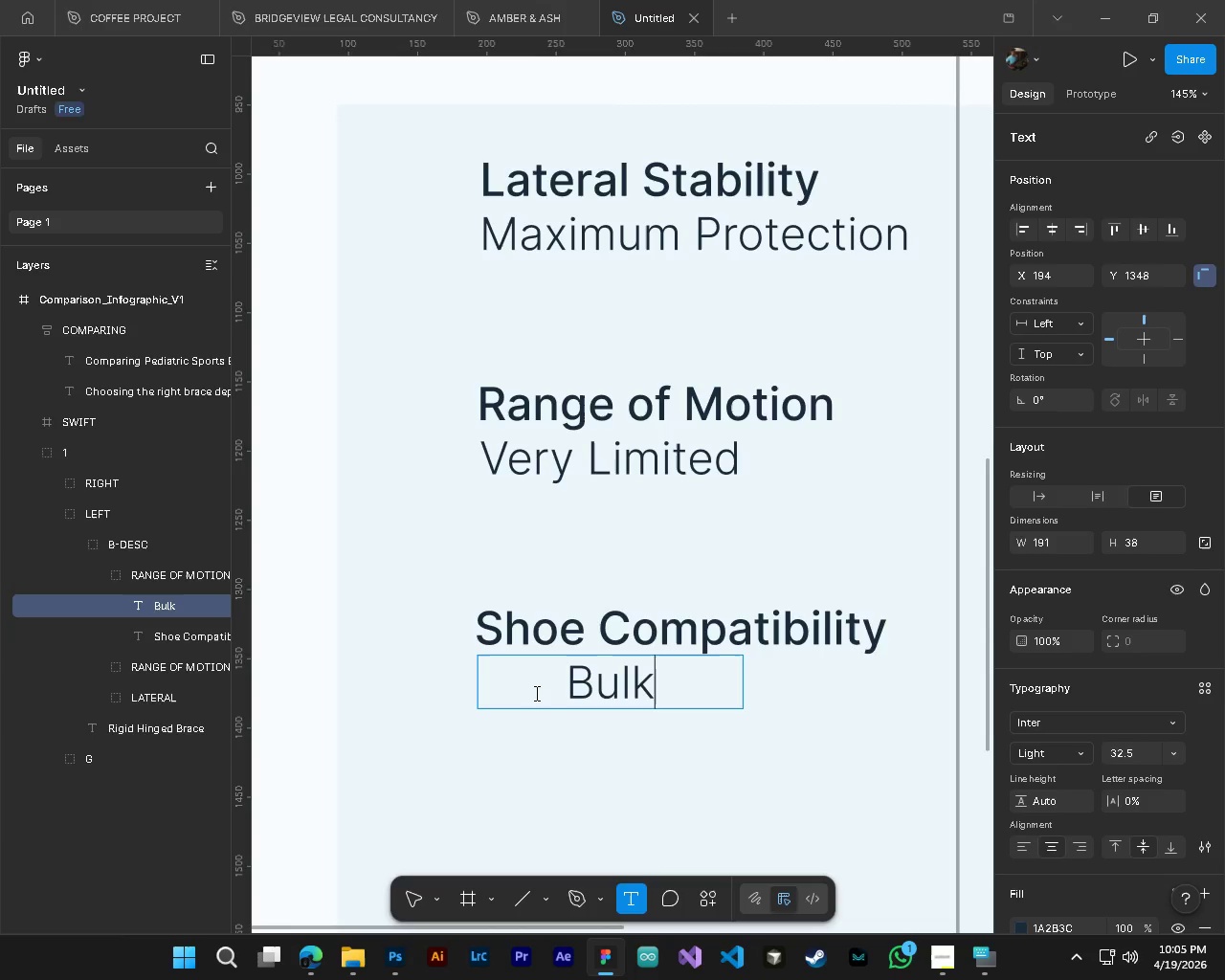 
wait(12.19)
 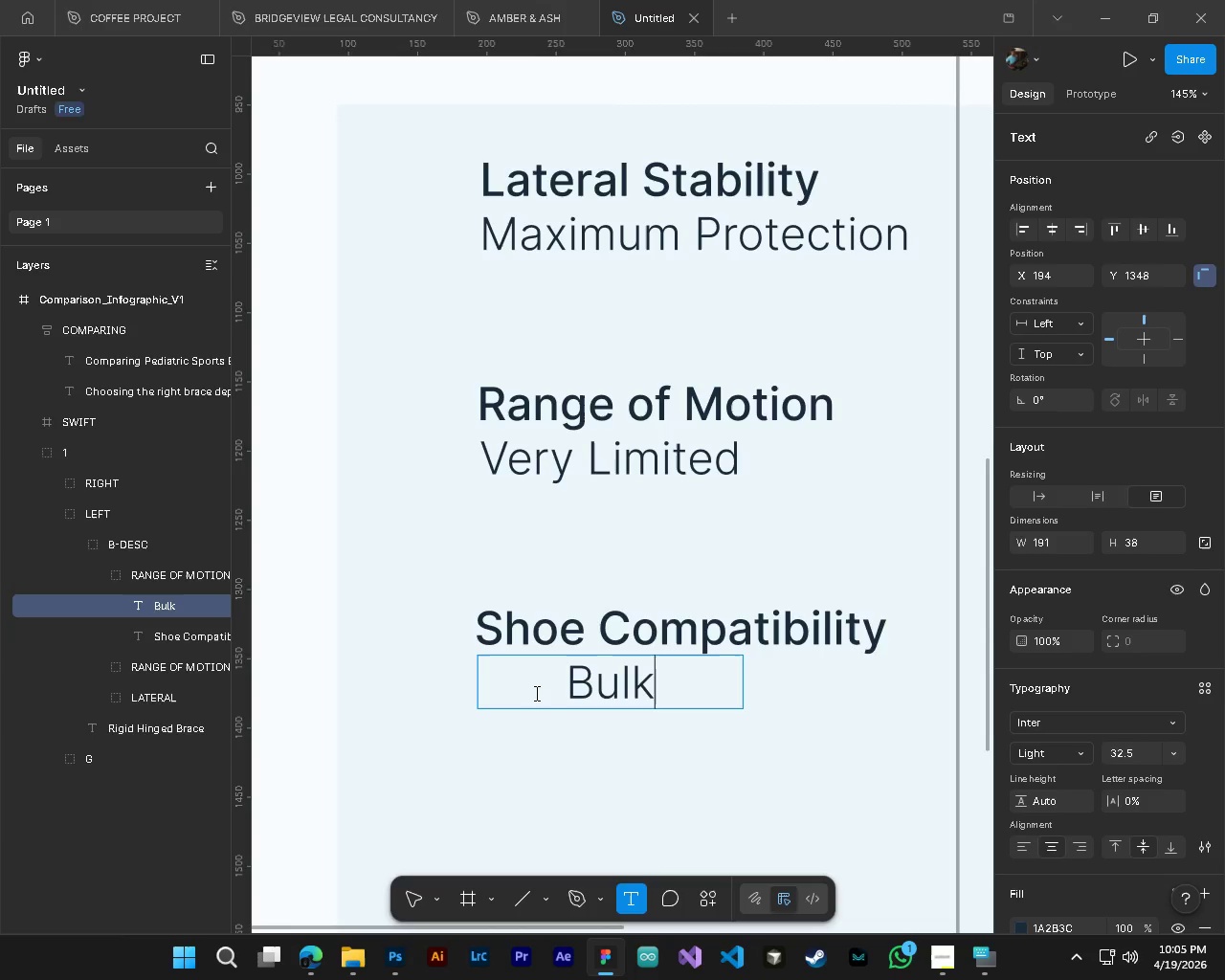 
type(y, N)
key(Backspace)
type(needs ro)
 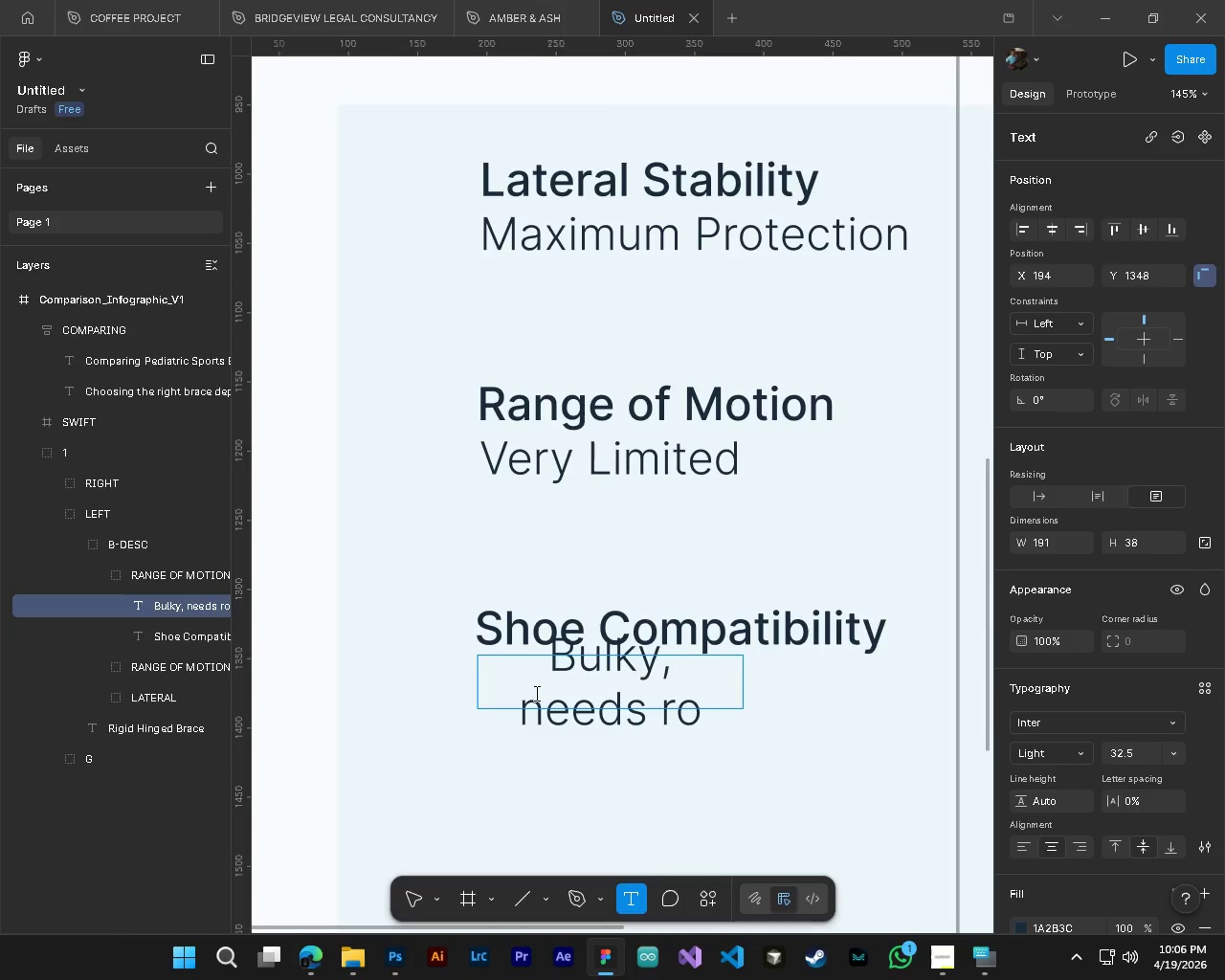 
type(op)
key(Backspace)
type(my shoes)
 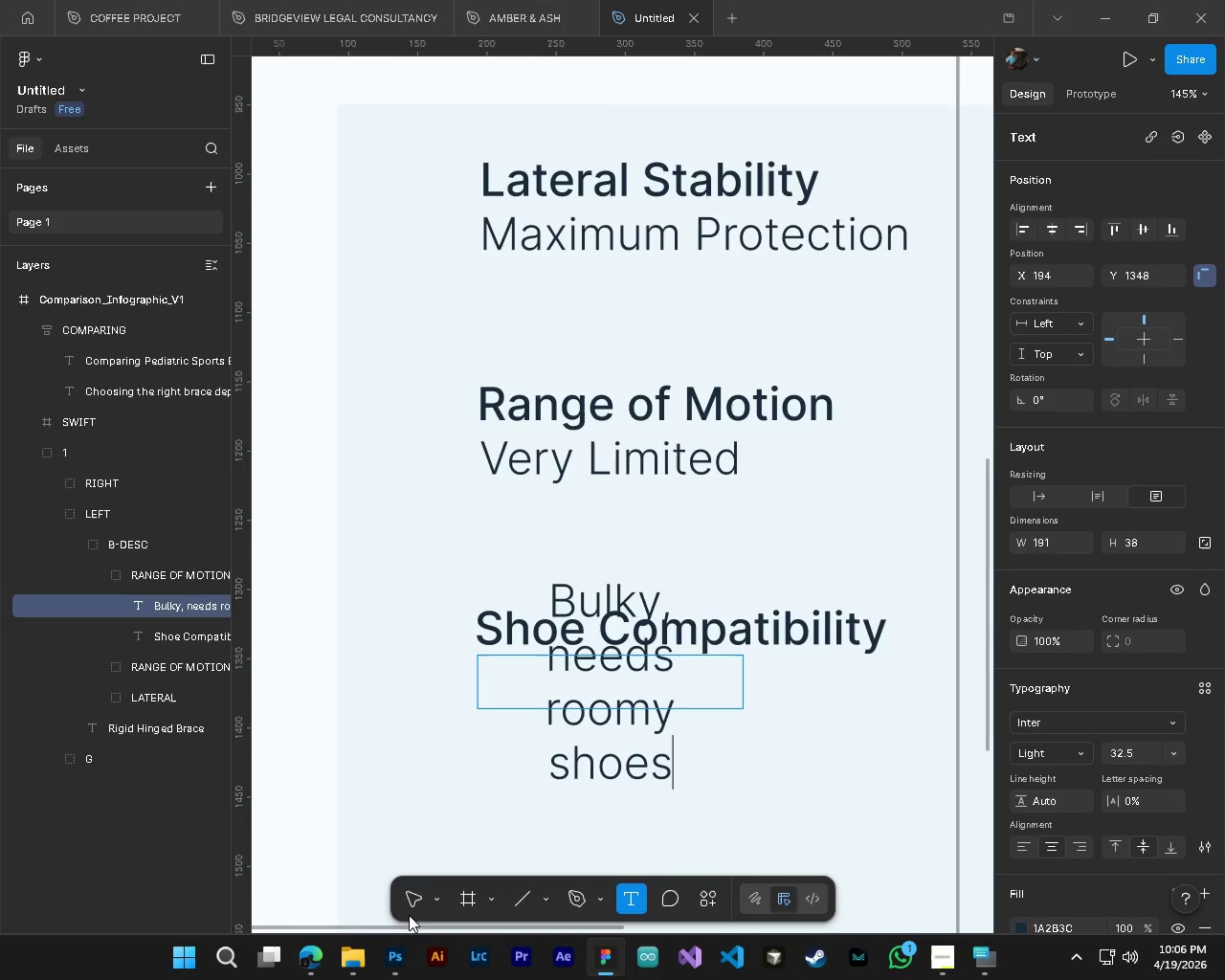 
left_click([410, 900])
 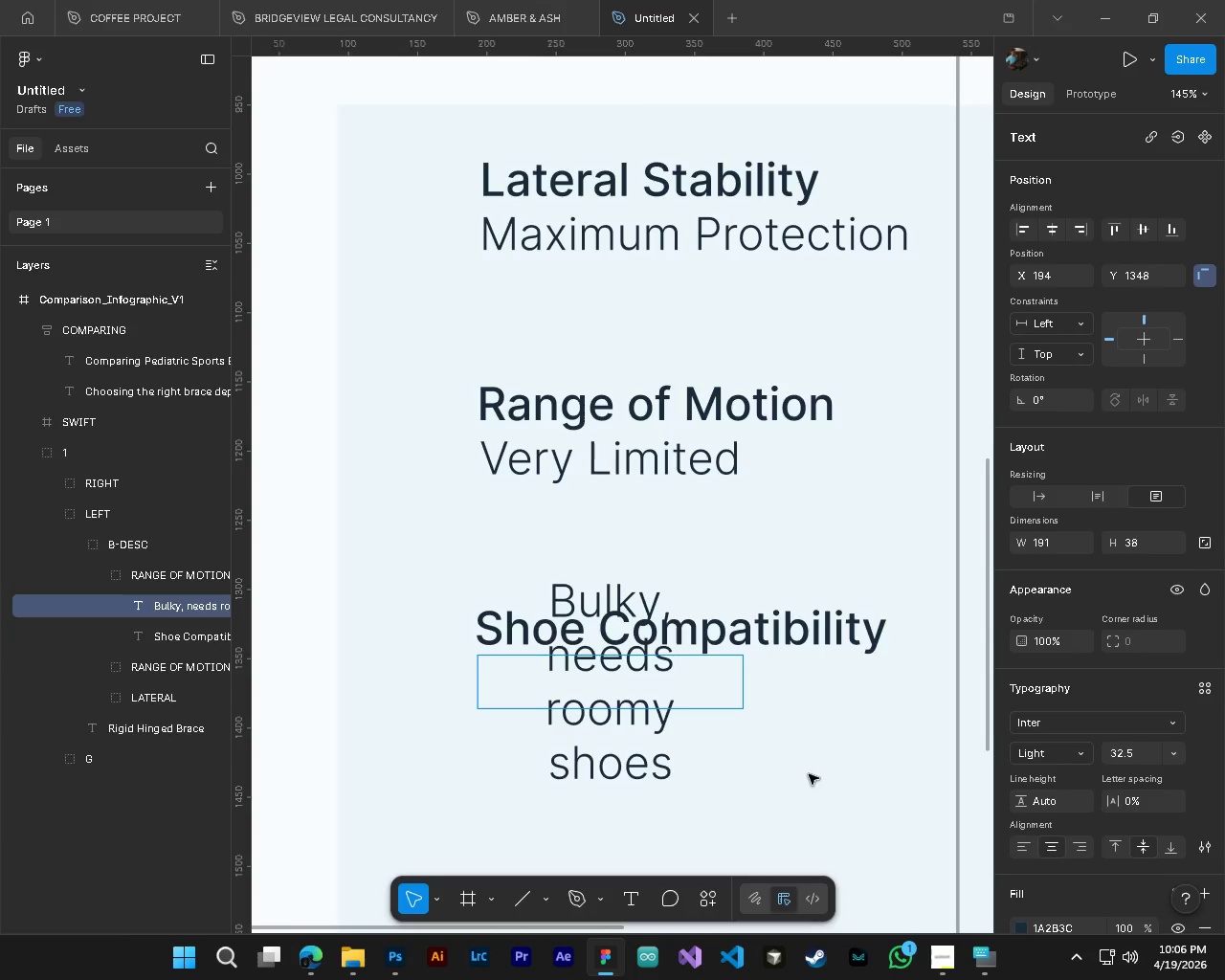 
left_click([809, 774])
 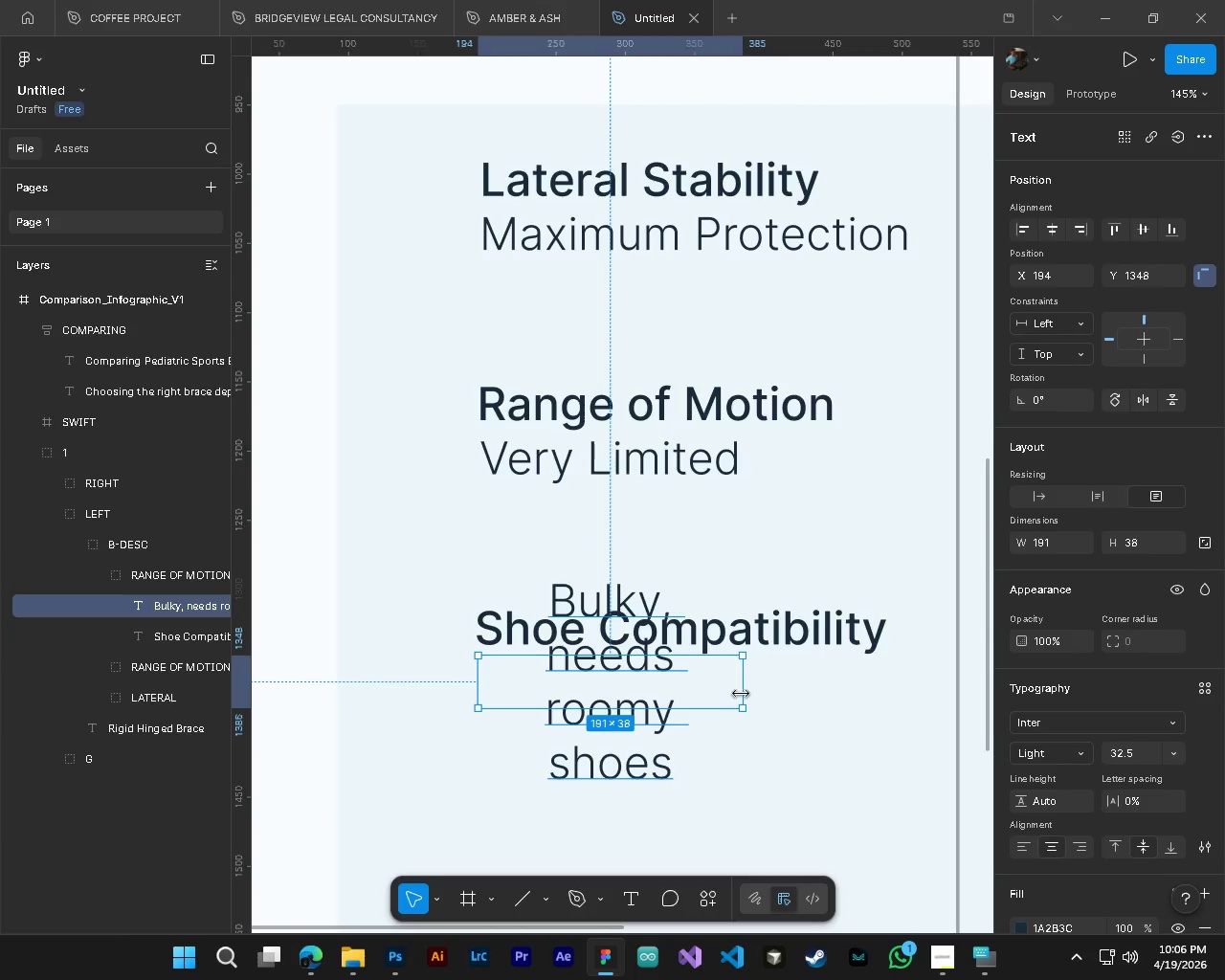 
left_click_drag(start_coordinate=[742, 694], to_coordinate=[883, 721])
 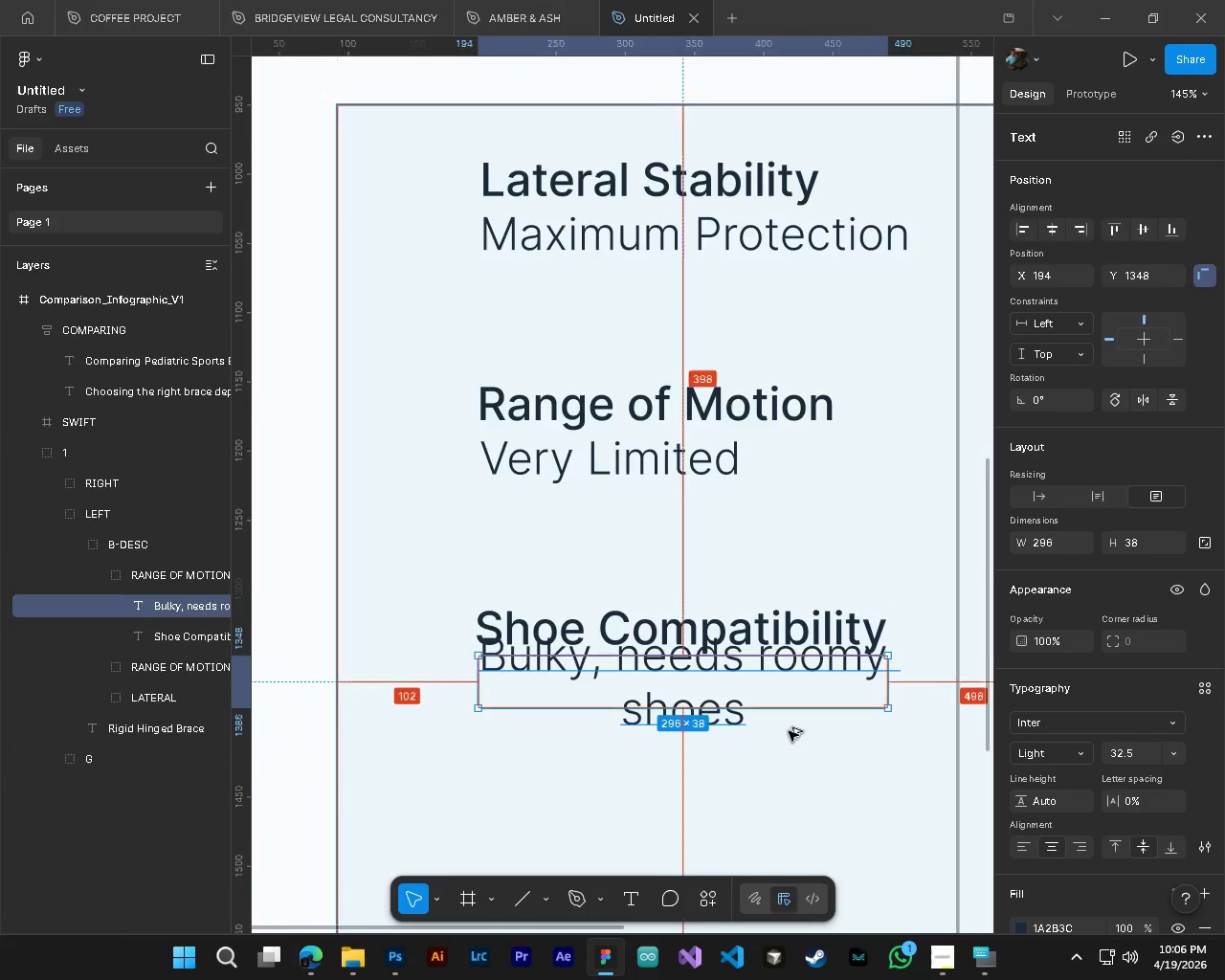 
hold_key(key=ControlLeft, duration=0.31)
 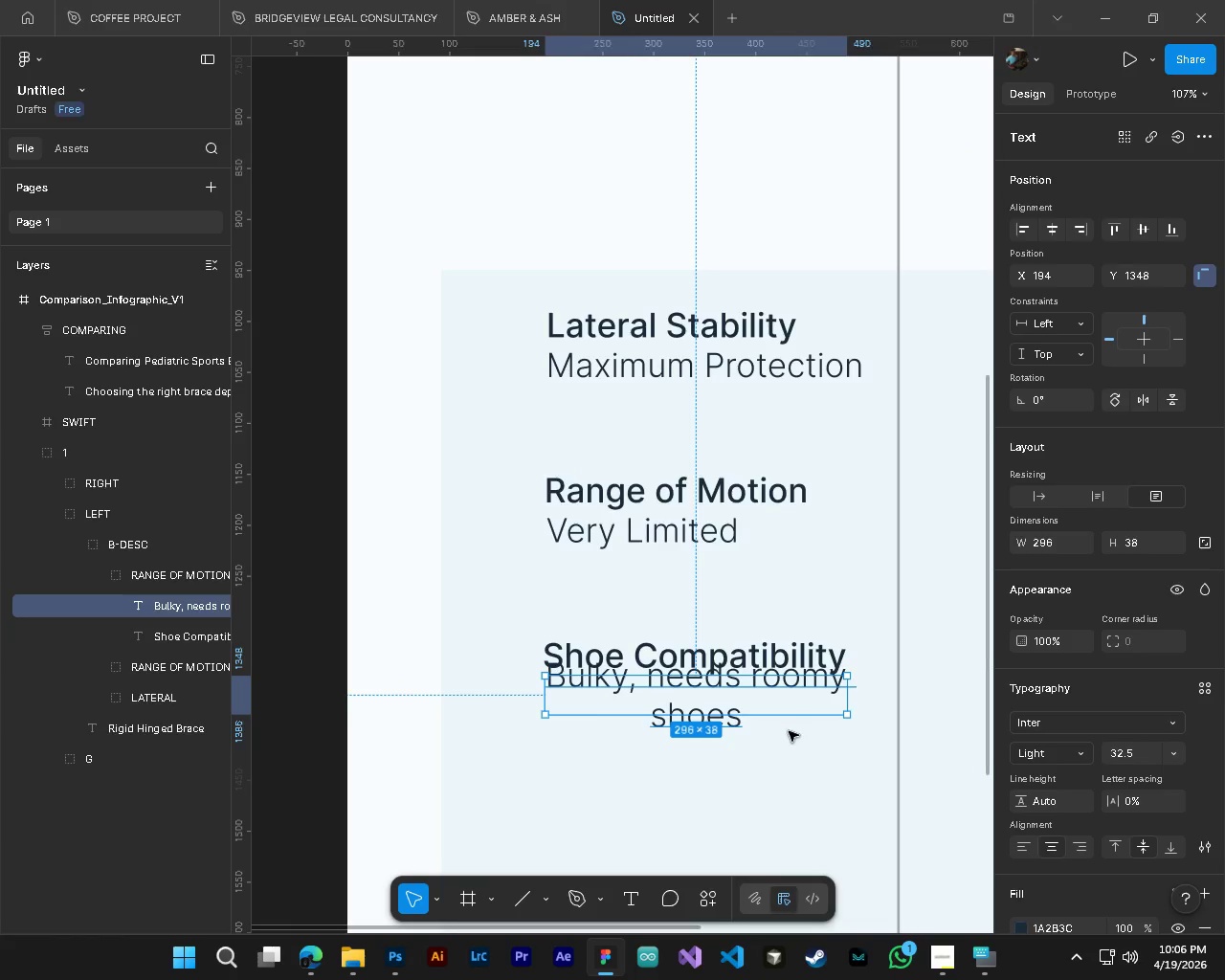 
key(Alt+Control+AltLeft)
 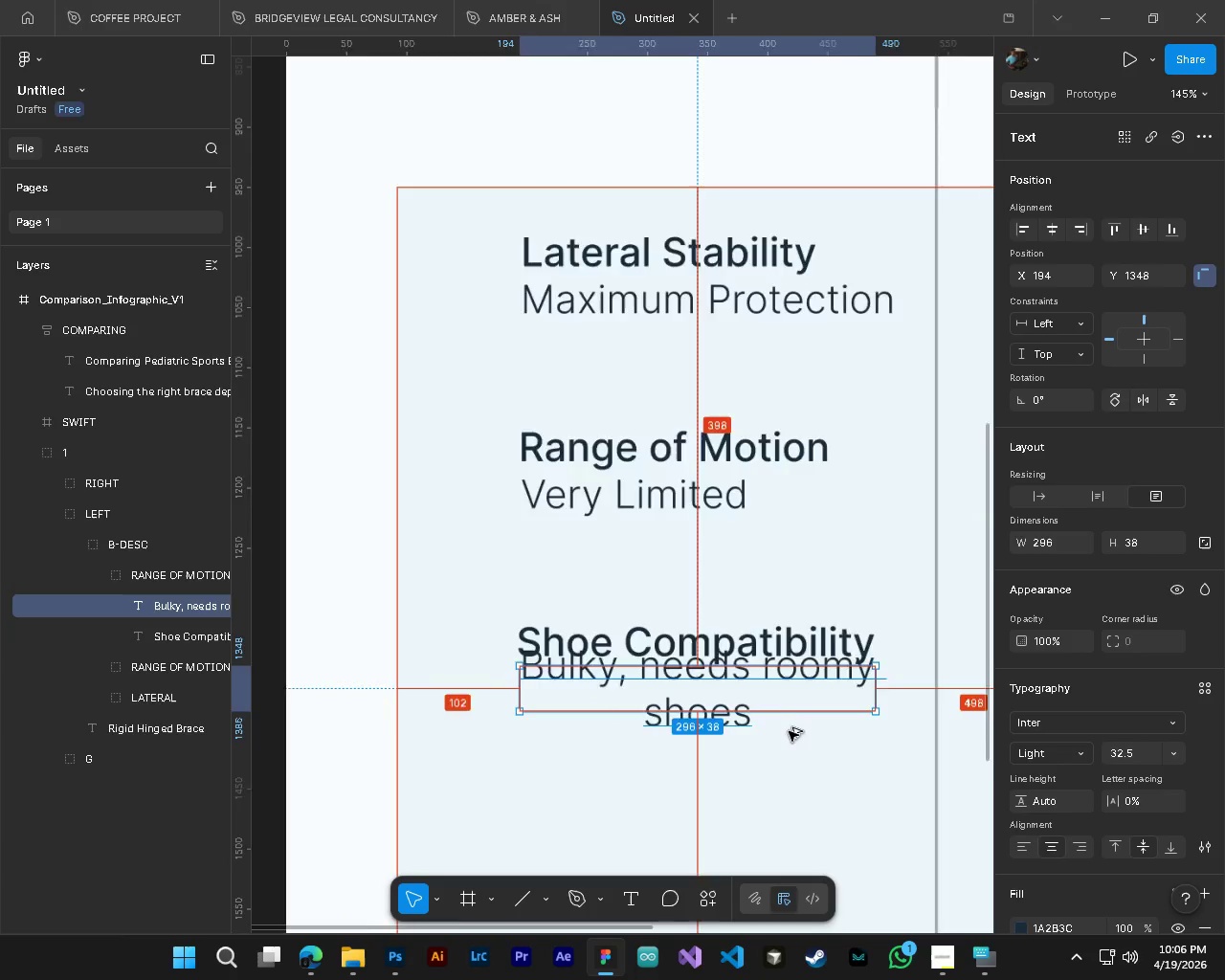 
key(Alt+Control+AltLeft)
 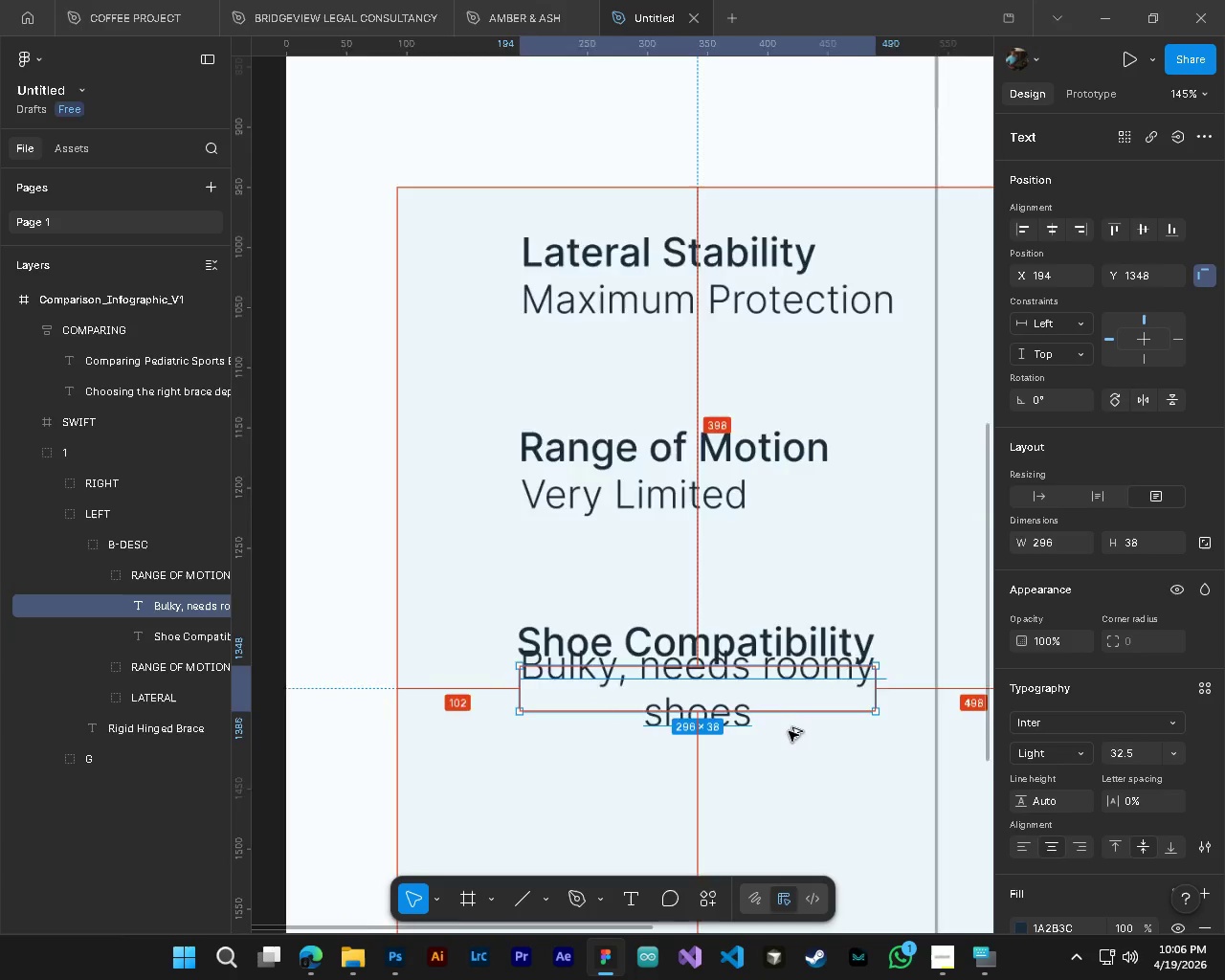 
key(Alt+Control+AltLeft)
 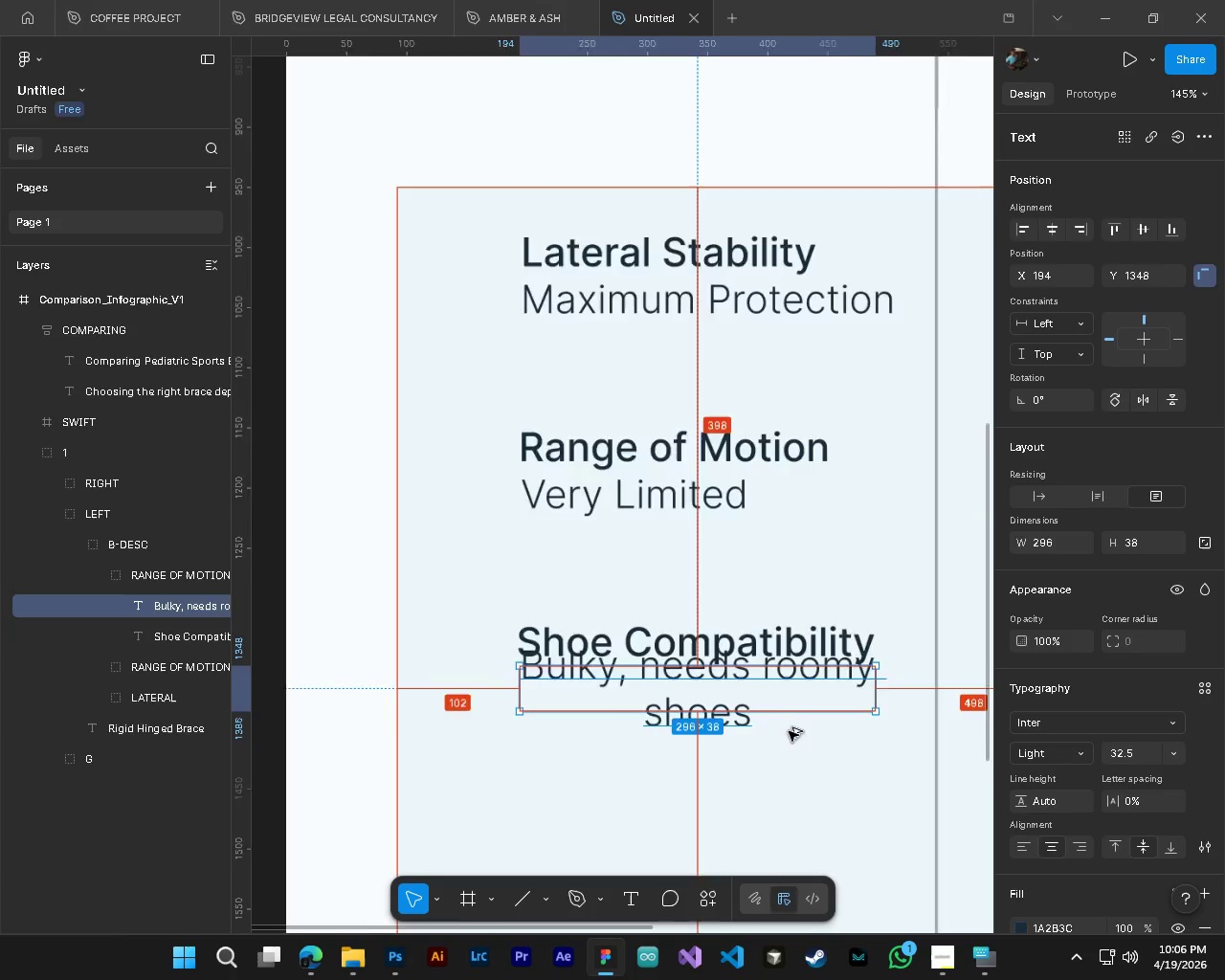 
key(Alt+Control+AltLeft)
 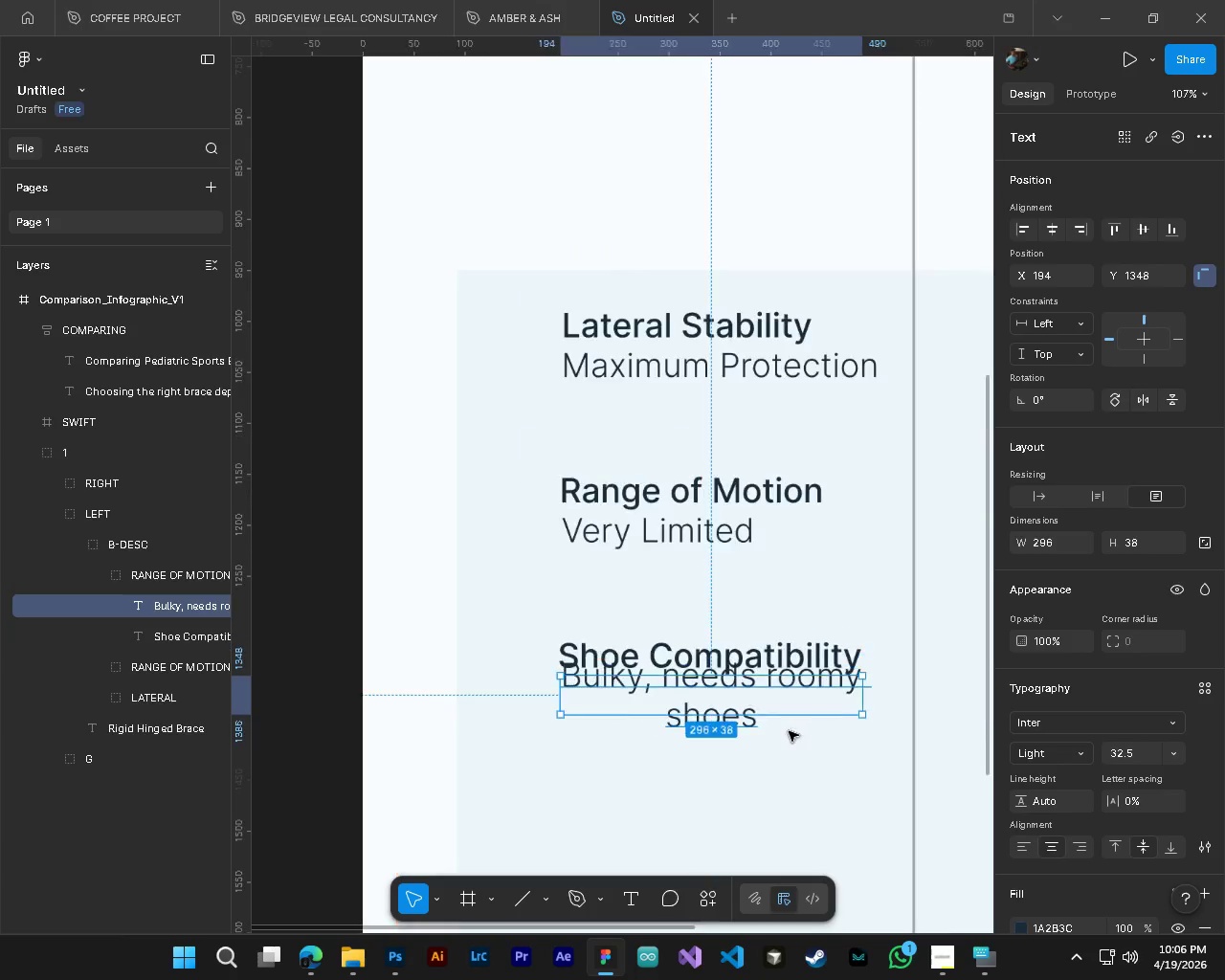 
key(Alt+Control+AltLeft)
 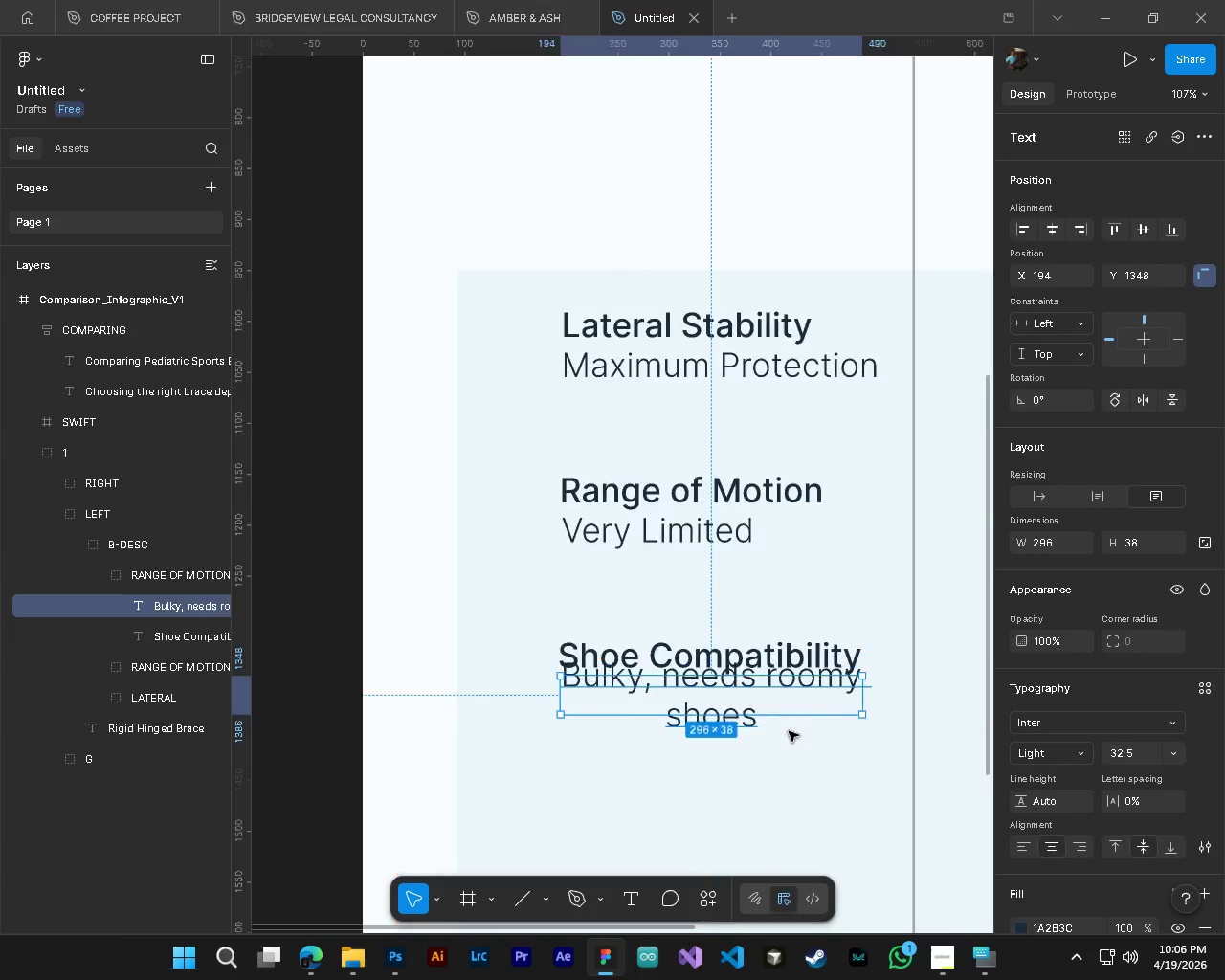 
hold_key(key=AltLeft, duration=5.78)
hold_key(key=ShiftLeft, duration=0.52)
scroll: coordinate [739, 740], scroll_direction: down, amount: 6.0
 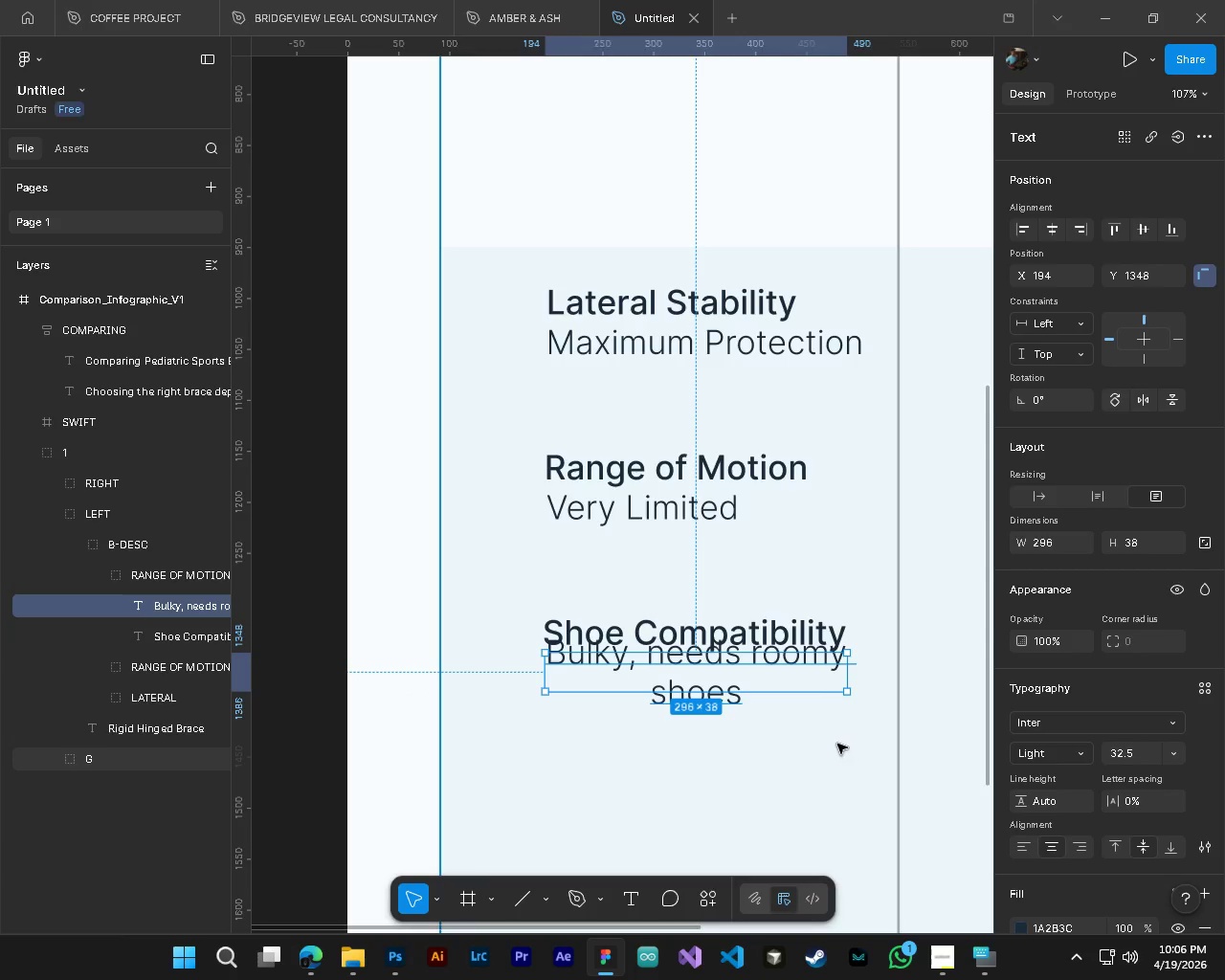 
hold_key(key=ShiftLeft, duration=2.67)
 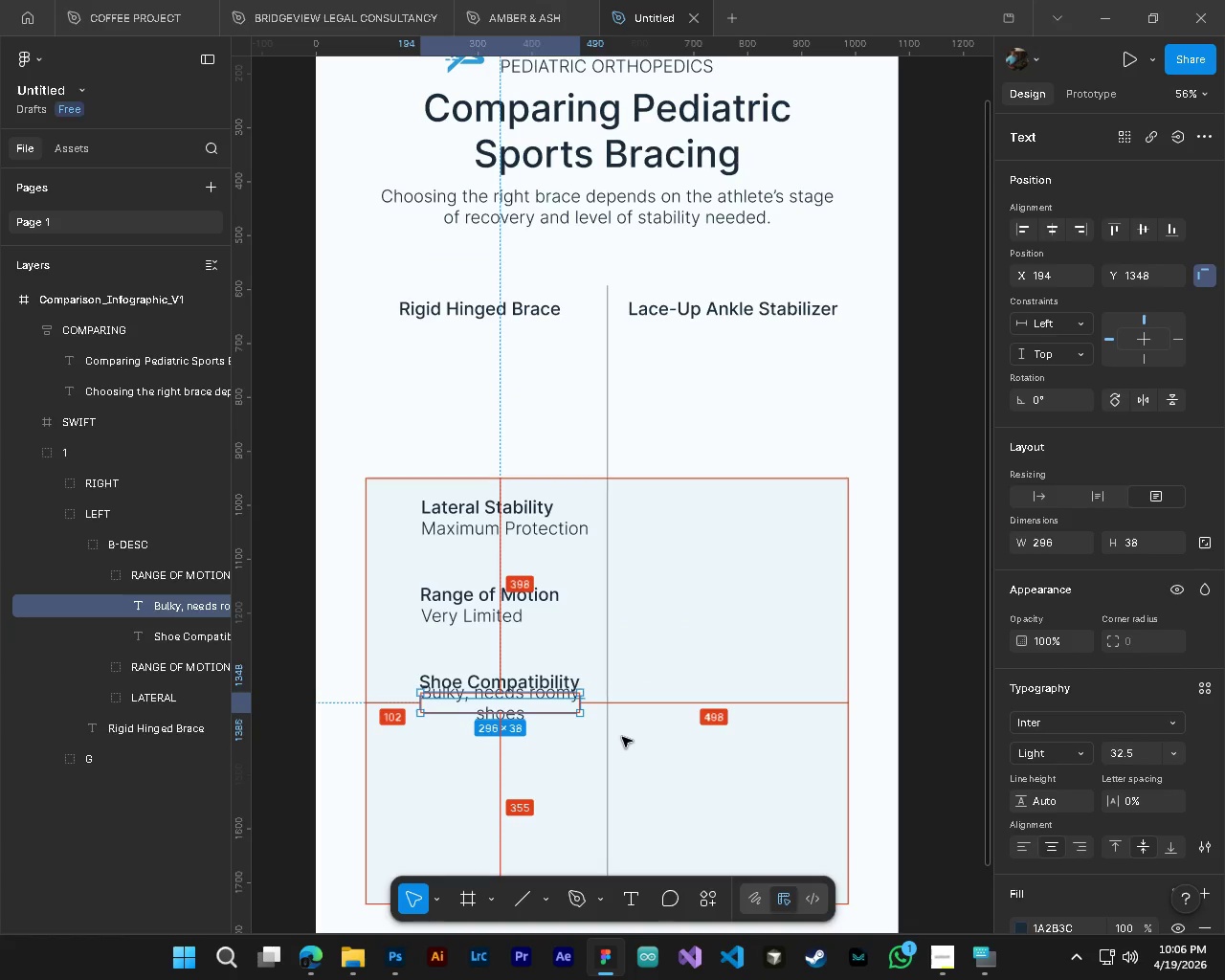 
hold_key(key=ControlLeft, duration=0.59)
 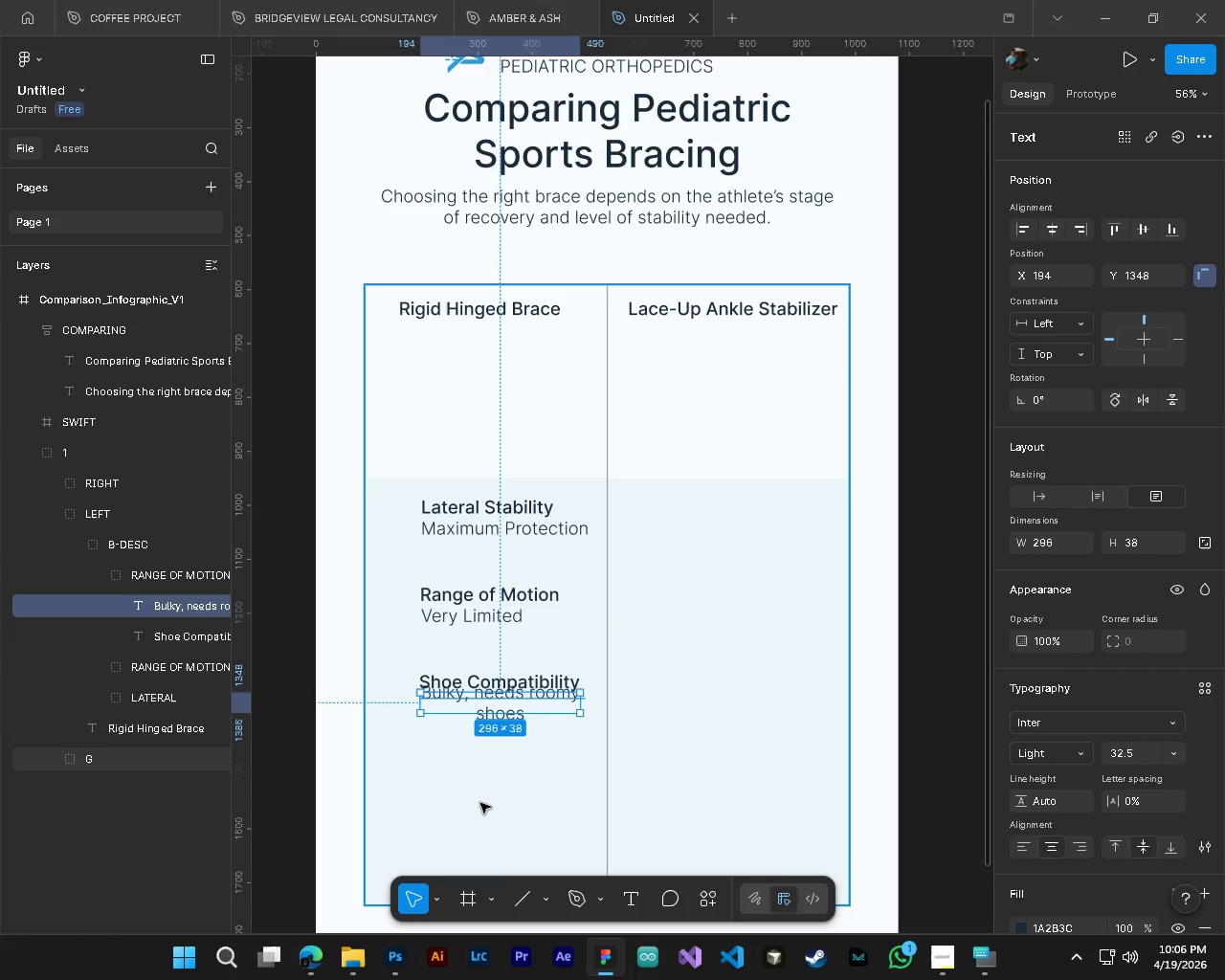 
scroll: coordinate [815, 702], scroll_direction: down, amount: 5.0
 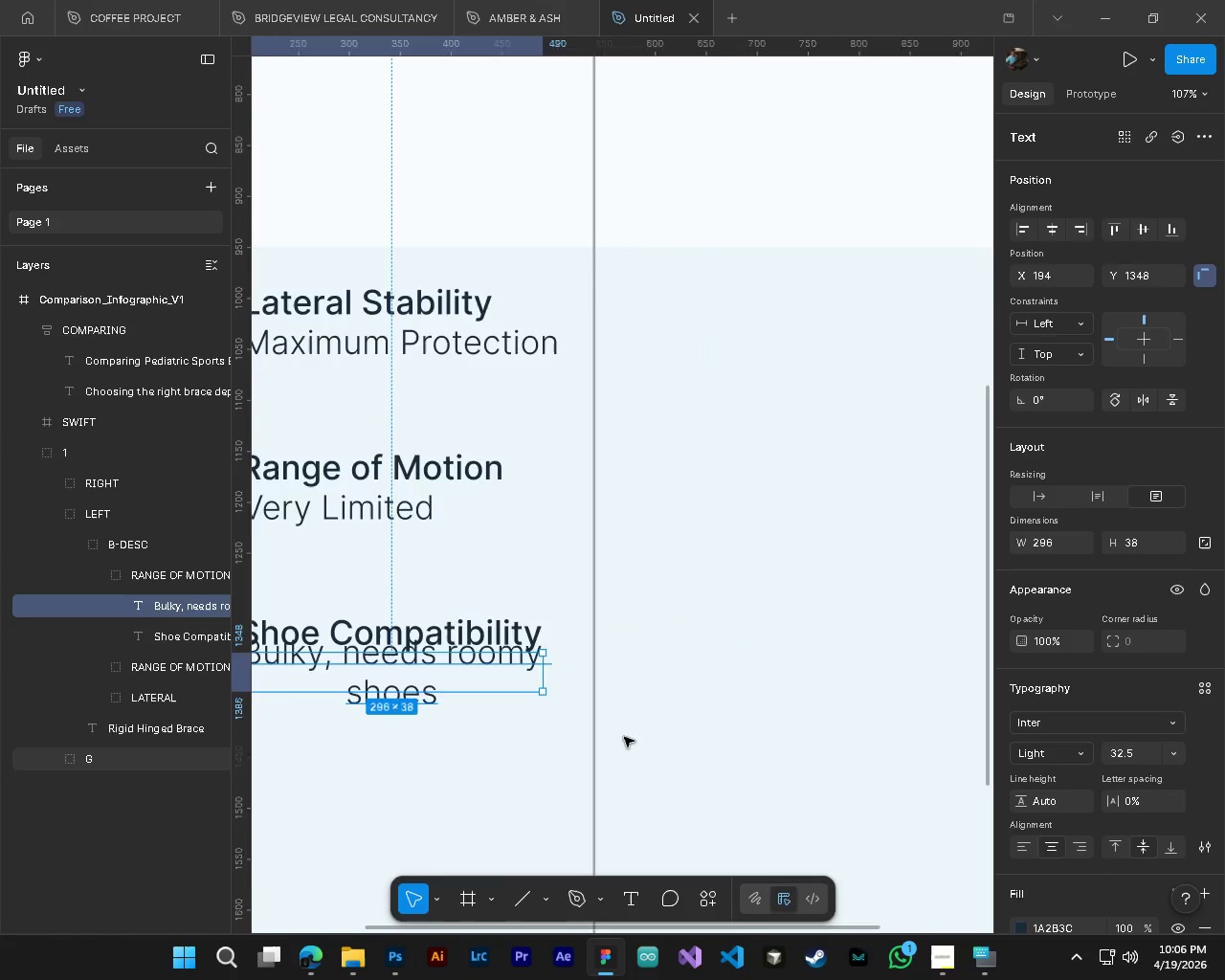 
hold_key(key=AltLeft, duration=0.48)
scroll: coordinate [622, 737], scroll_direction: down, amount: 5.0
 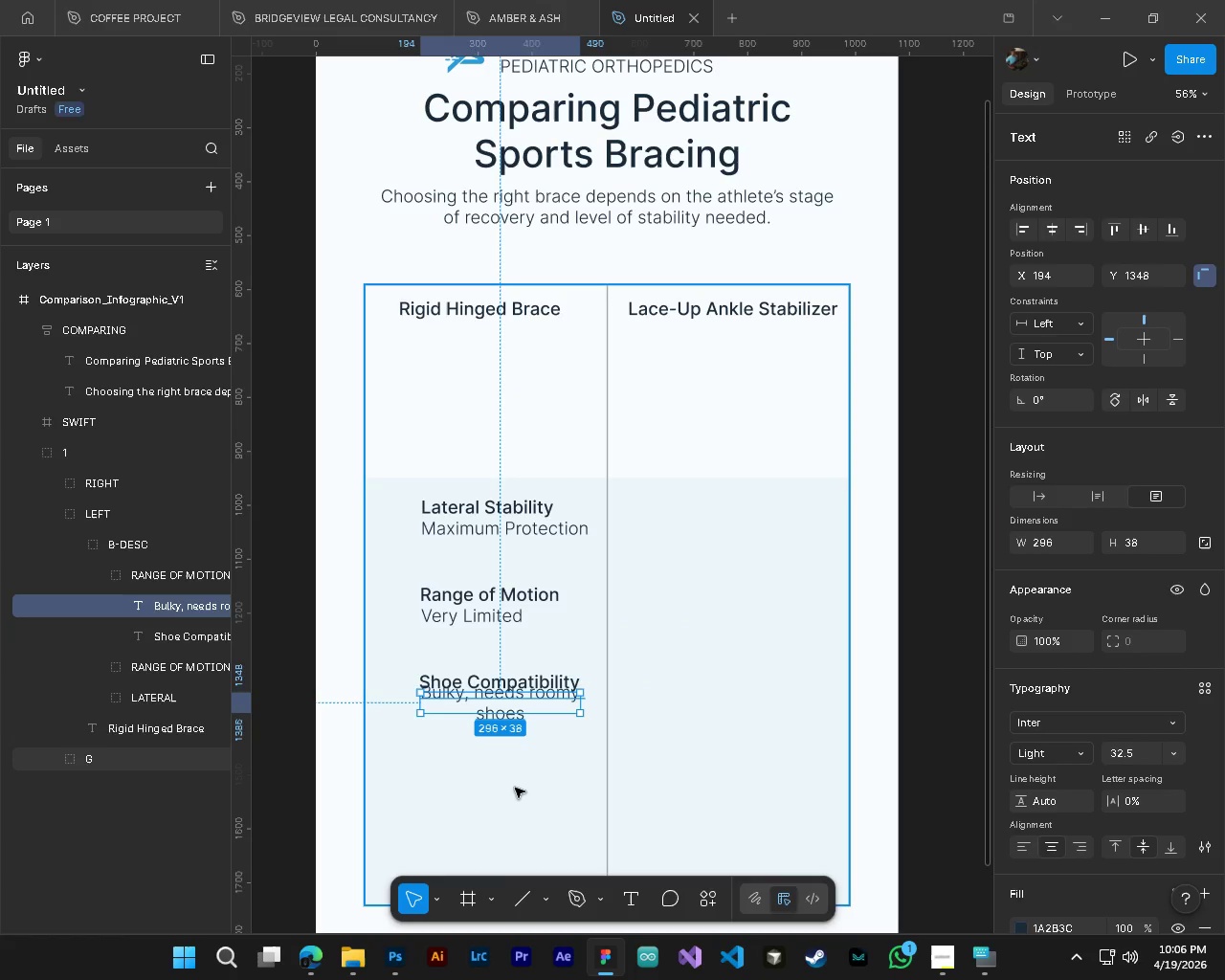 
hold_key(key=ControlLeft, duration=1.45)
 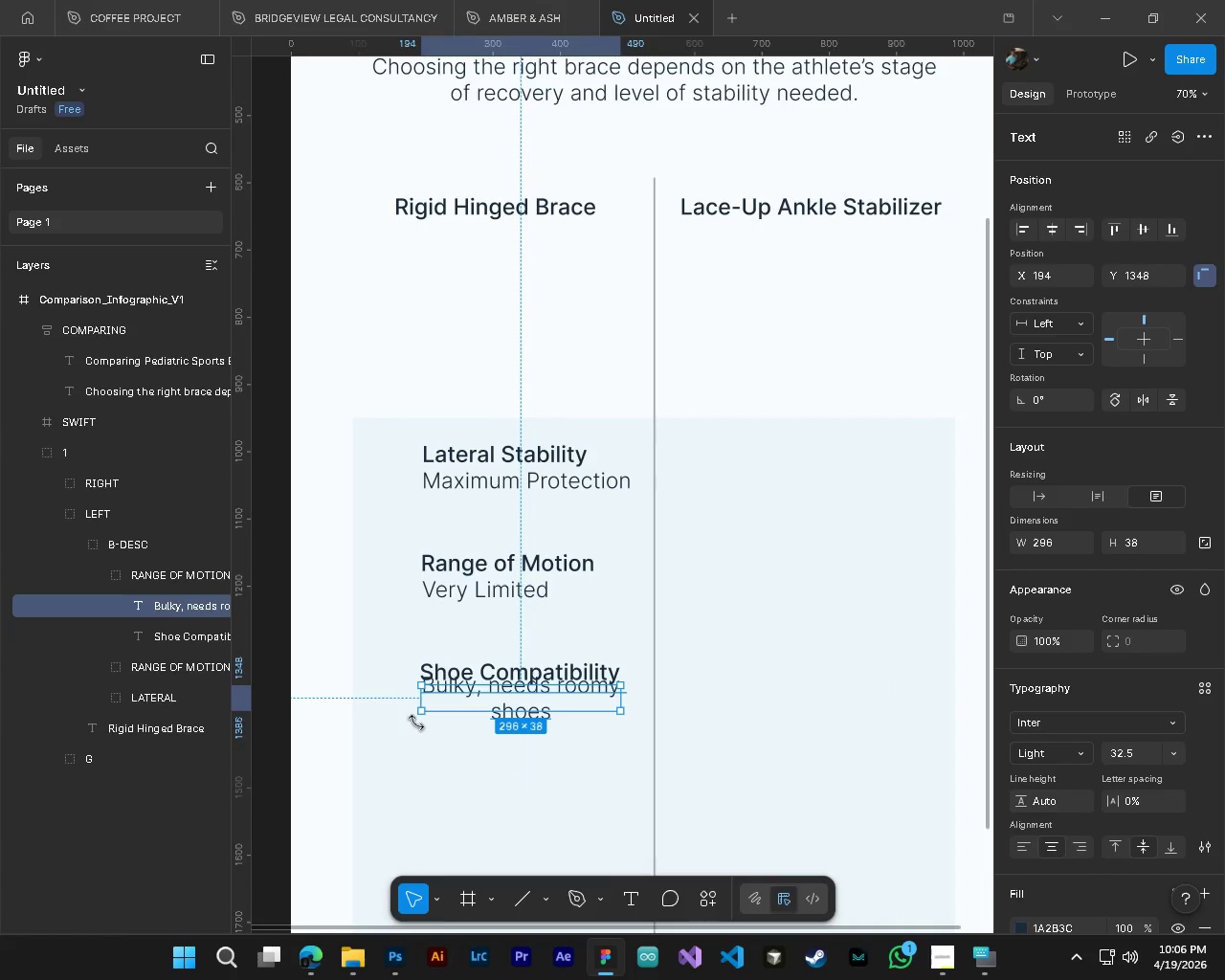 
key(Alt+Control+AltLeft)
 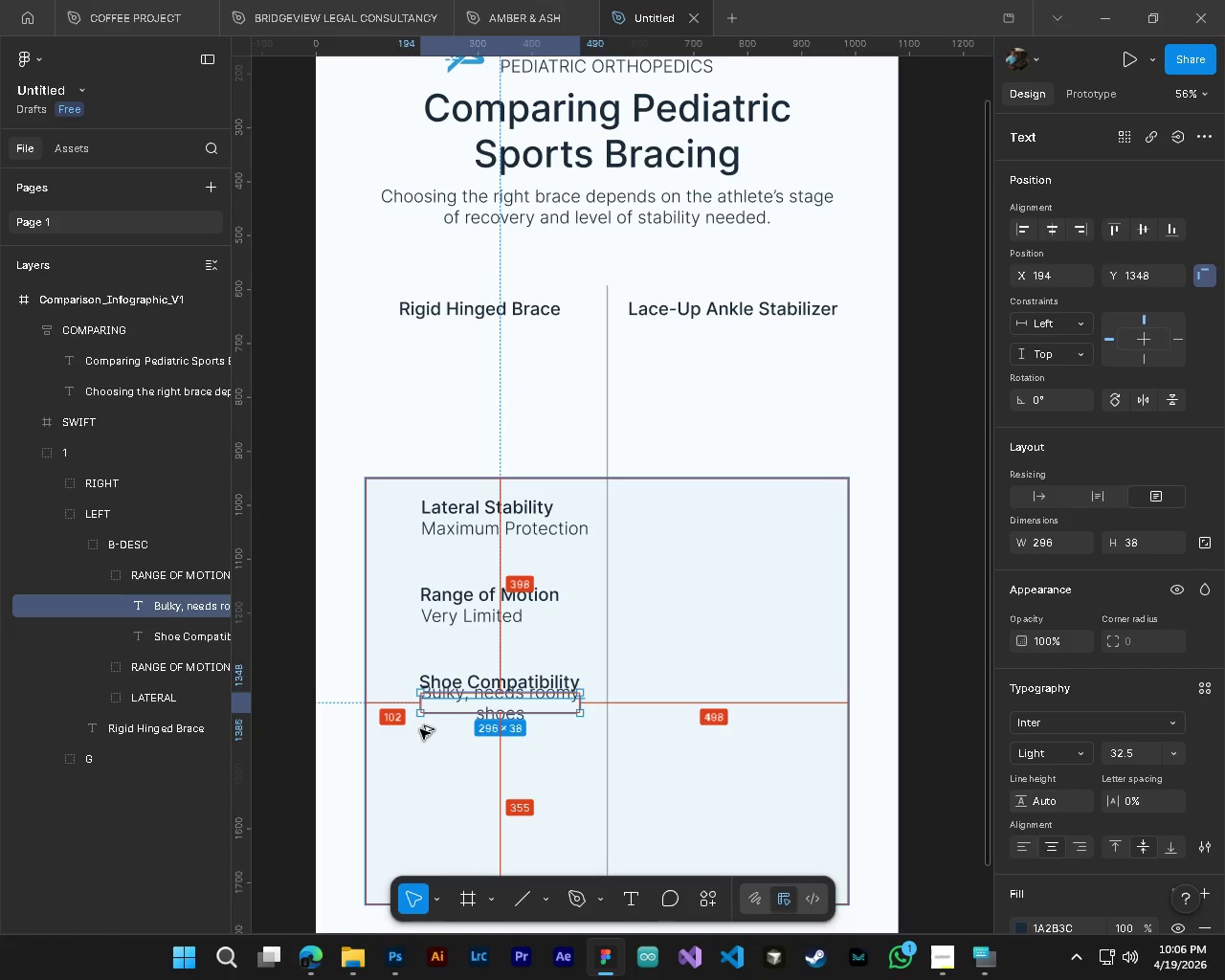 
hold_key(key=AltLeft, duration=0.33)
 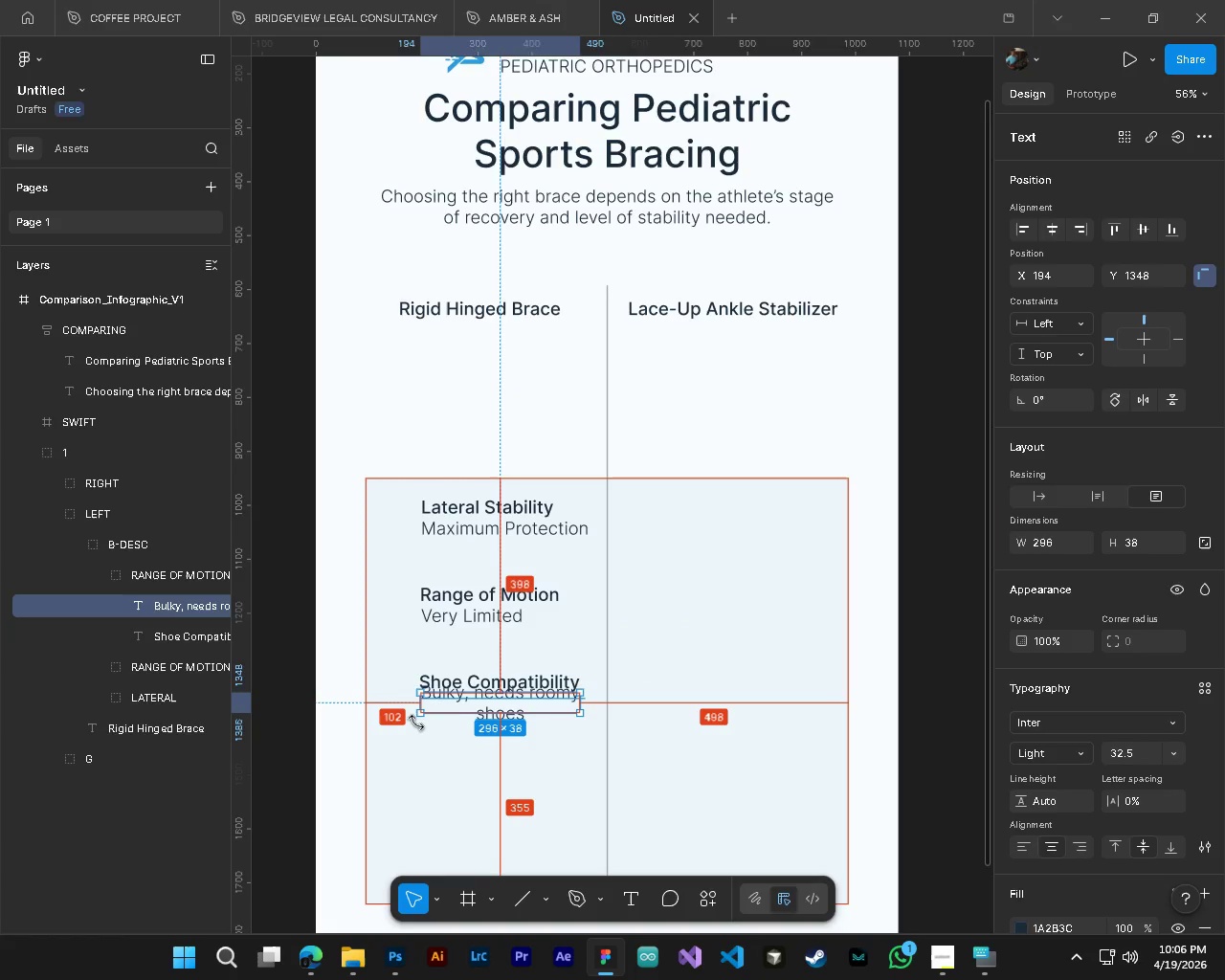 
key(Alt+Control+AltLeft)
 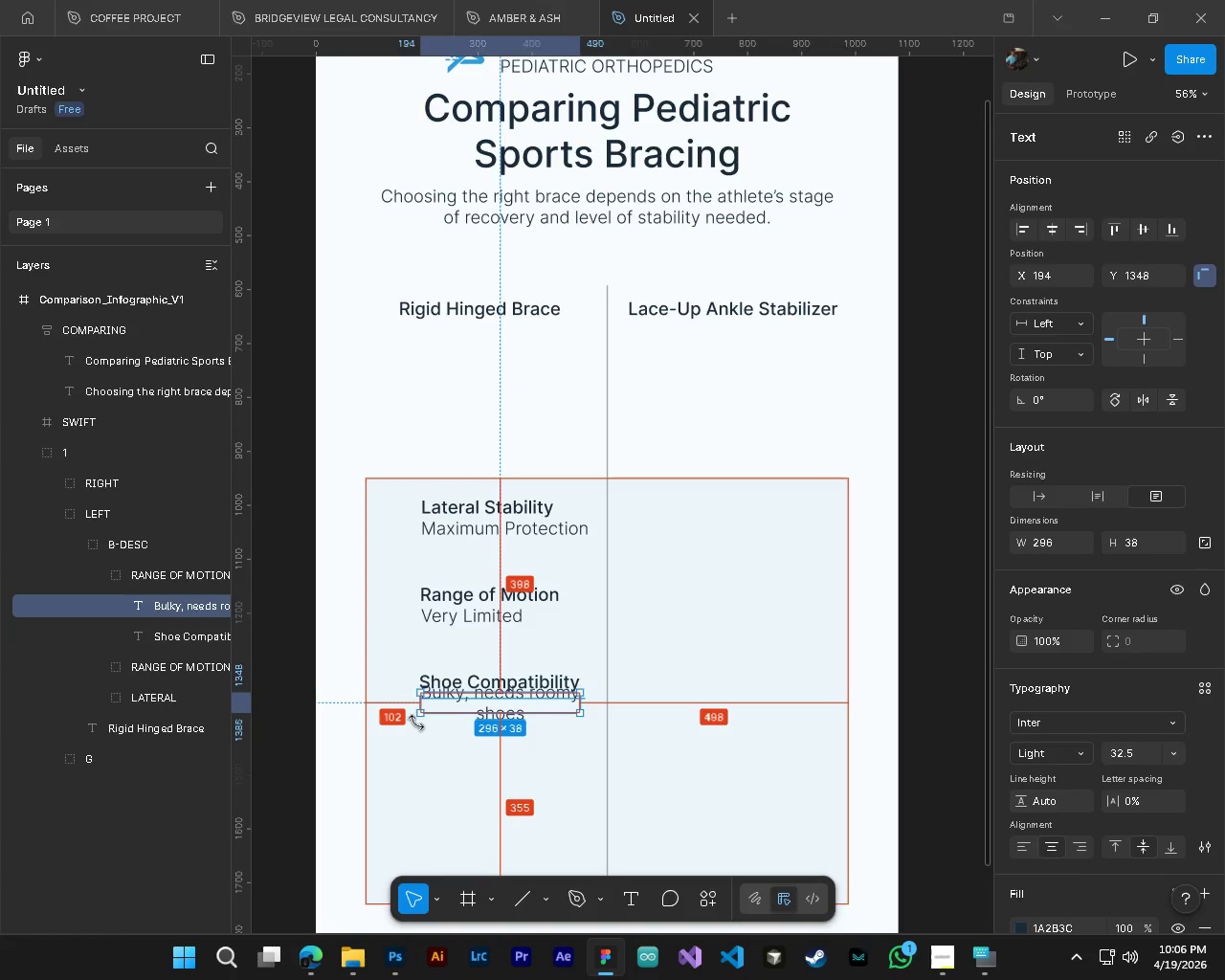 
key(Alt+Control+AltLeft)
 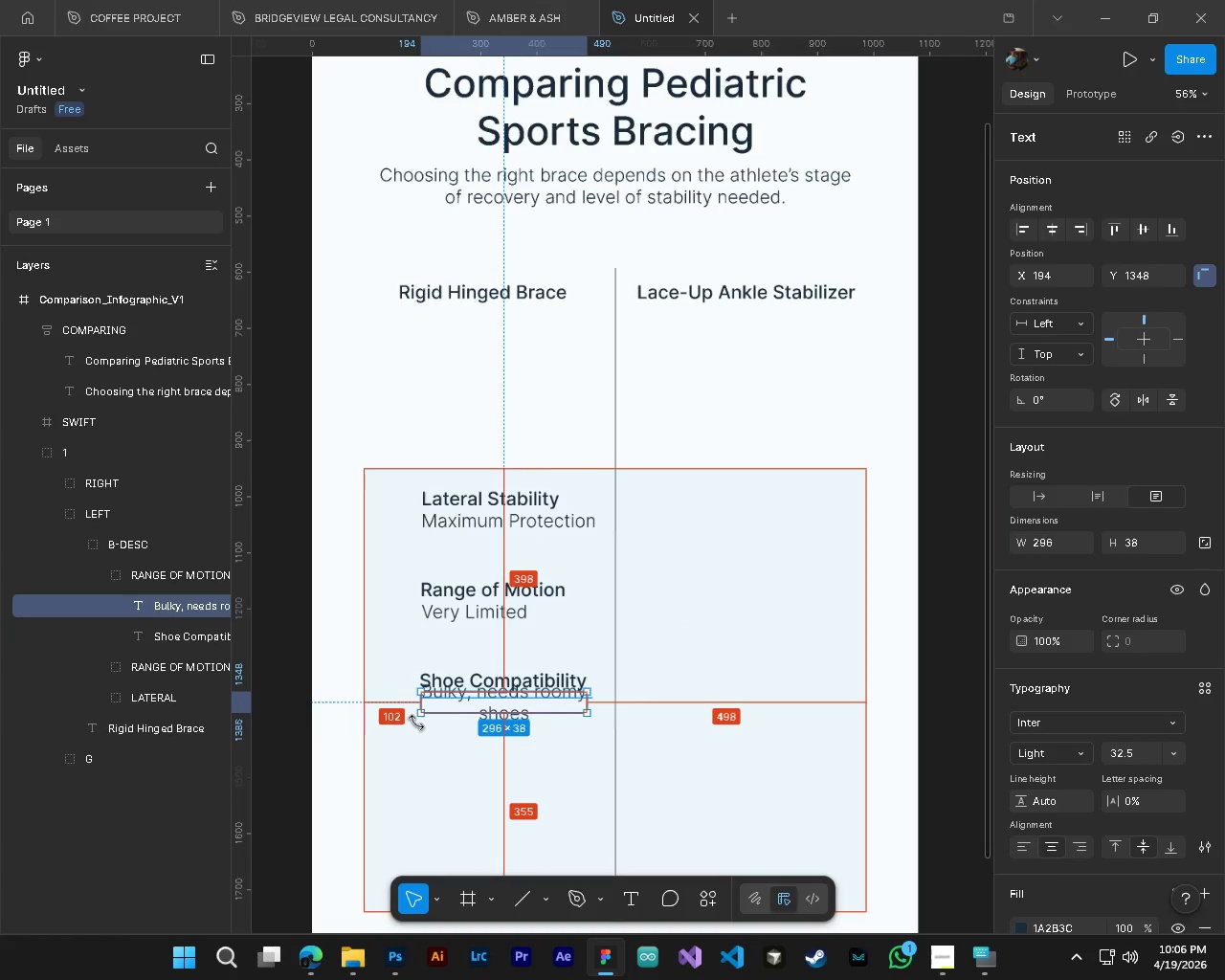 
key(Alt+Control+AltLeft)
 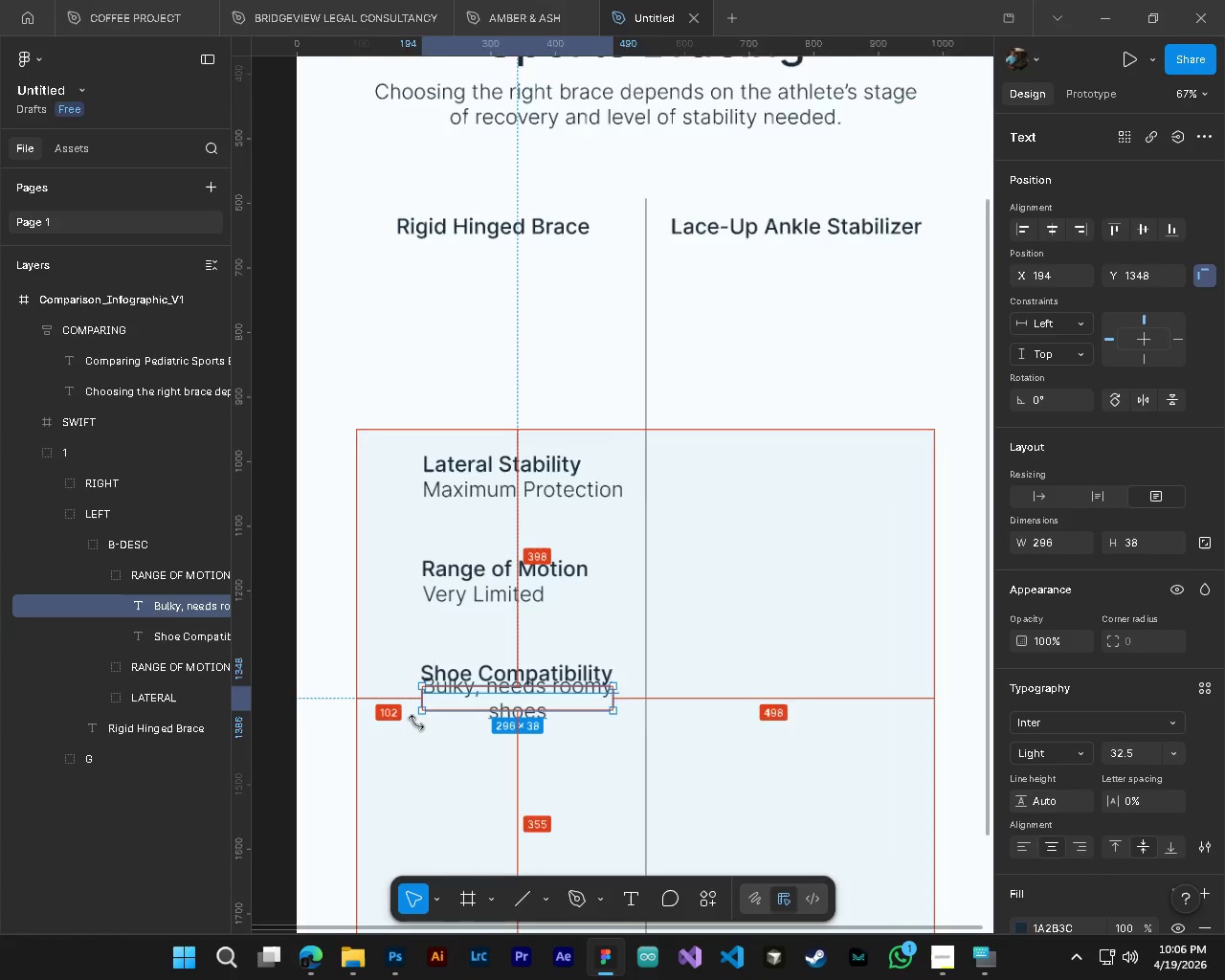 
key(Alt+Control+AltLeft)
 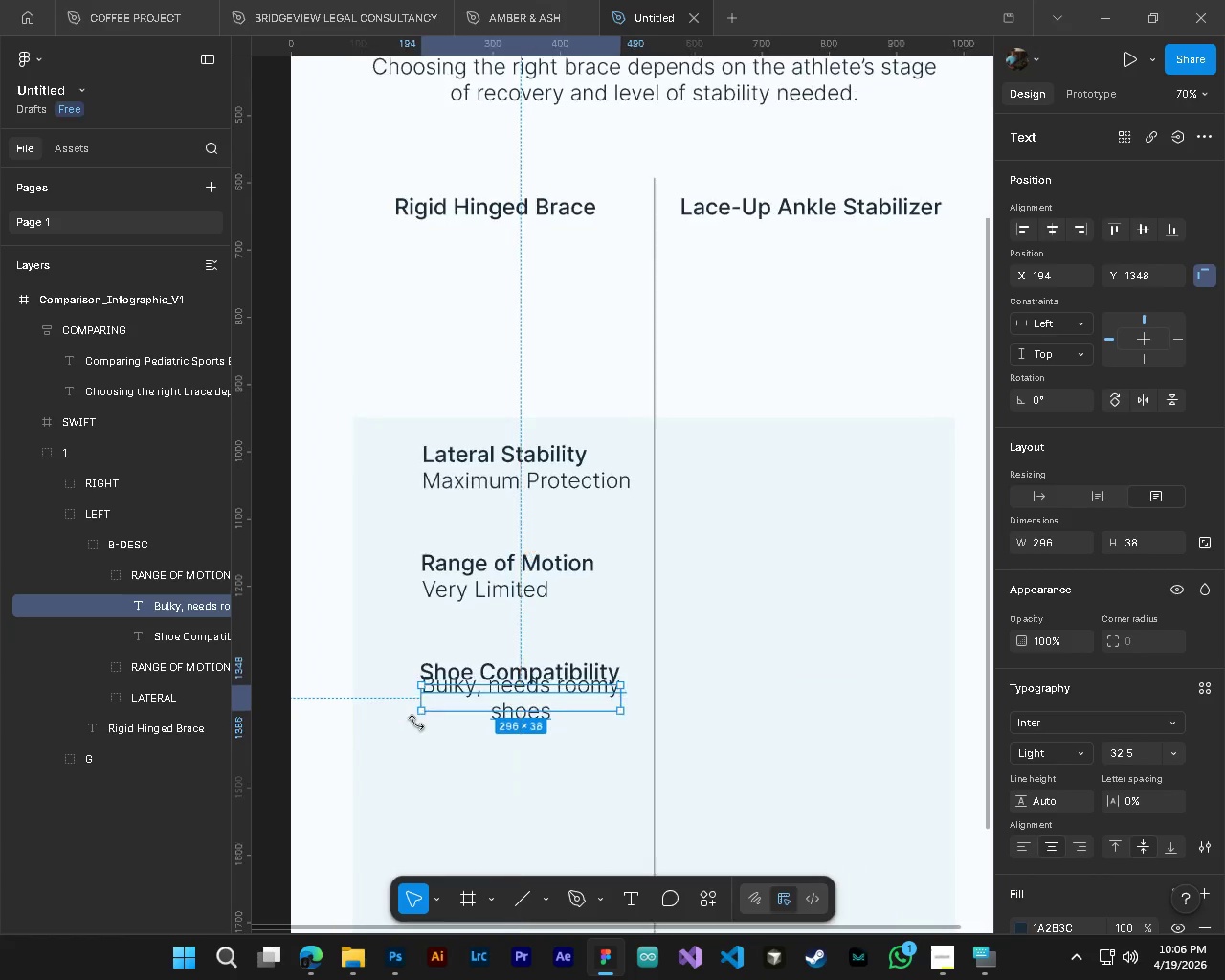 
key(Alt+Control+AltLeft)
 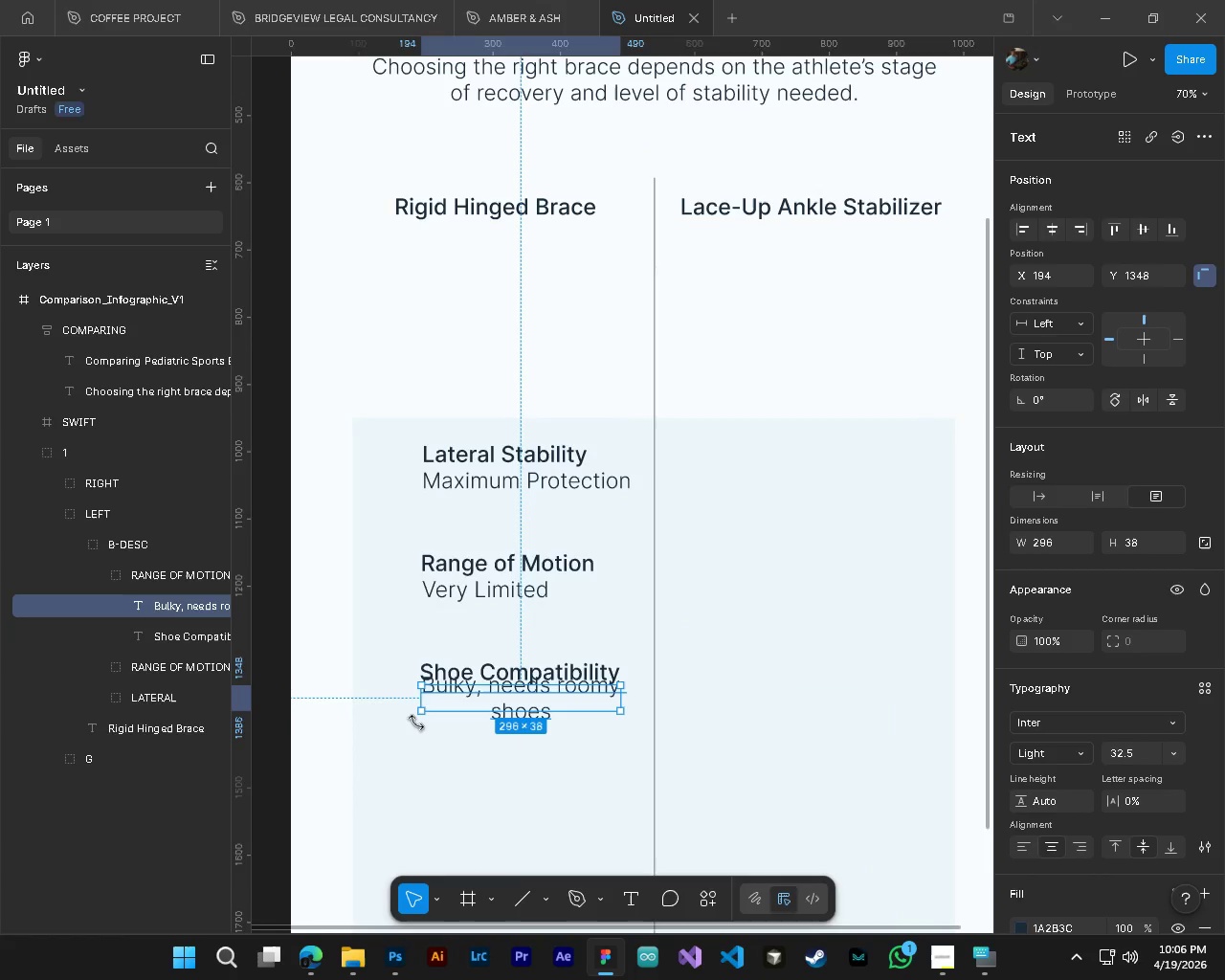 
key(Alt+Control+AltLeft)
 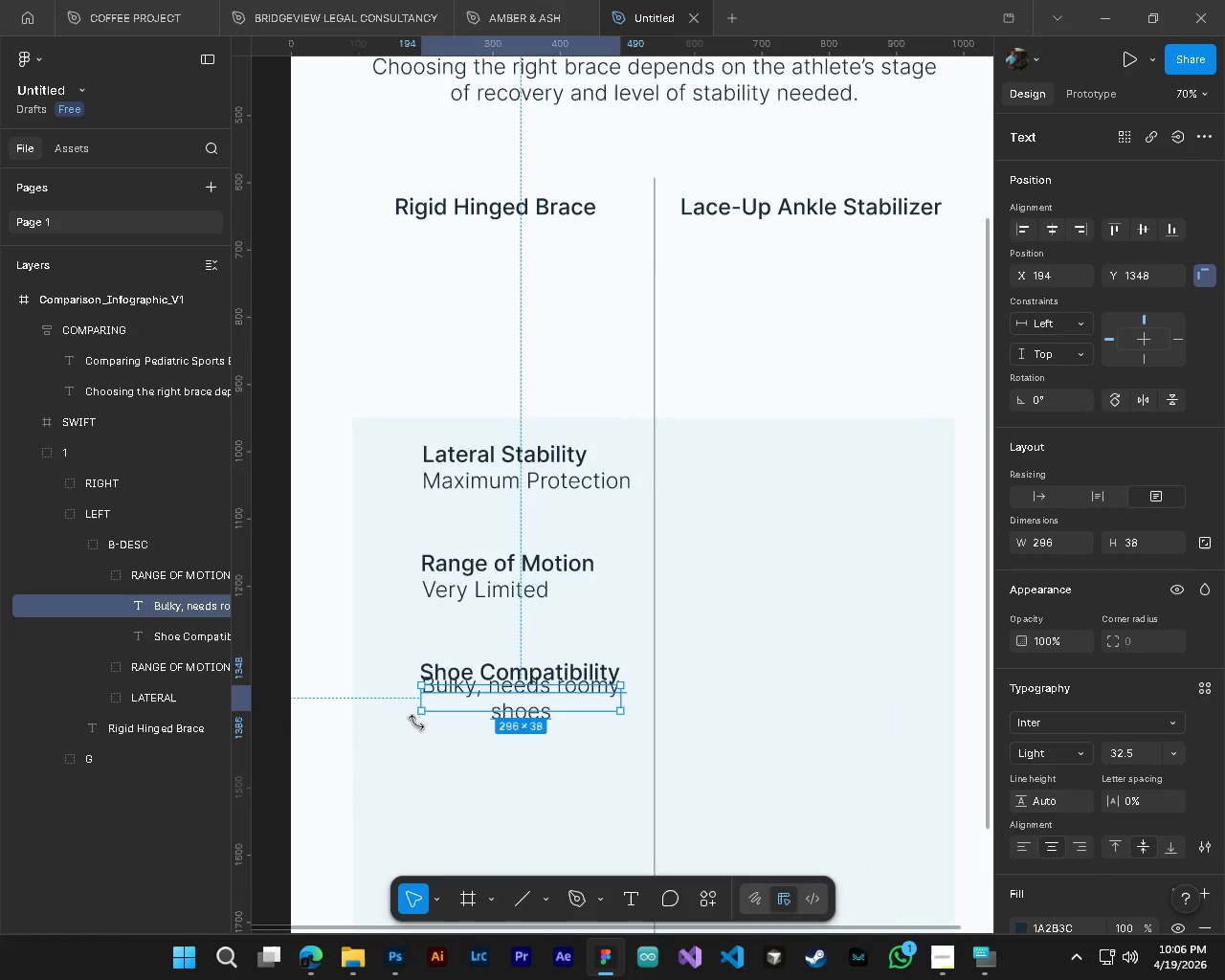 
key(Alt+Control+AltLeft)
 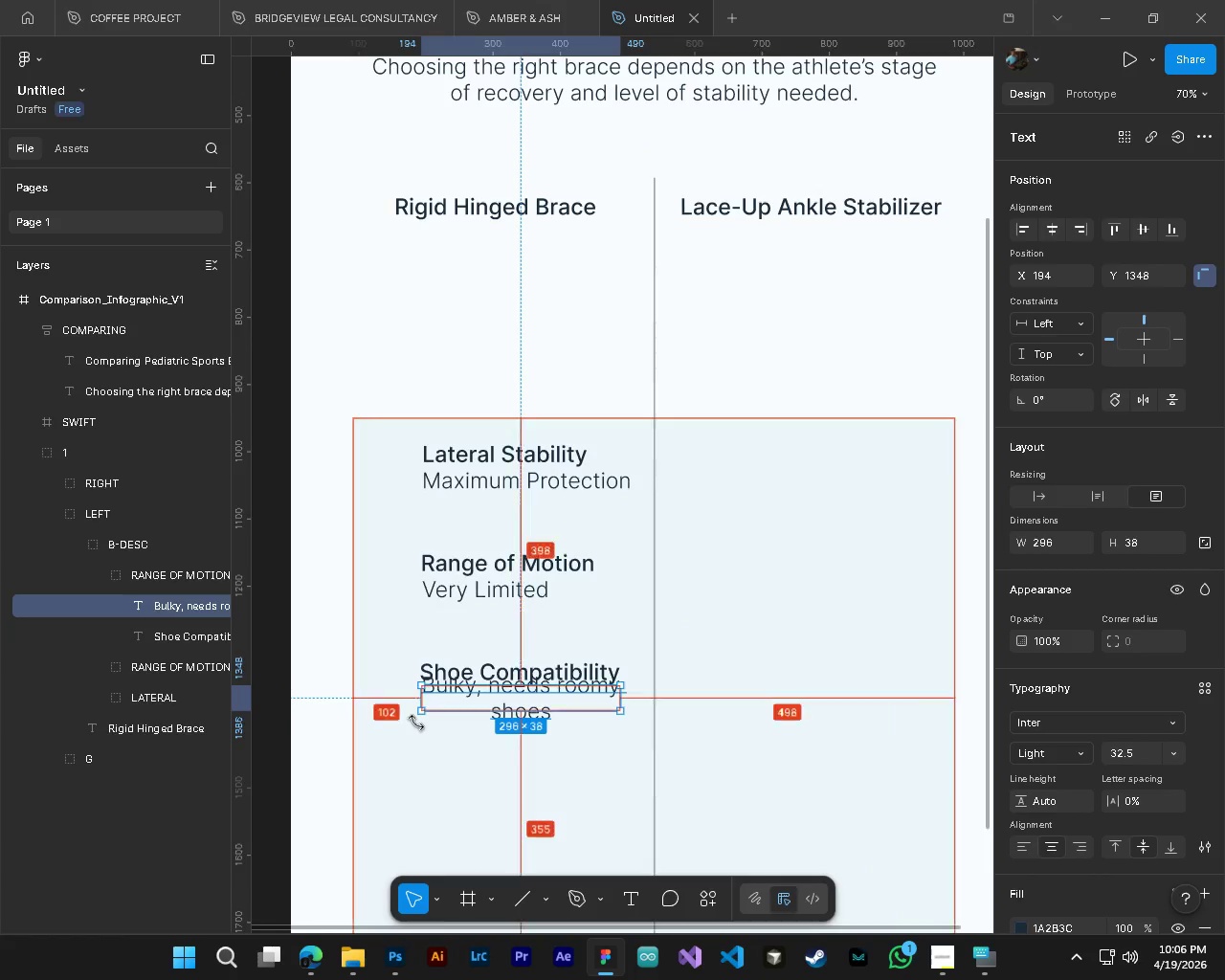 
key(Alt+Control+AltLeft)
 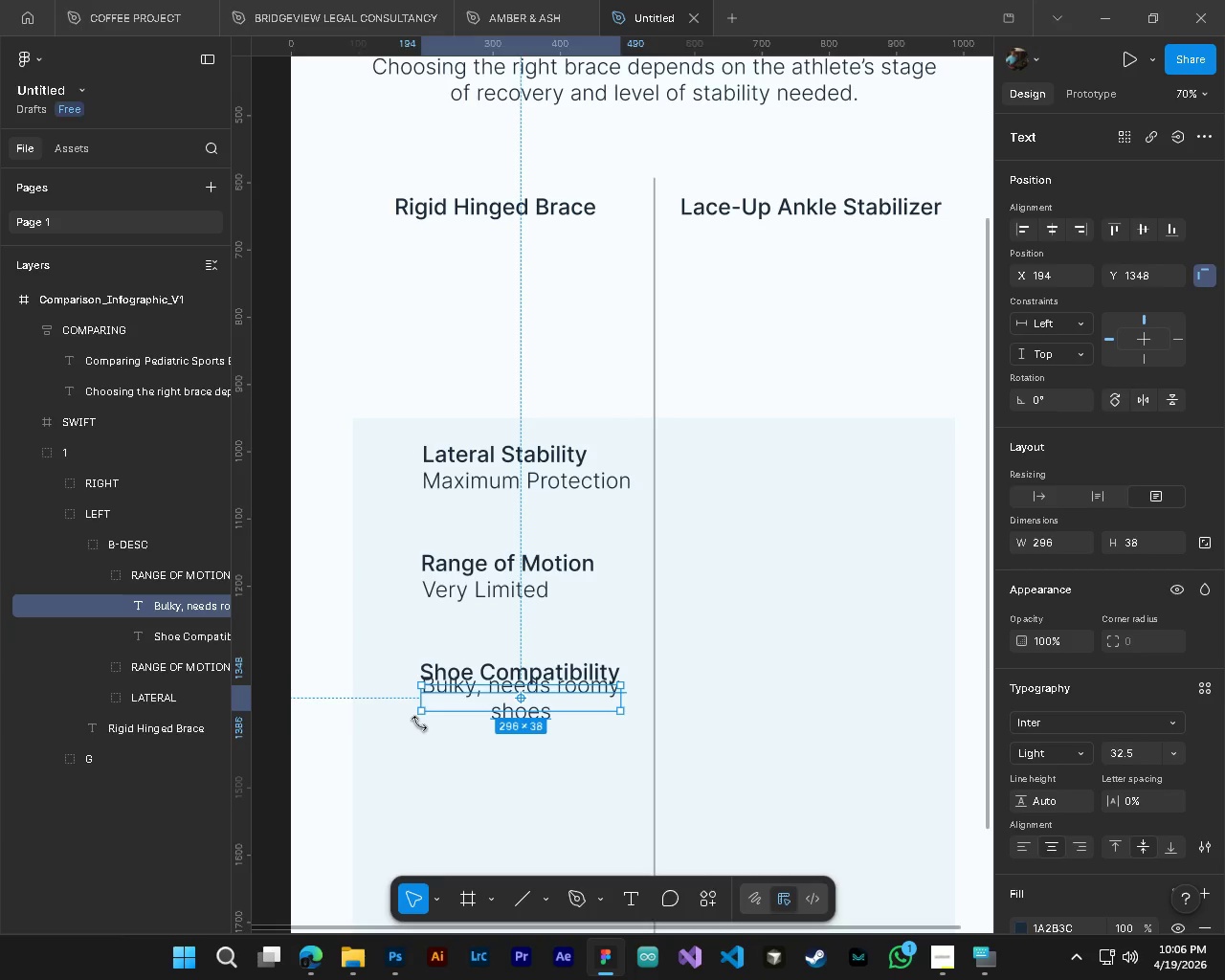 
scroll: coordinate [416, 723], scroll_direction: up, amount: 4.0
 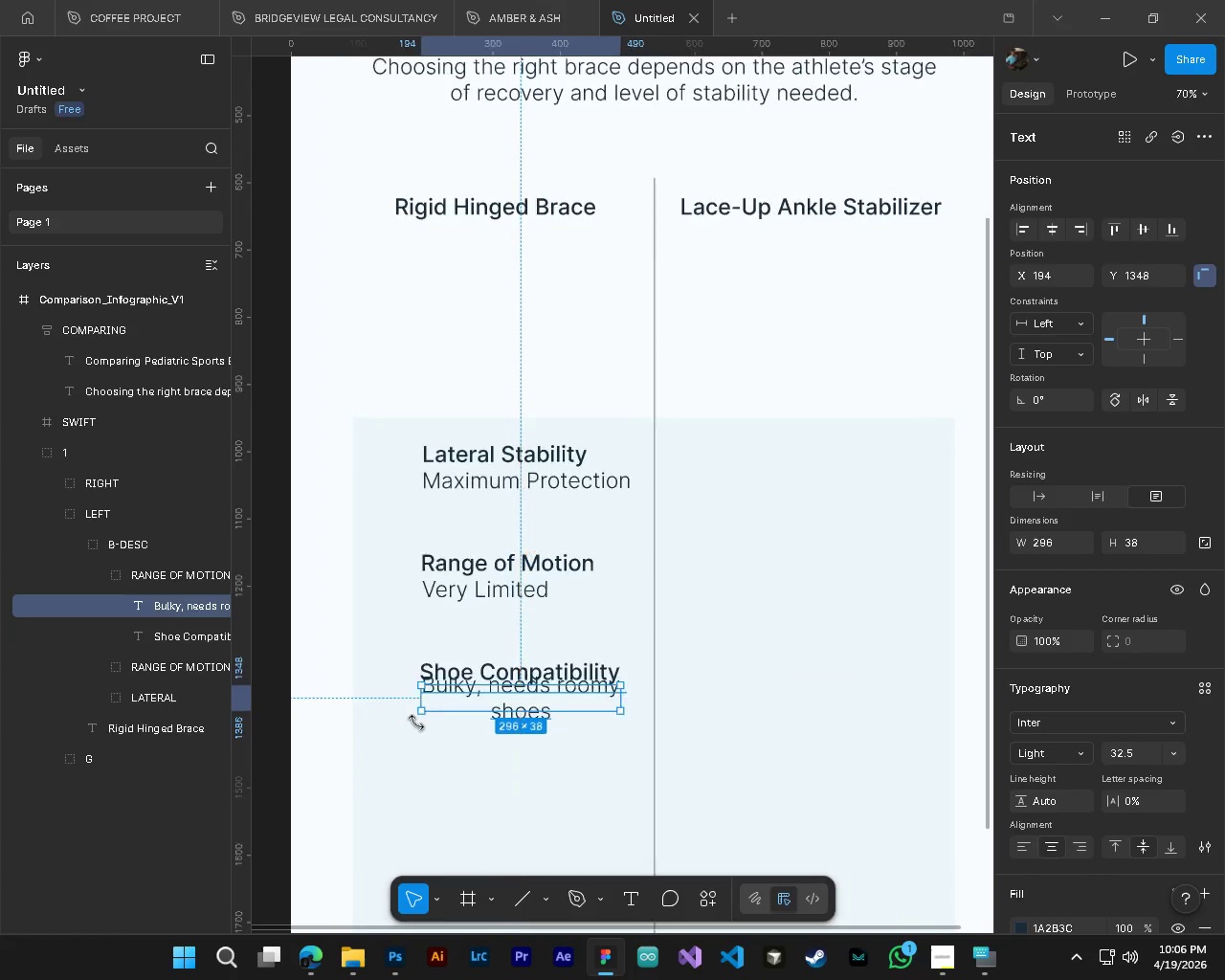 
hold_key(key=ShiftLeft, duration=0.5)
 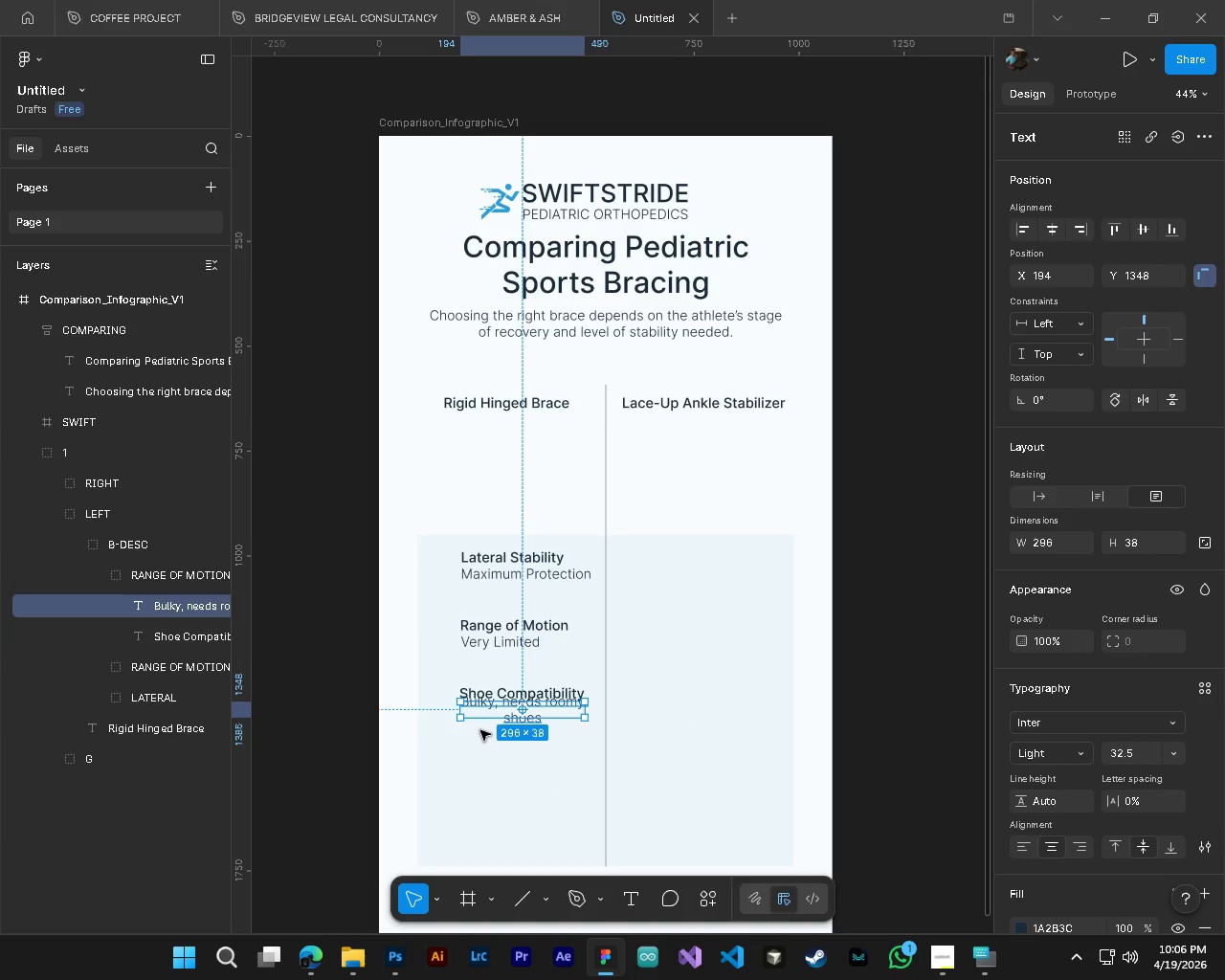 
hold_key(key=ControlLeft, duration=0.34)
 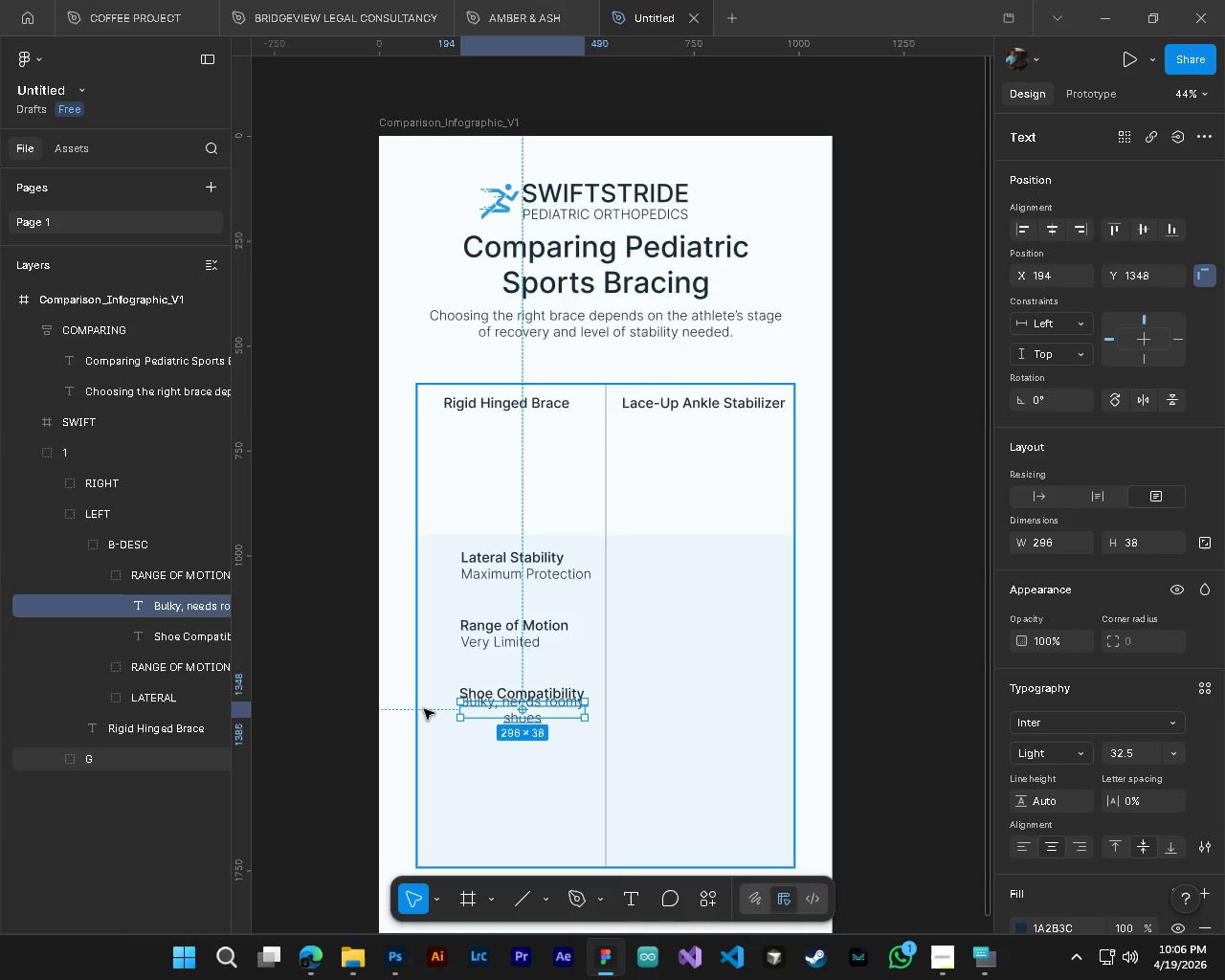 
key(Alt+Control+AltLeft)
 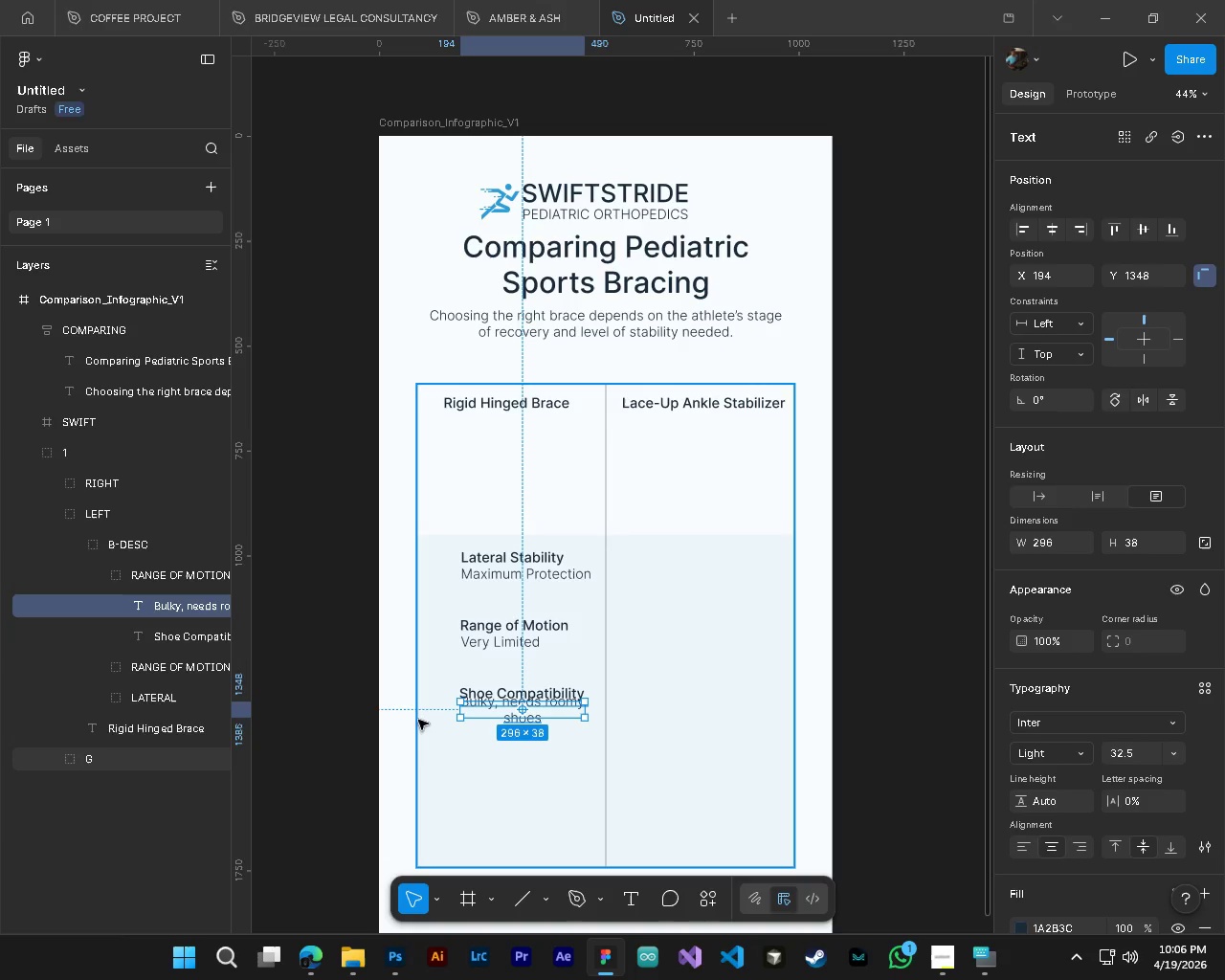 
scroll: coordinate [480, 730], scroll_direction: down, amount: 2.0
 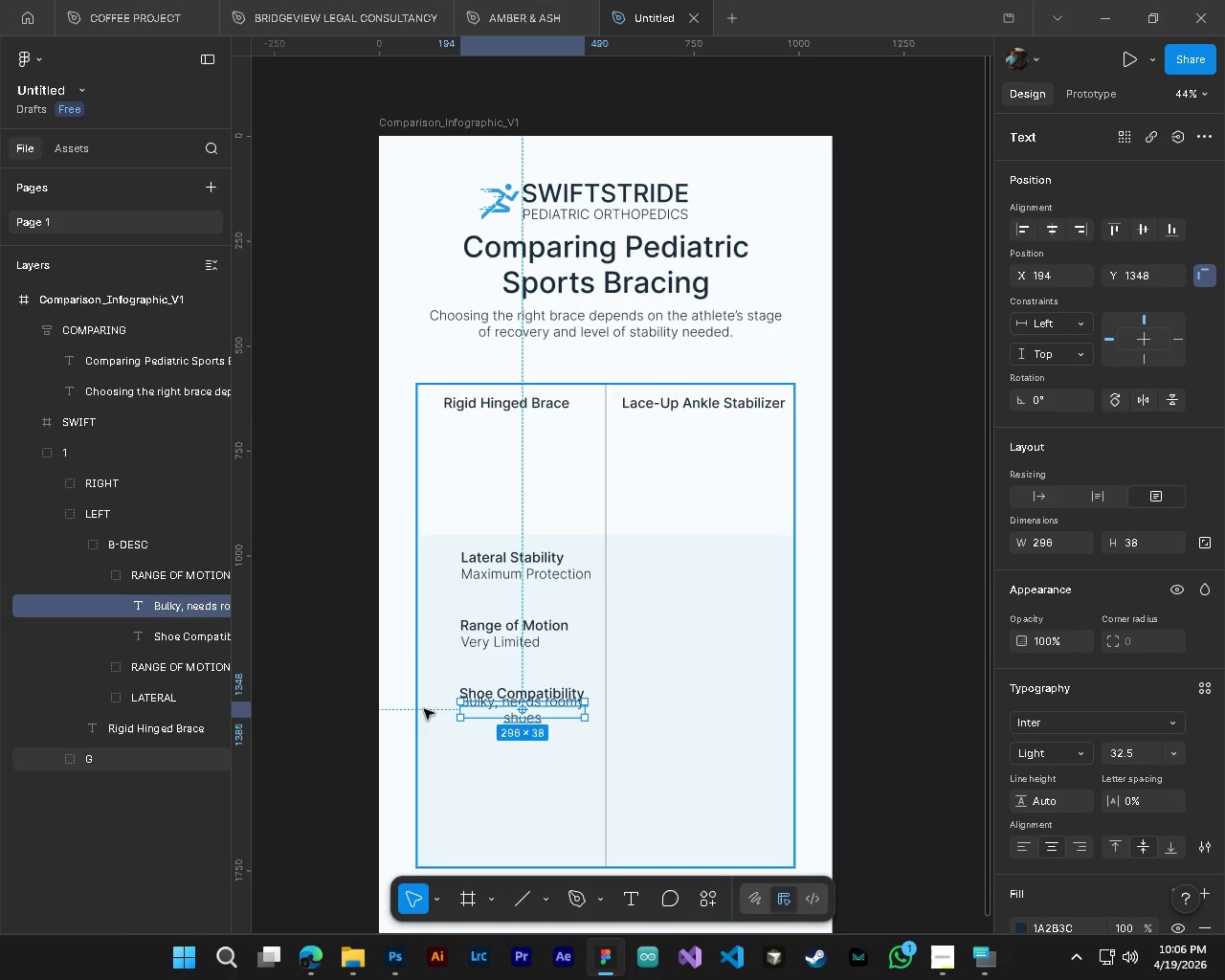 
key(Control+ControlLeft)
 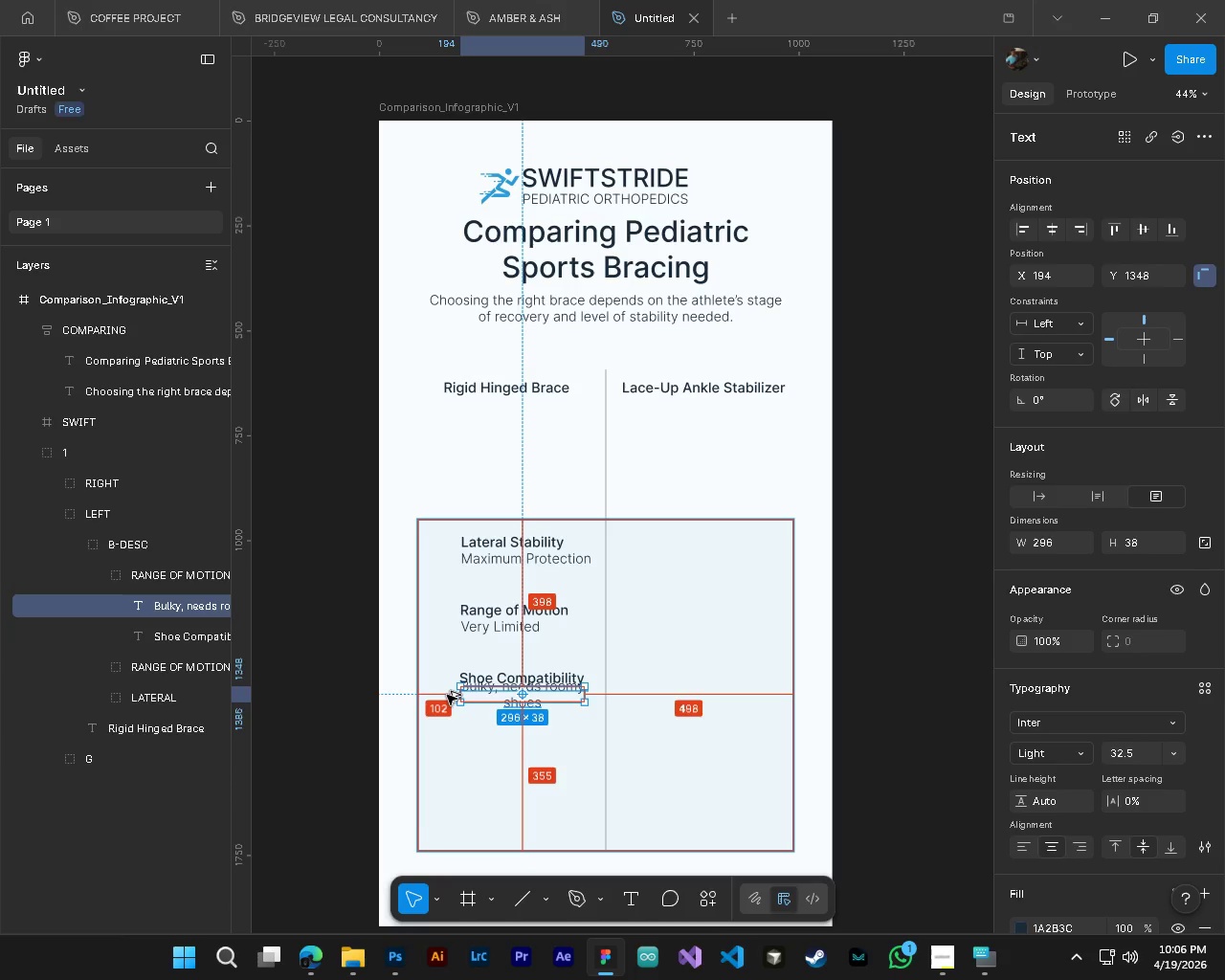 
key(Alt+Control+AltLeft)
 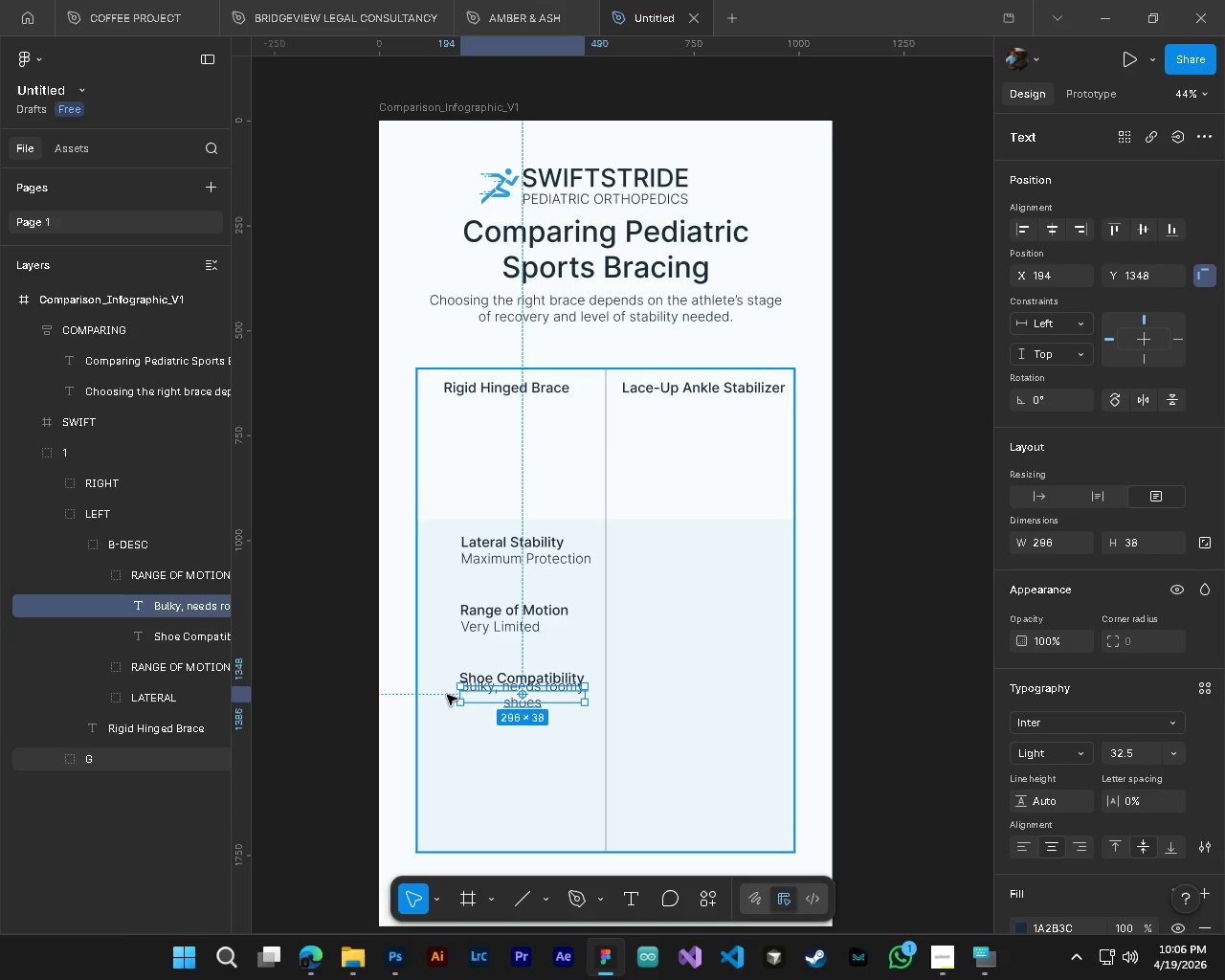 
scroll: coordinate [424, 719], scroll_direction: down, amount: 2.0
 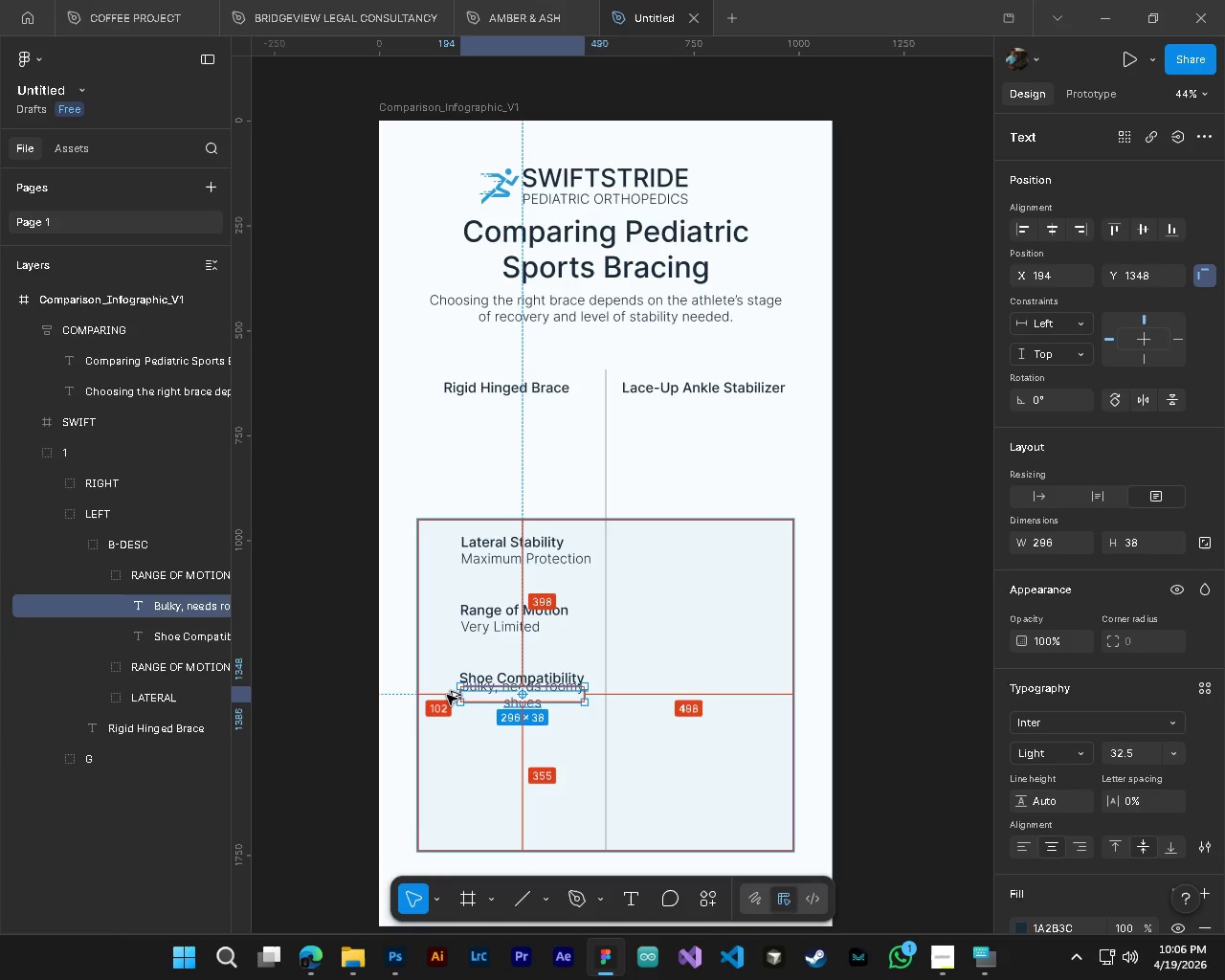 
hold_key(key=ControlLeft, duration=0.75)
 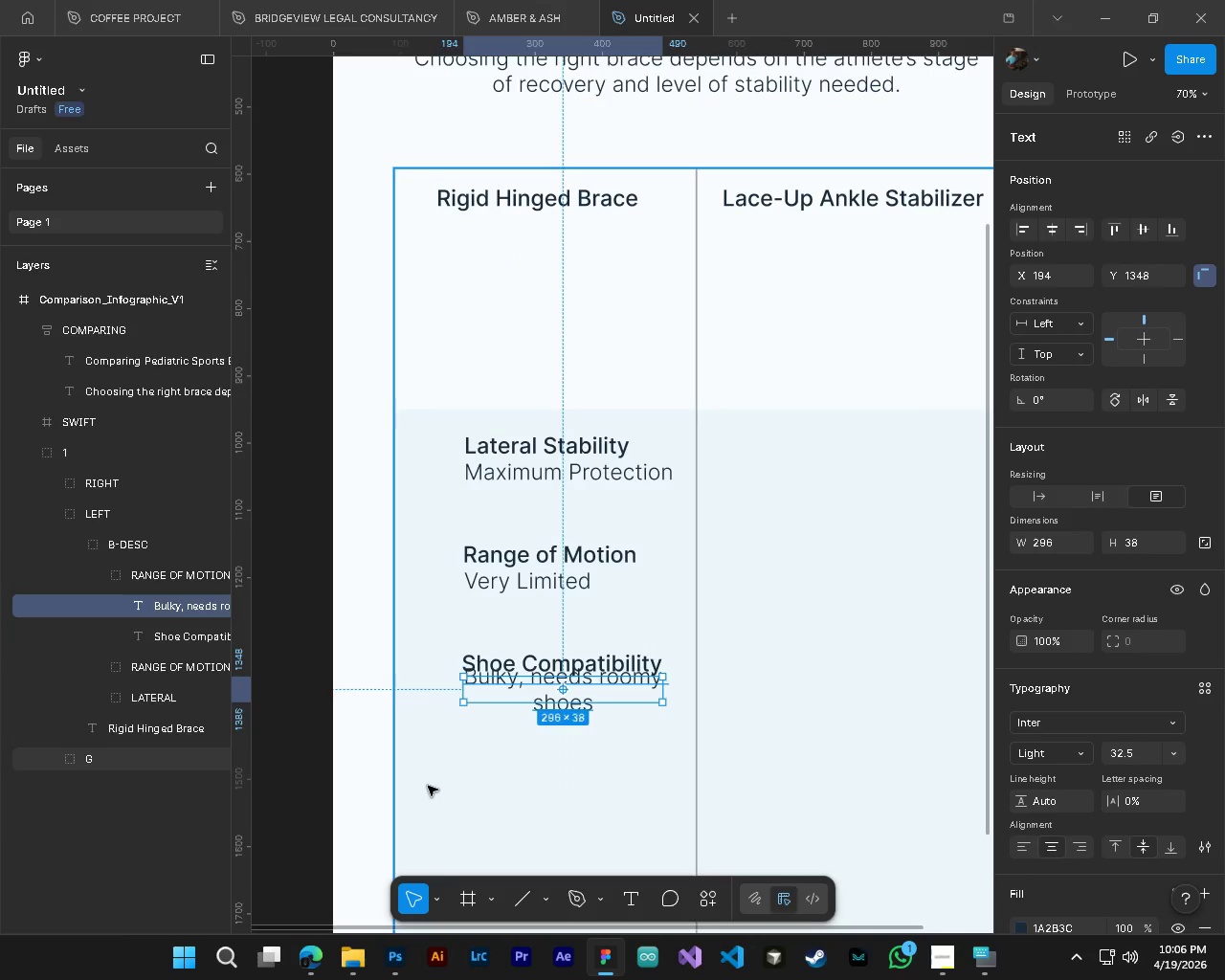 
hold_key(key=AltLeft, duration=0.67)
 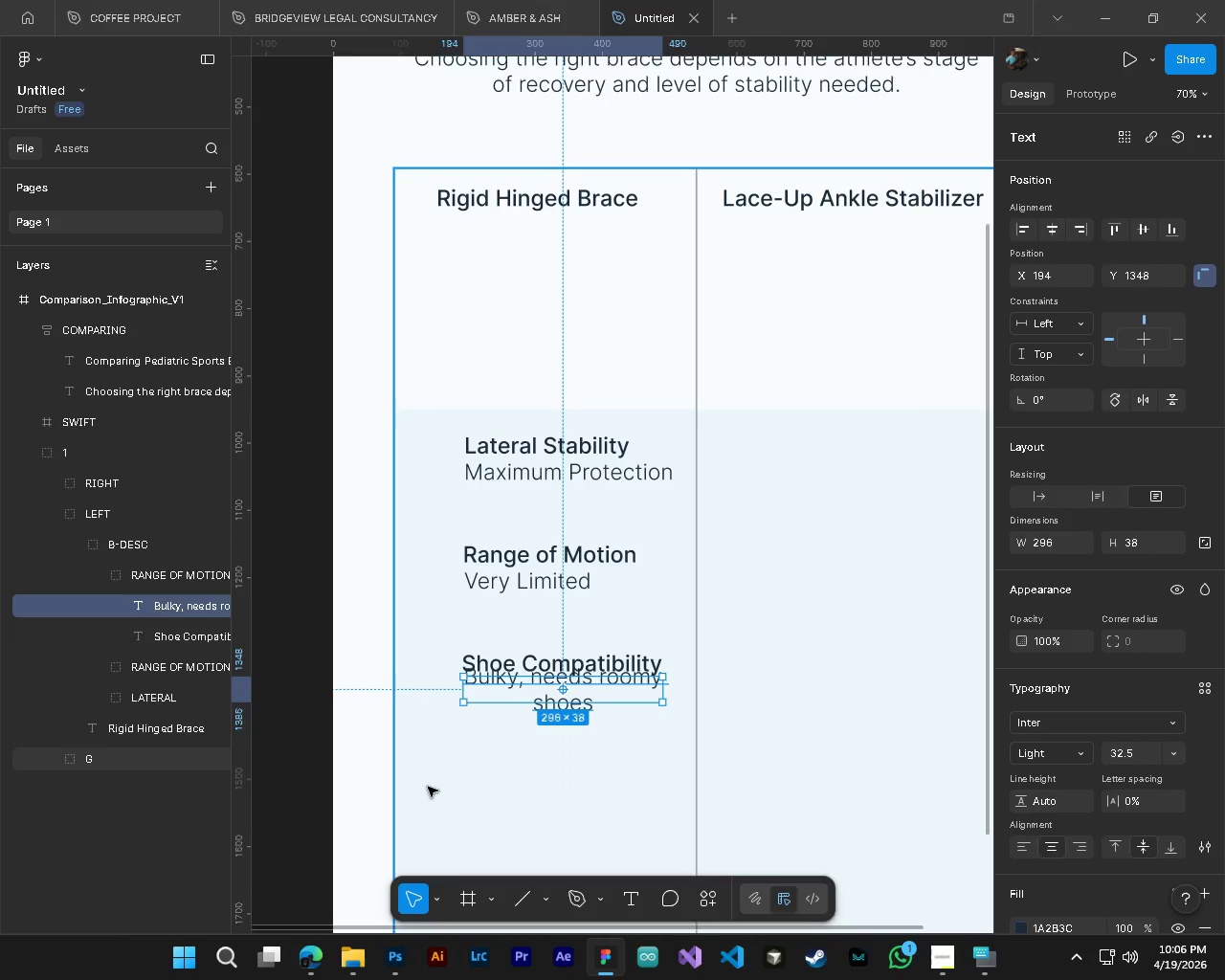 
scroll: coordinate [447, 695], scroll_direction: down, amount: 2.0
 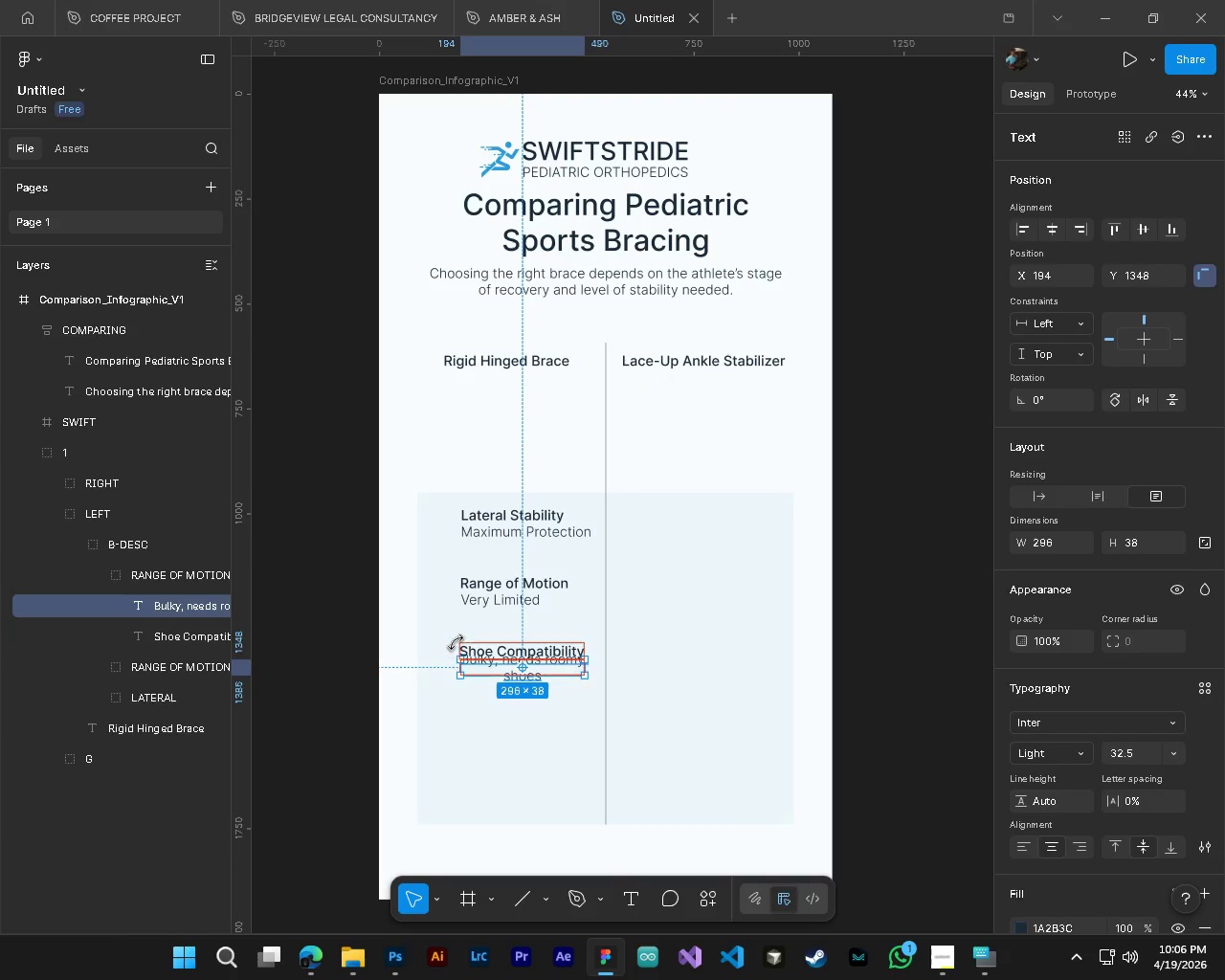 
scroll: coordinate [456, 633], scroll_direction: up, amount: 4.0
 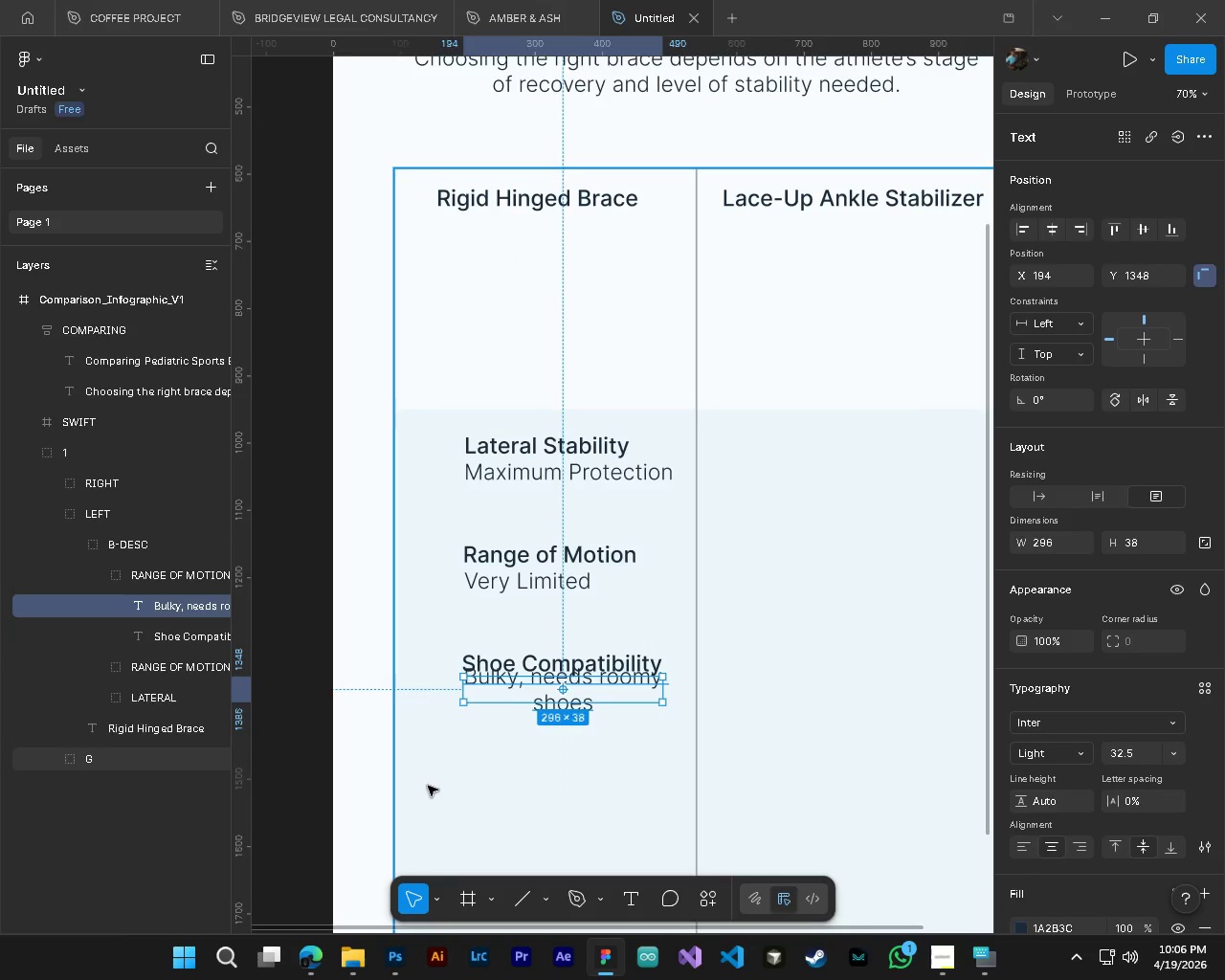 
hold_key(key=ControlLeft, duration=1.72)
 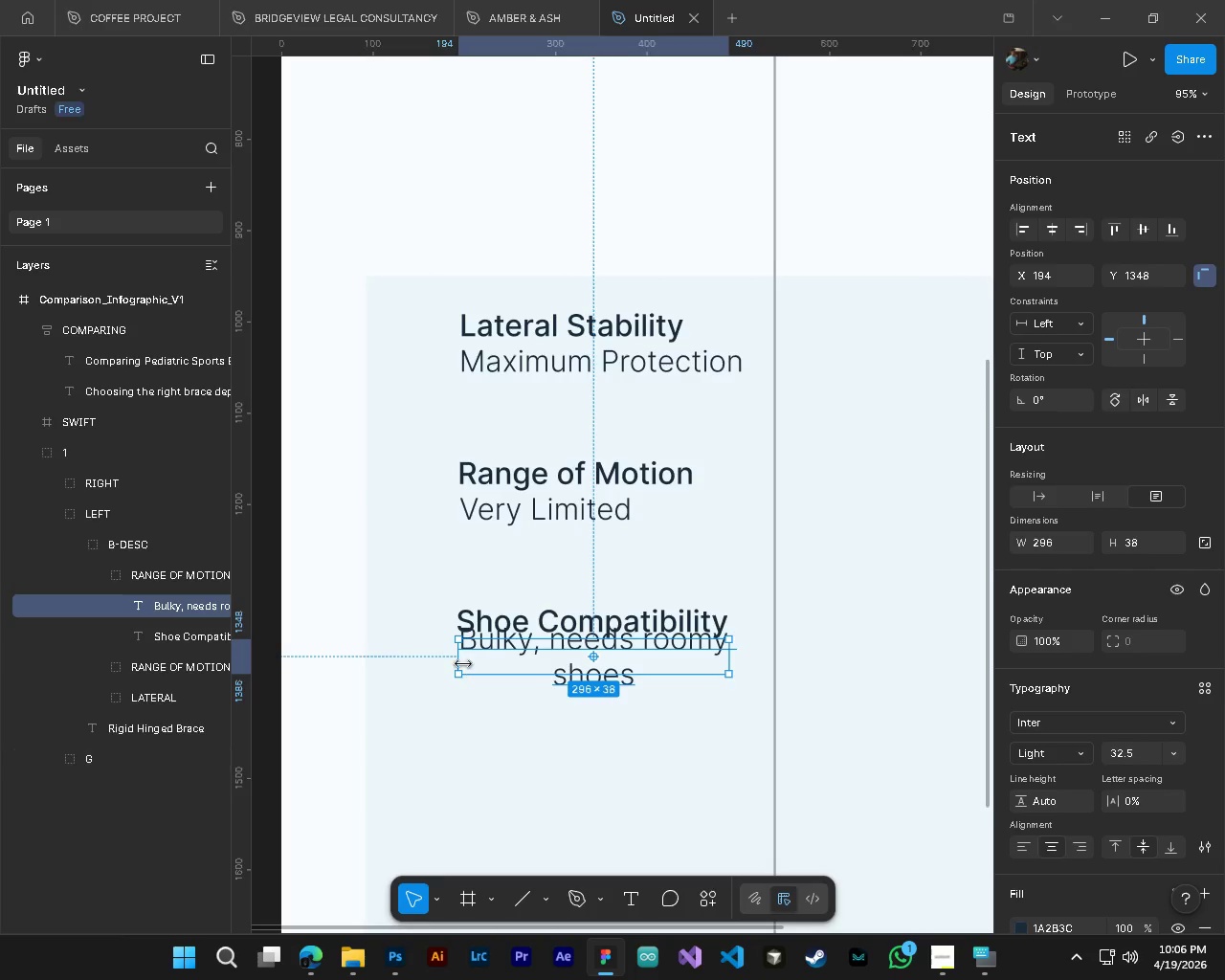 
hold_key(key=AltLeft, duration=1.66)
 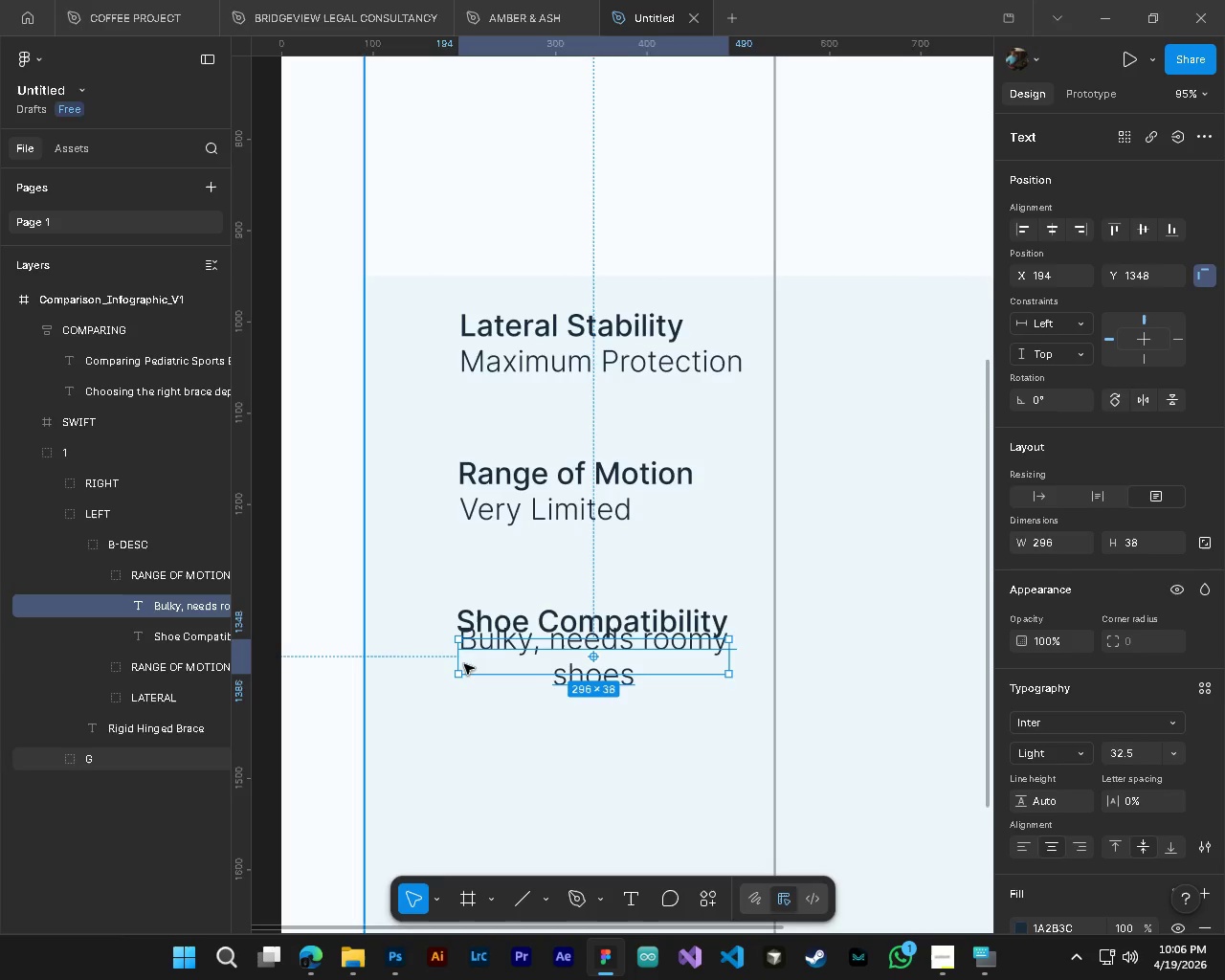 
scroll: coordinate [428, 786], scroll_direction: down, amount: 3.0
 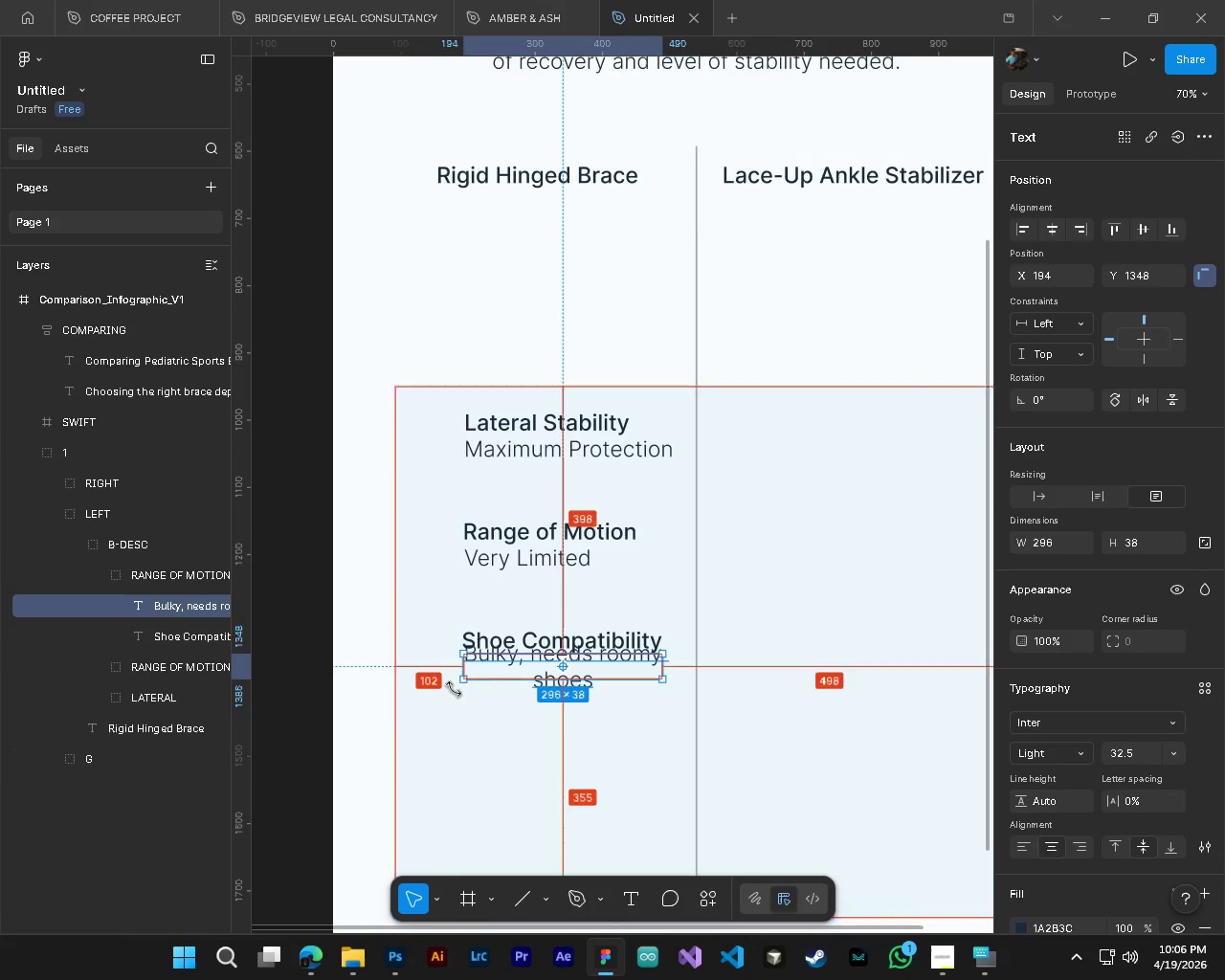 
scroll: coordinate [478, 693], scroll_direction: up, amount: 3.0
 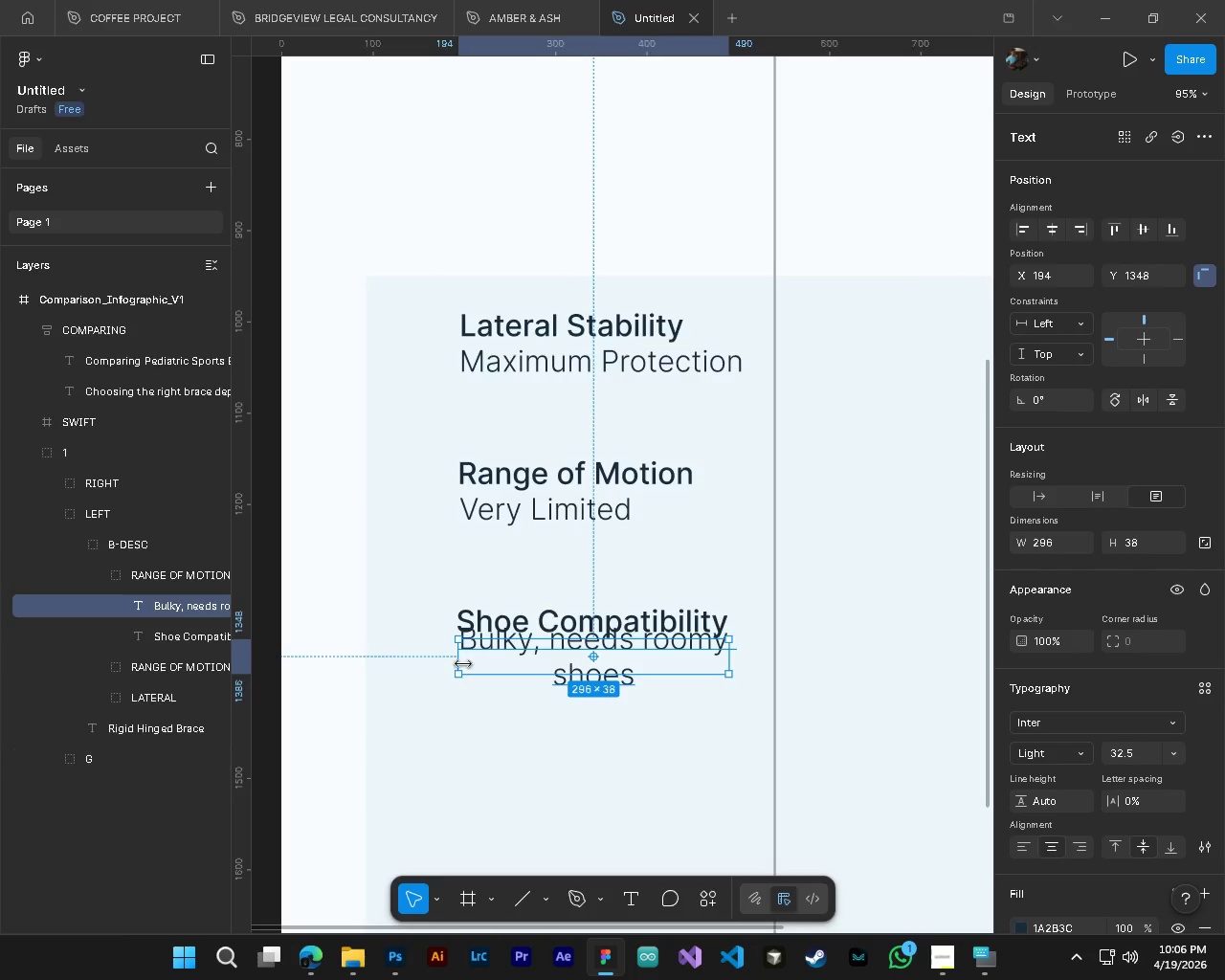 
left_click_drag(start_coordinate=[460, 661], to_coordinate=[362, 655])
 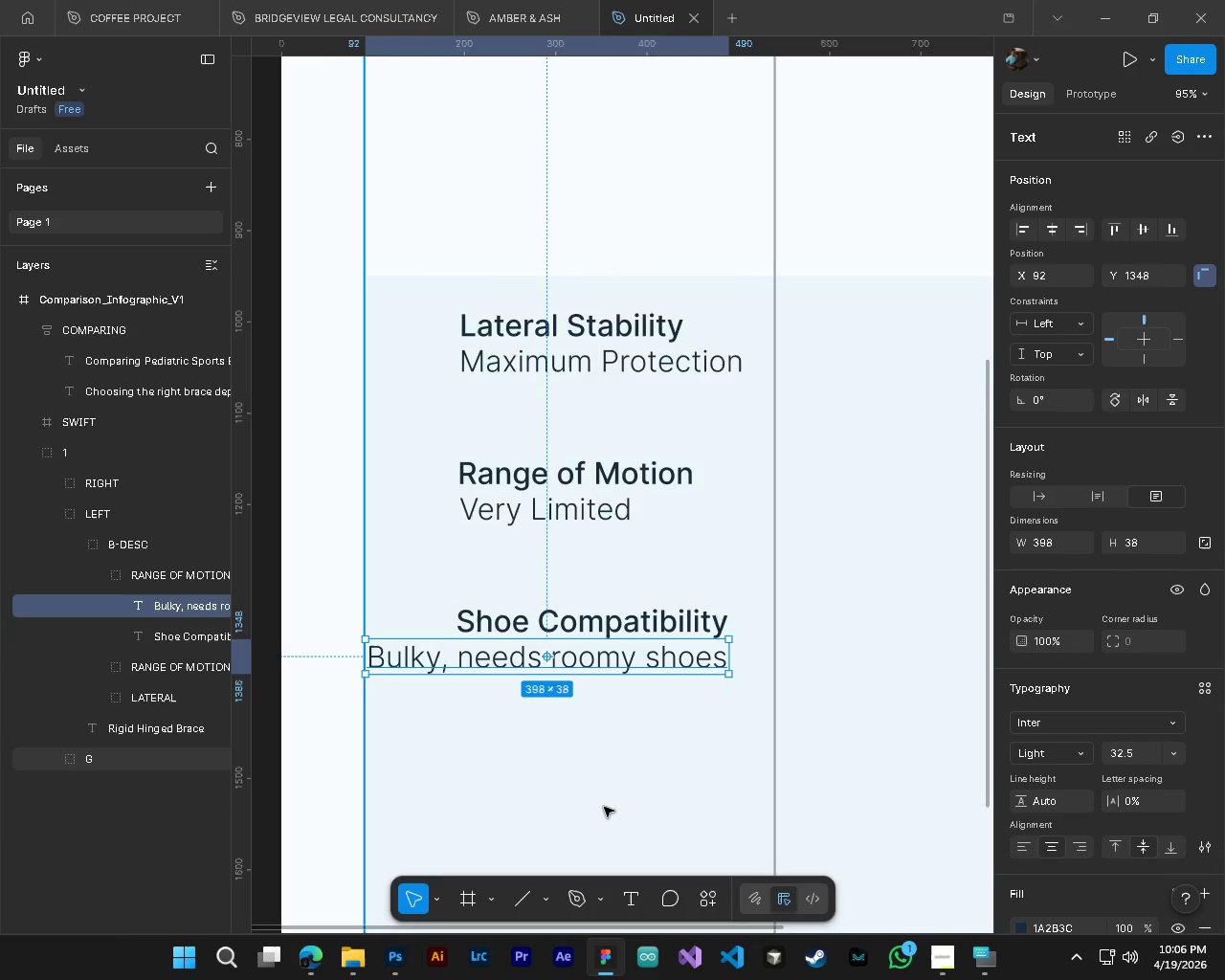 
hold_key(key=ControlLeft, duration=6.25)
hold_key(key=AltLeft, duration=1.38)
scroll: coordinate [600, 813], scroll_direction: down, amount: 3.0
 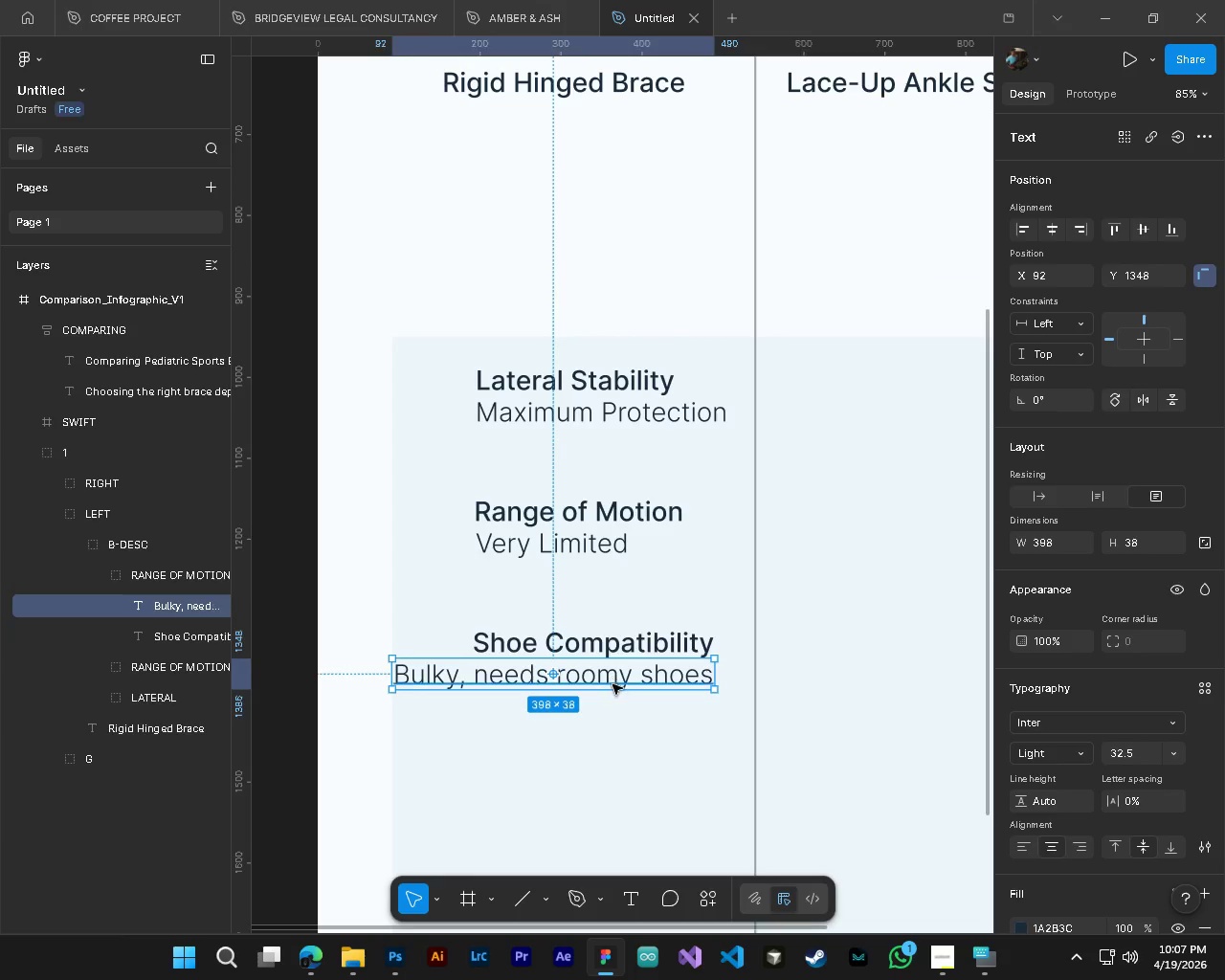 
left_click_drag(start_coordinate=[612, 684], to_coordinate=[692, 686])
 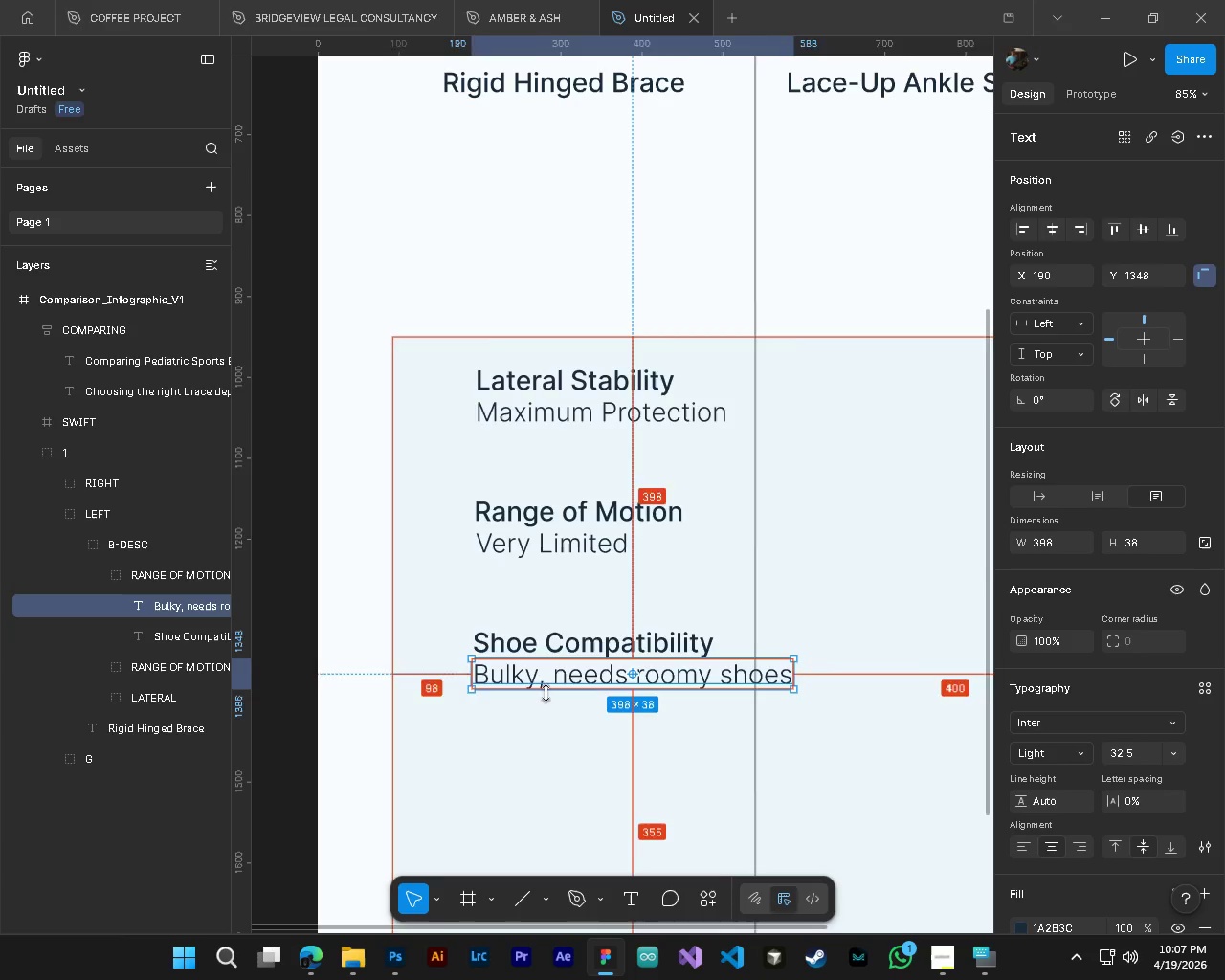 
hold_key(key=AltLeft, duration=0.97)
hold_key(key=ControlLeft, duration=0.98)
scroll: coordinate [524, 677], scroll_direction: up, amount: 10.0
 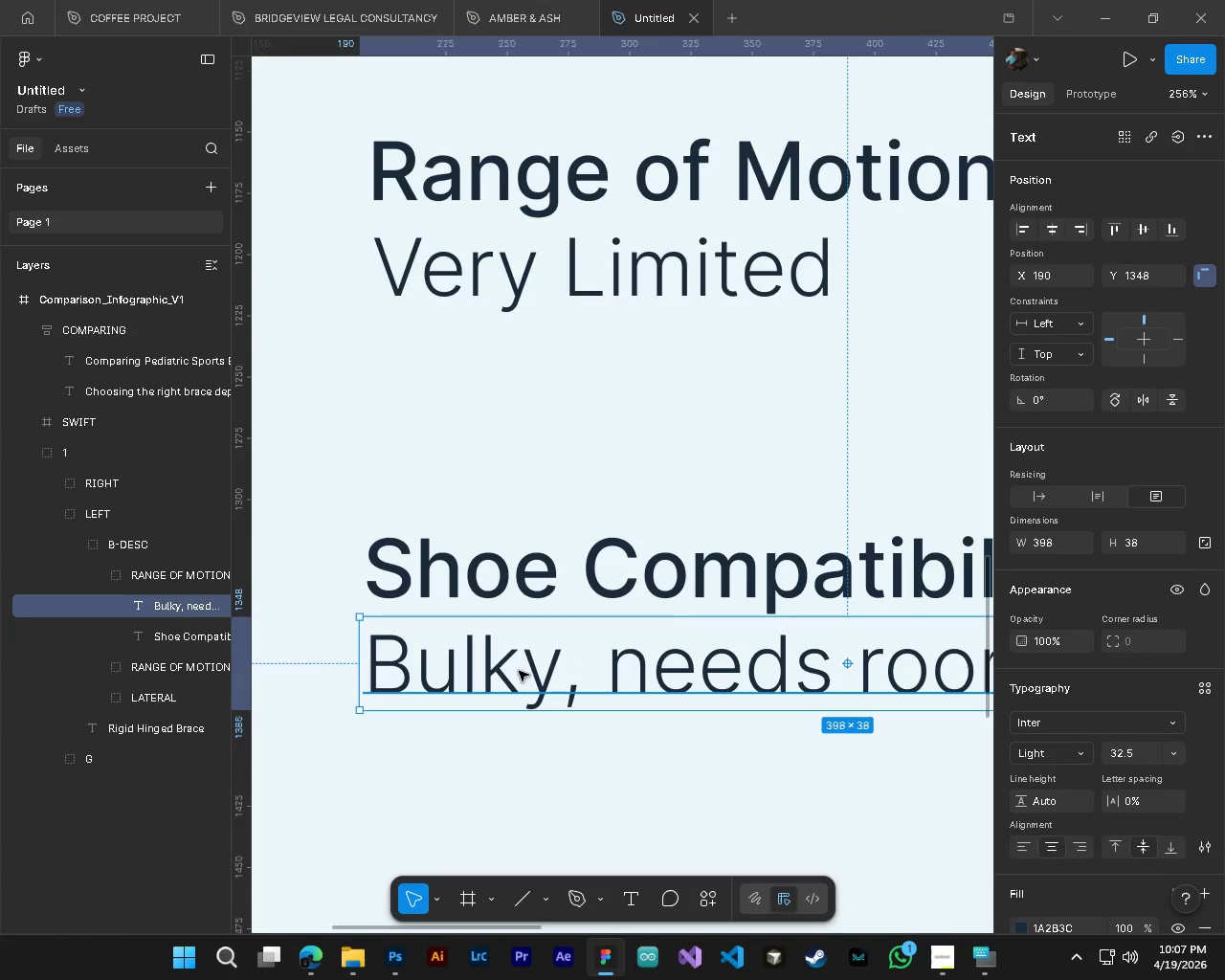 
left_click([519, 671])
 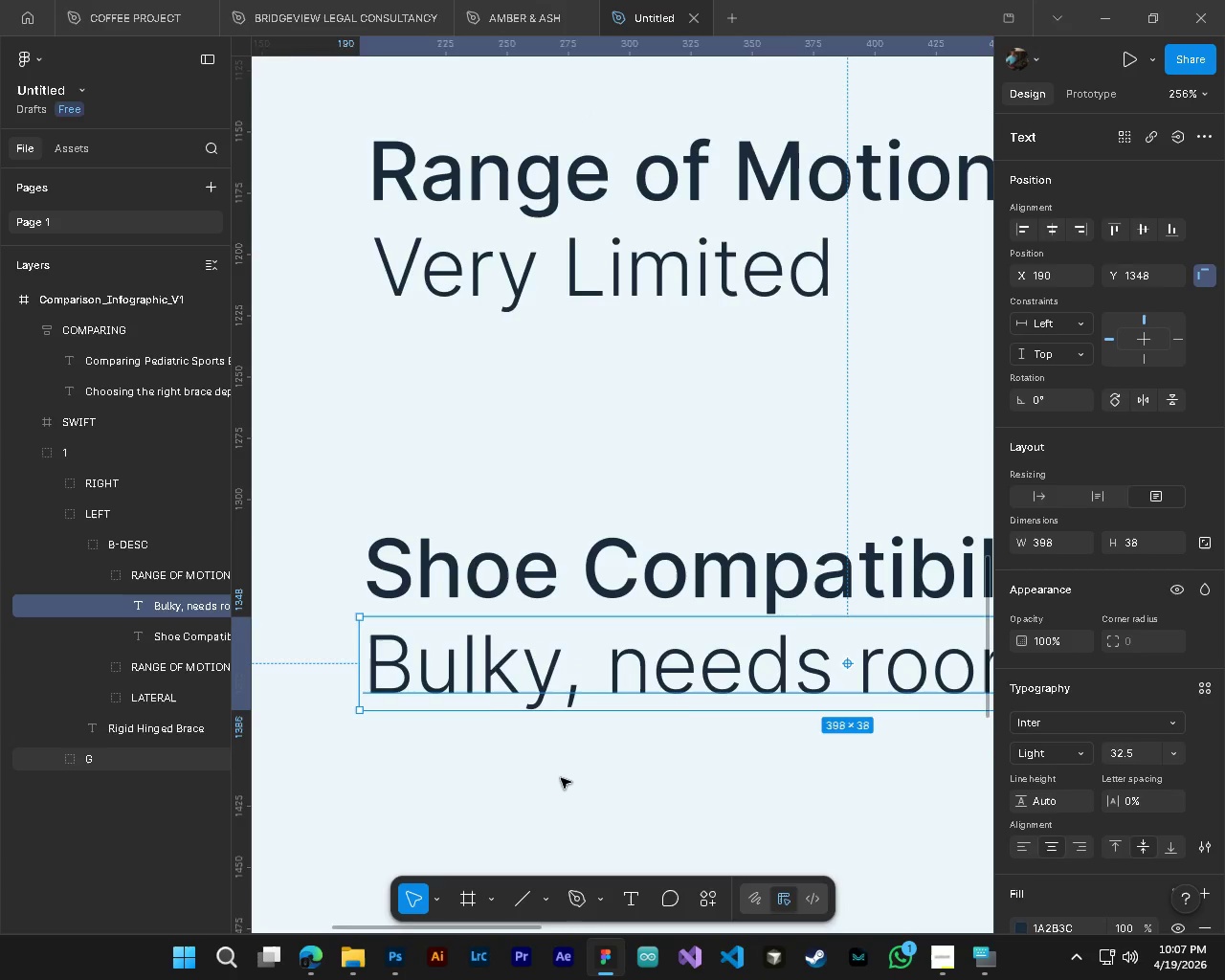 
double_click([561, 778])
 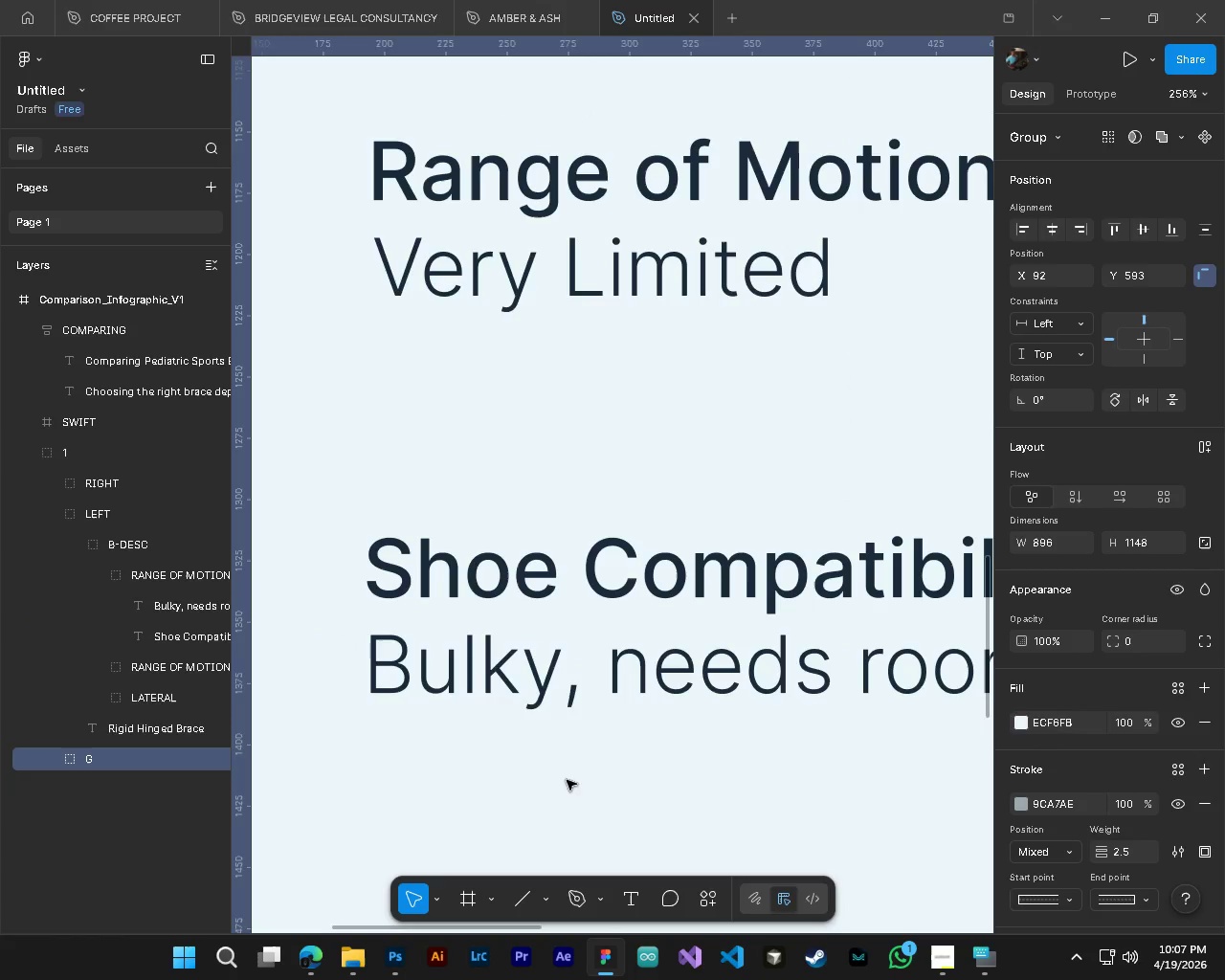 
hold_key(key=ControlLeft, duration=0.97)
left_click([541, 694])
 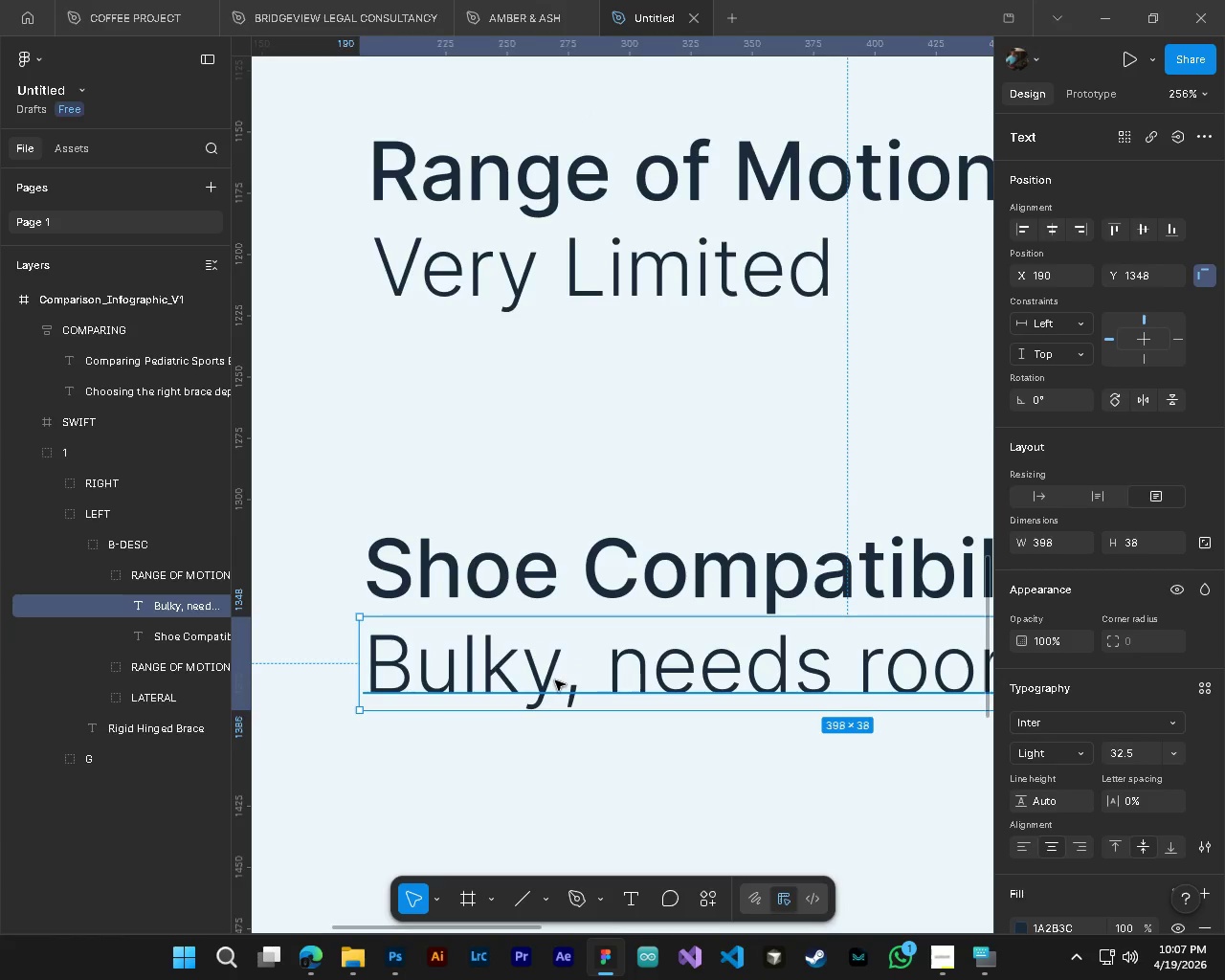 
left_click_drag(start_coordinate=[555, 680], to_coordinate=[555, 686])
 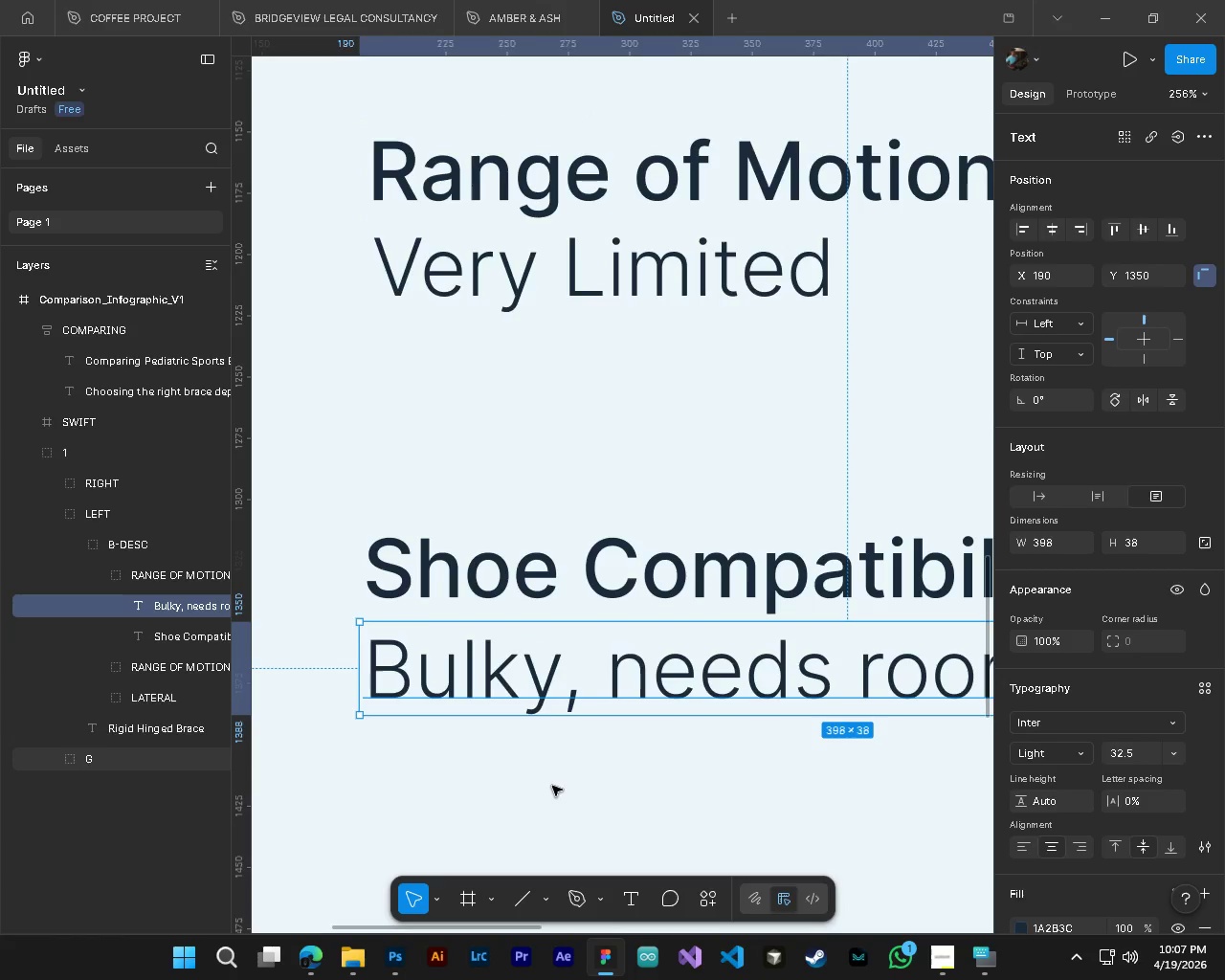 
left_click([552, 786])
 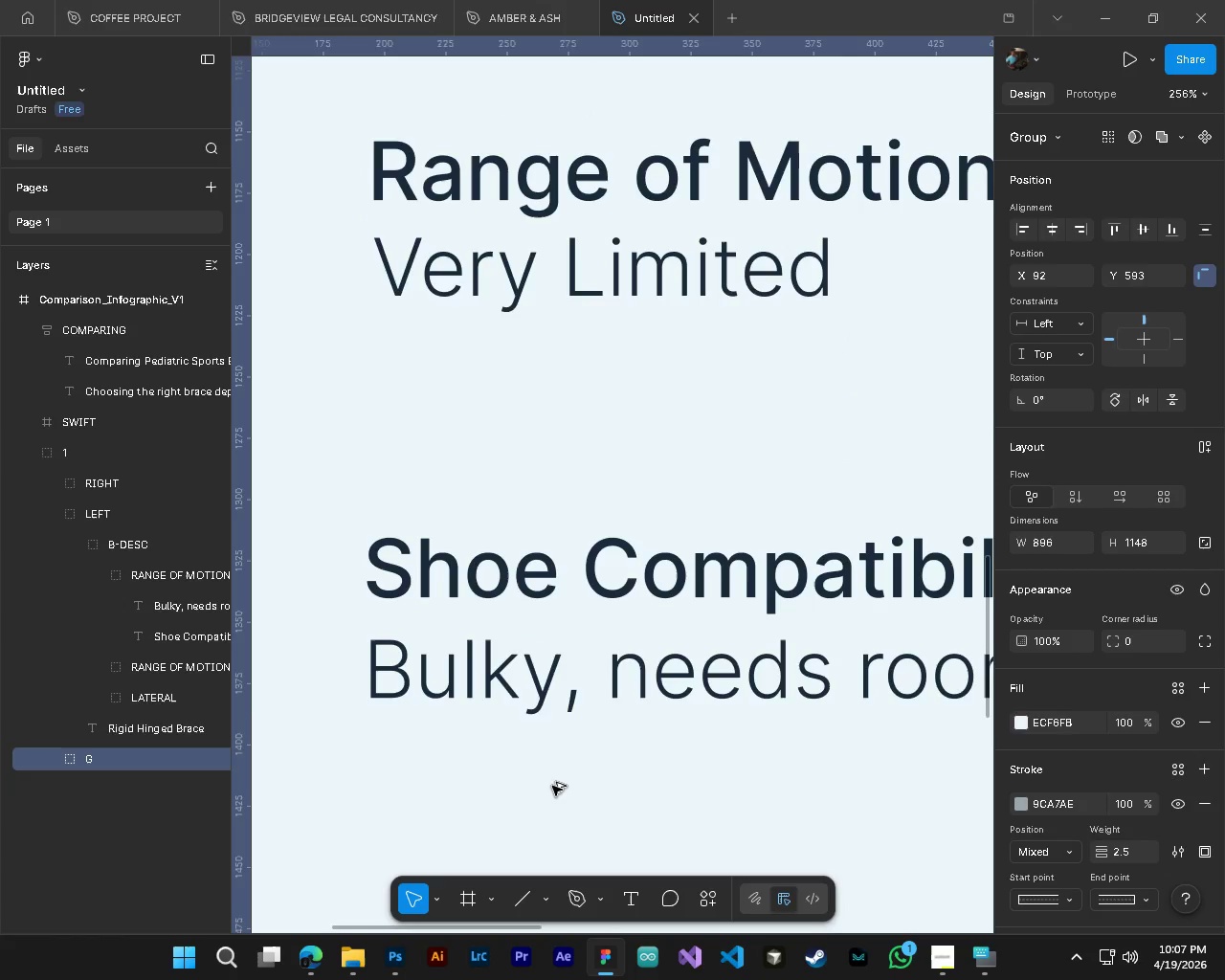 
hold_key(key=ControlLeft, duration=2.12)
hold_key(key=AltLeft, duration=2.06)
scroll: coordinate [552, 786], scroll_direction: down, amount: 5.0
 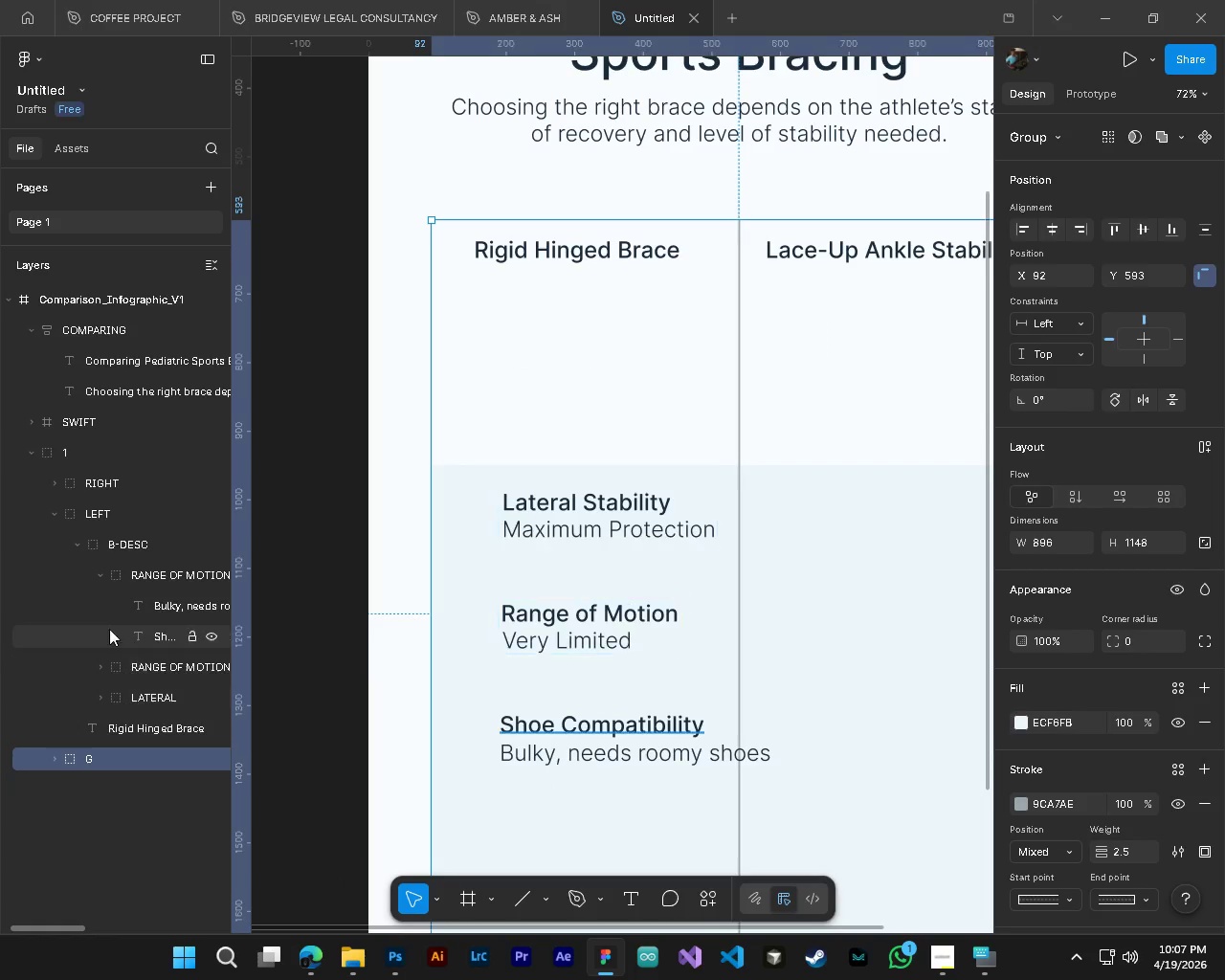 
left_click([99, 579])
 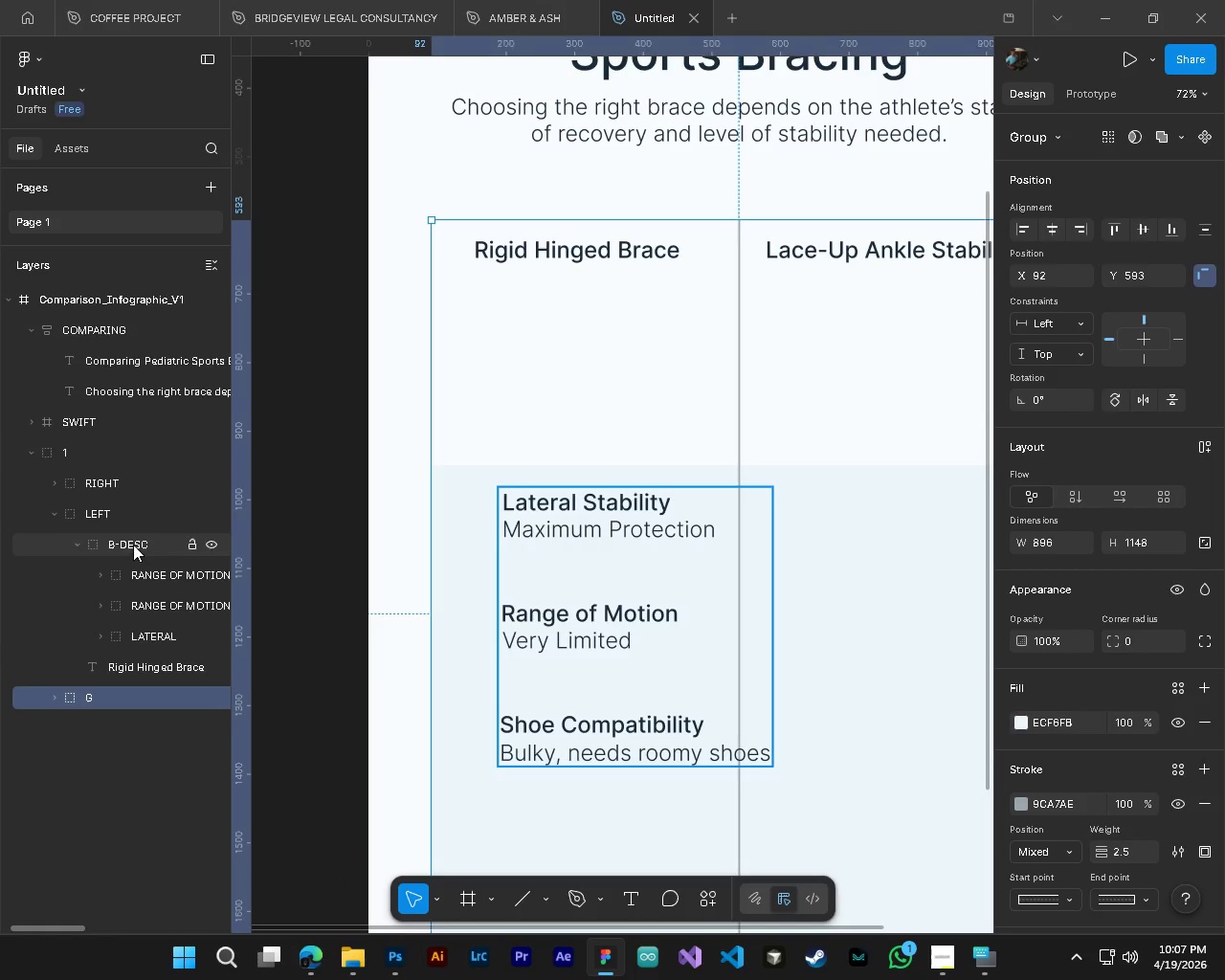 
left_click([133, 544])
 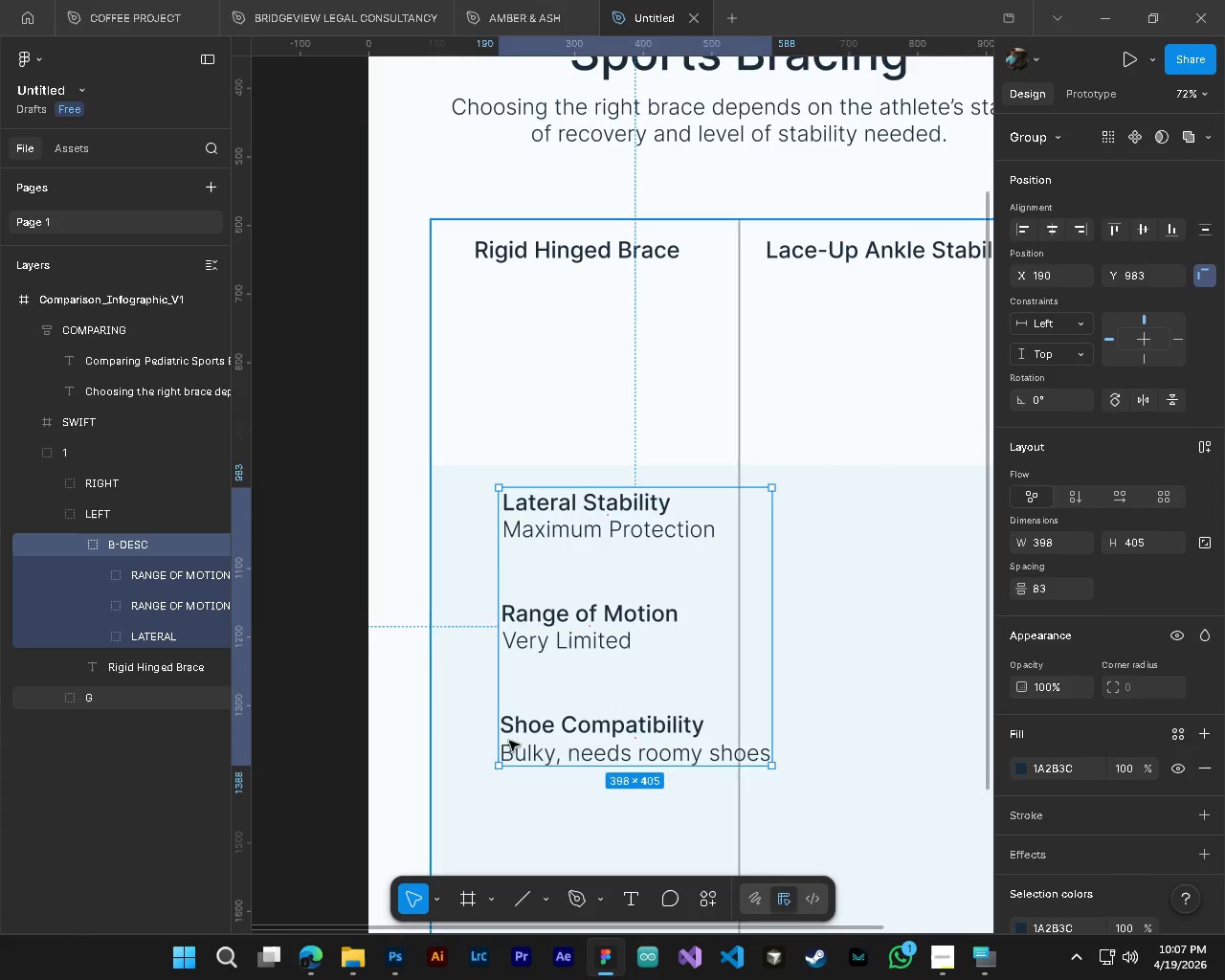 
hold_key(key=ControlLeft, duration=0.78)
hold_key(key=AltLeft, duration=0.66)
scroll: coordinate [653, 756], scroll_direction: down, amount: 4.0
 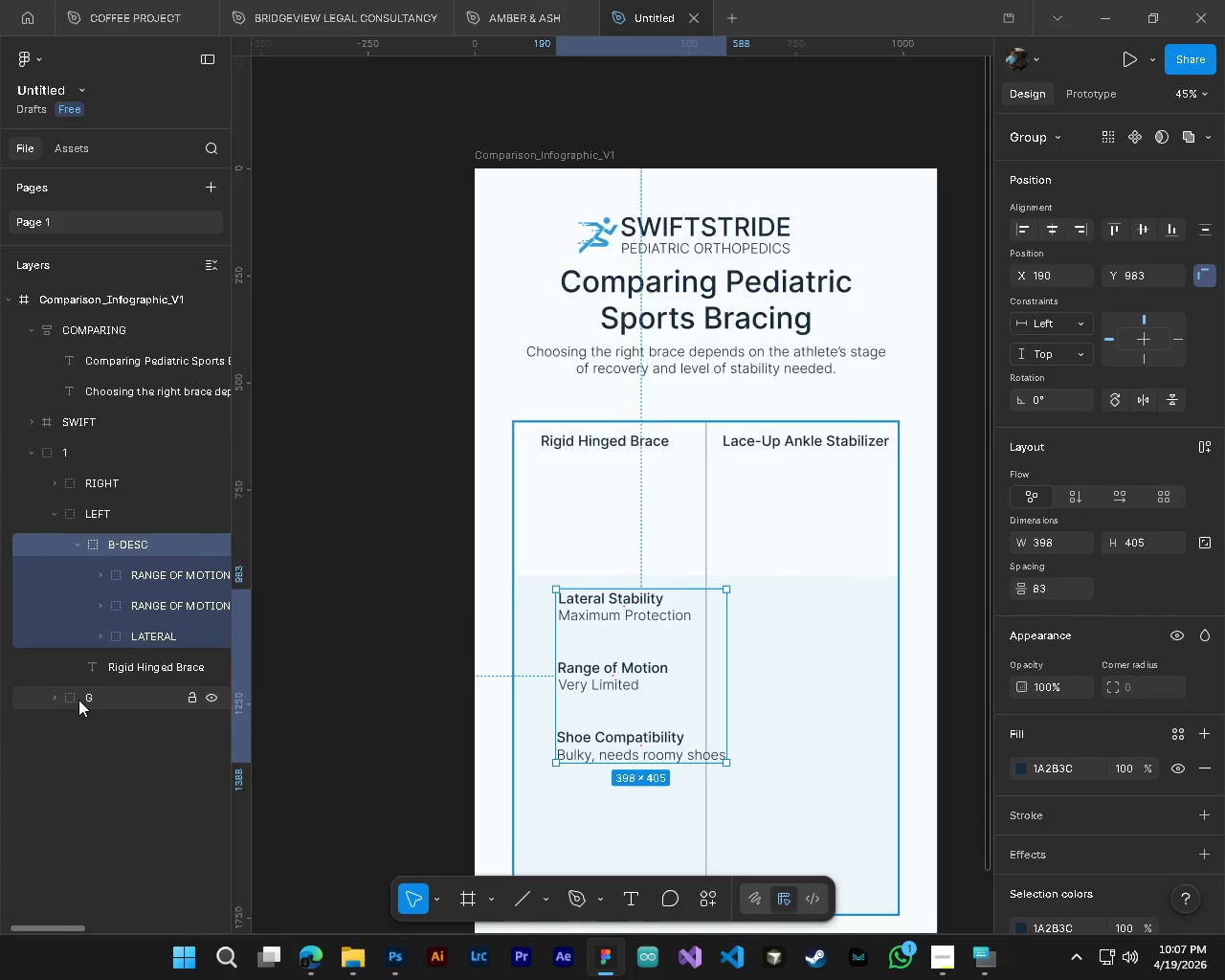 
left_click([78, 700])
 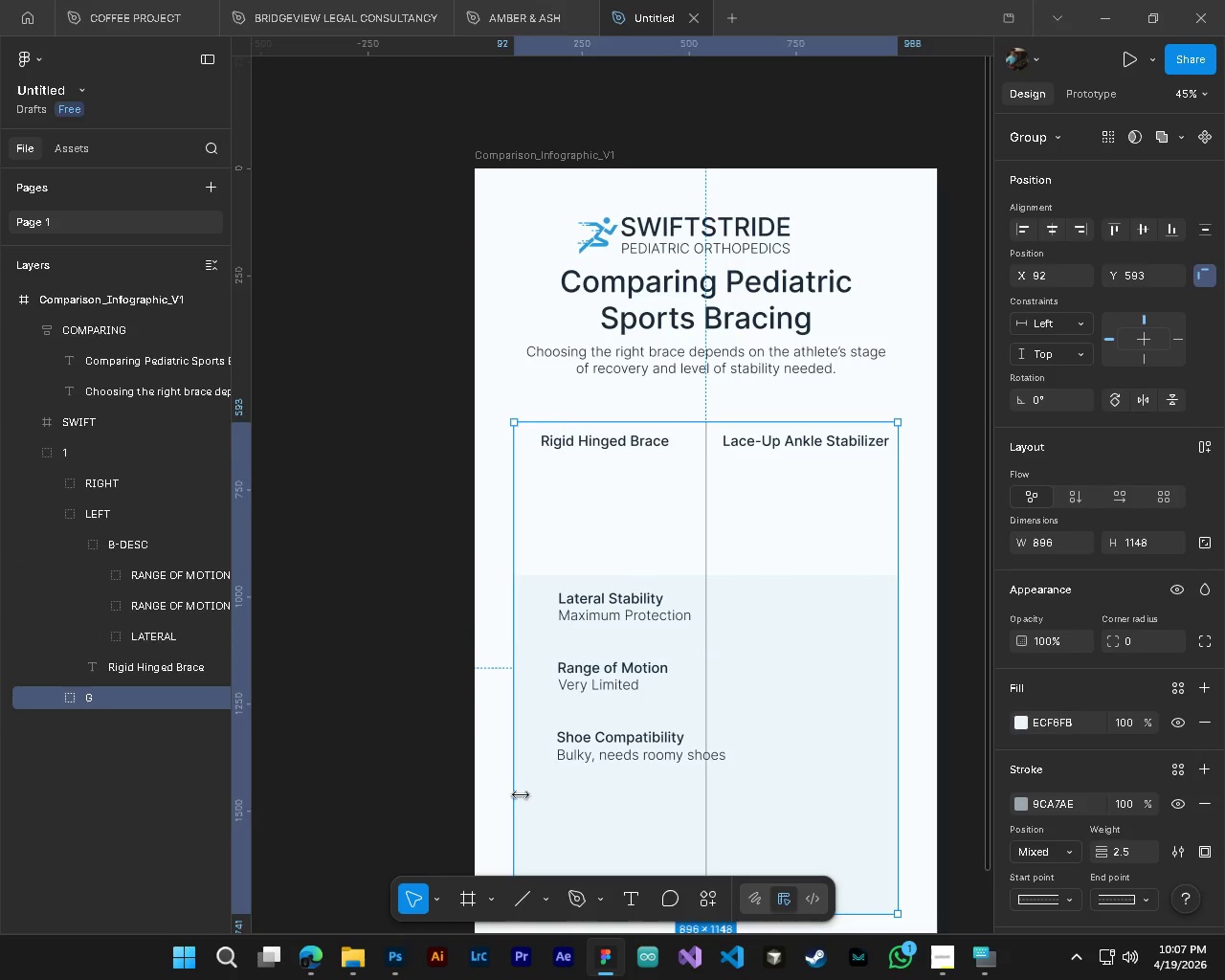 
scroll: coordinate [521, 794], scroll_direction: down, amount: 5.0
 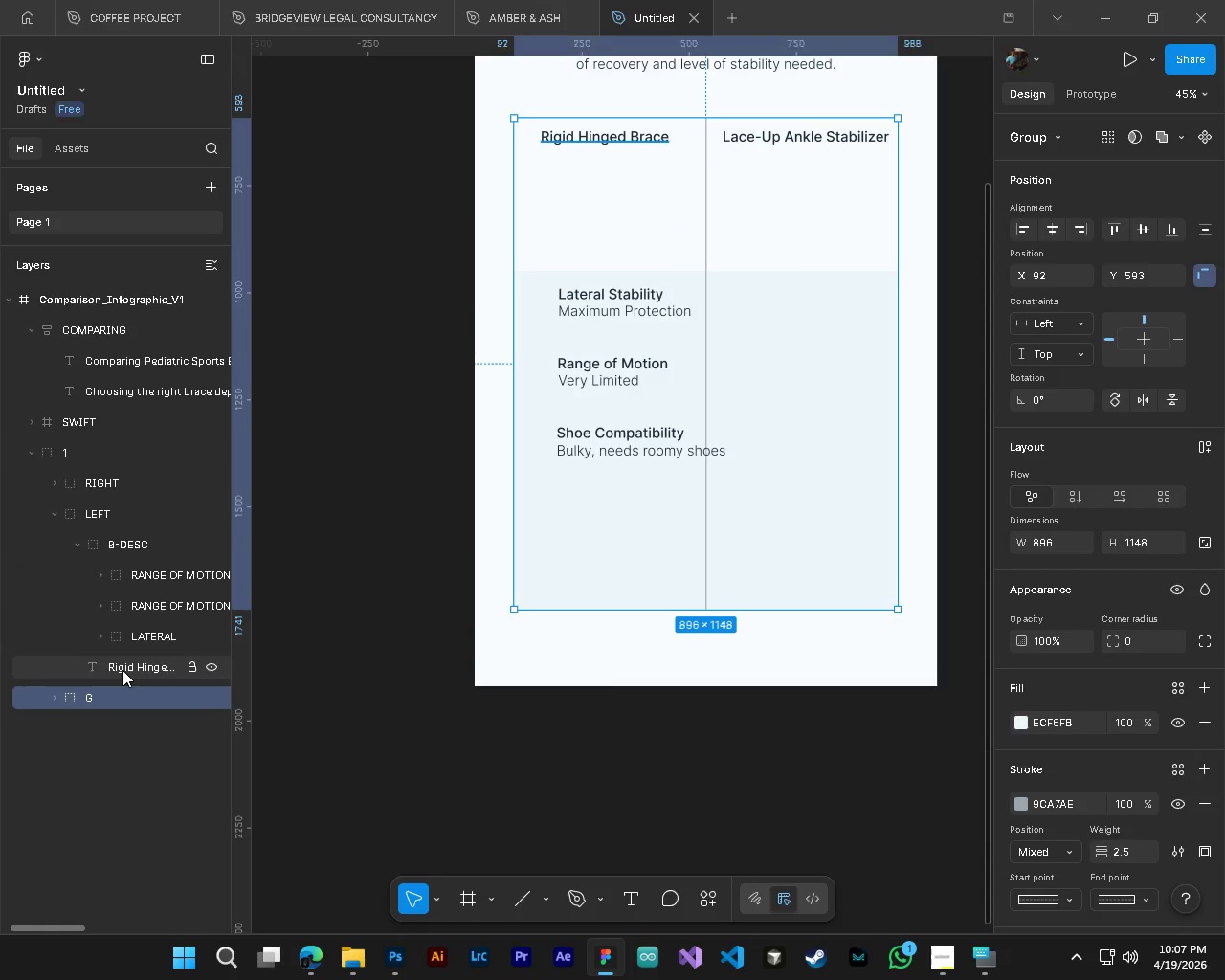 
left_click([122, 670])
 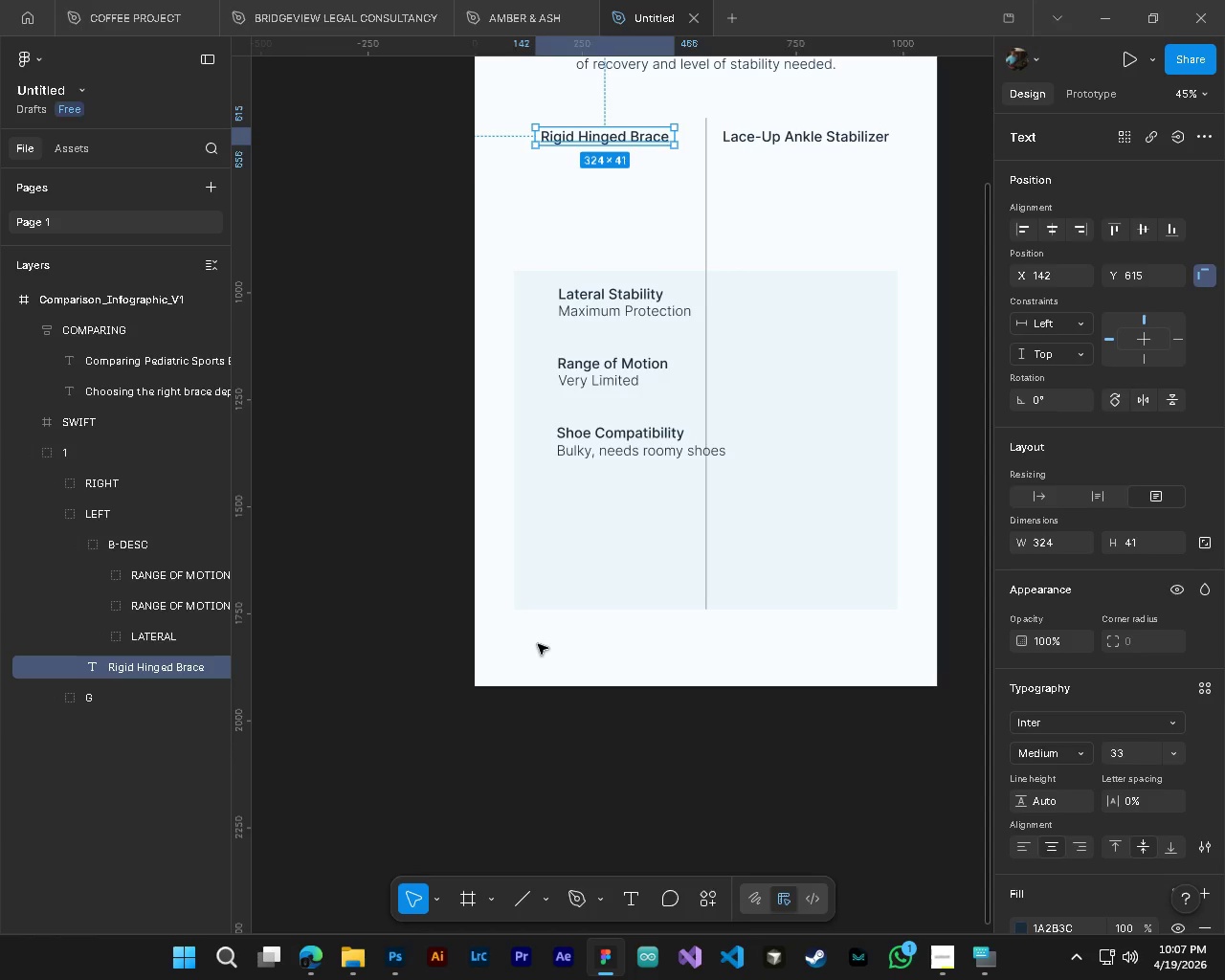 
wait(5.61)
 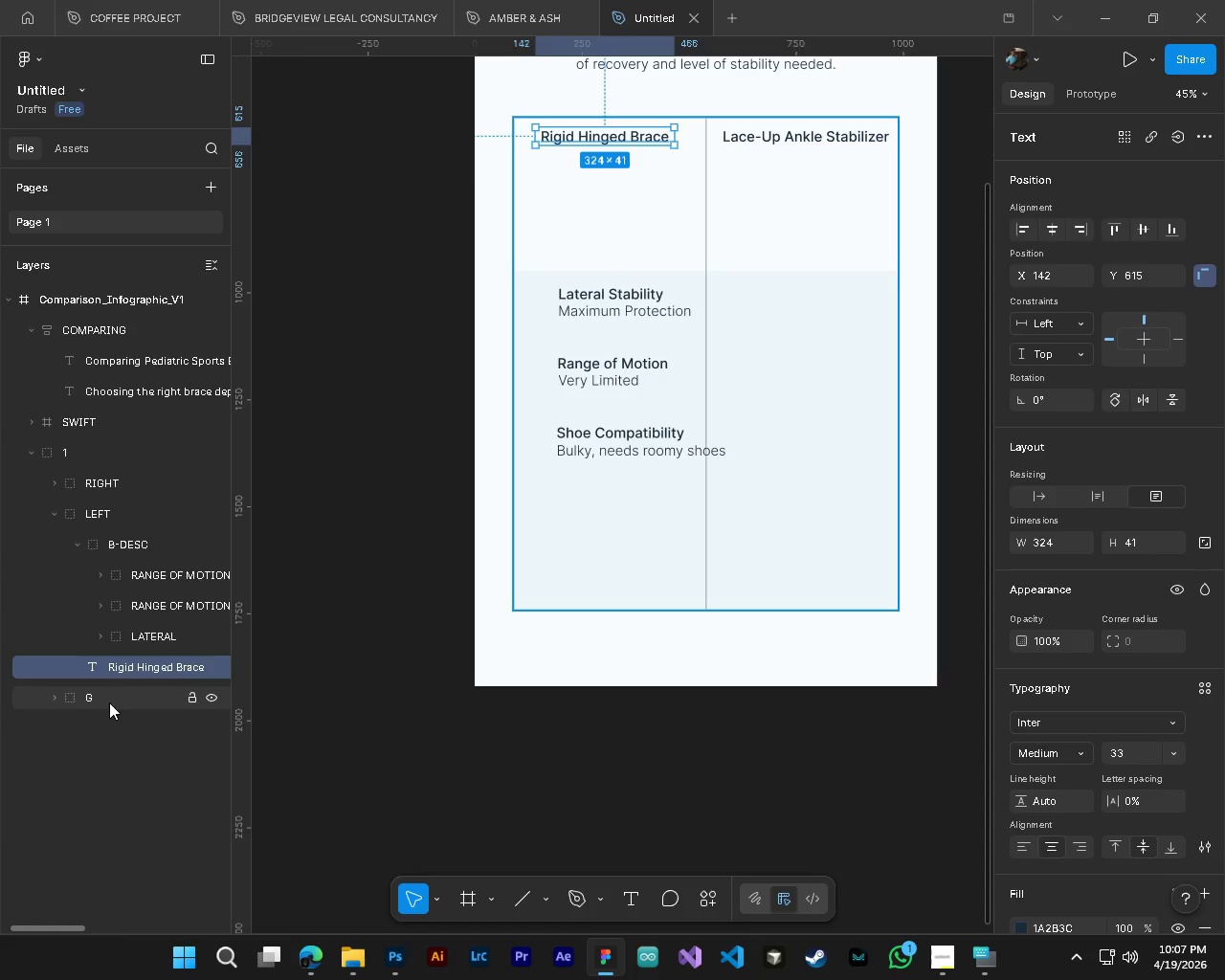 
left_click([52, 695])
 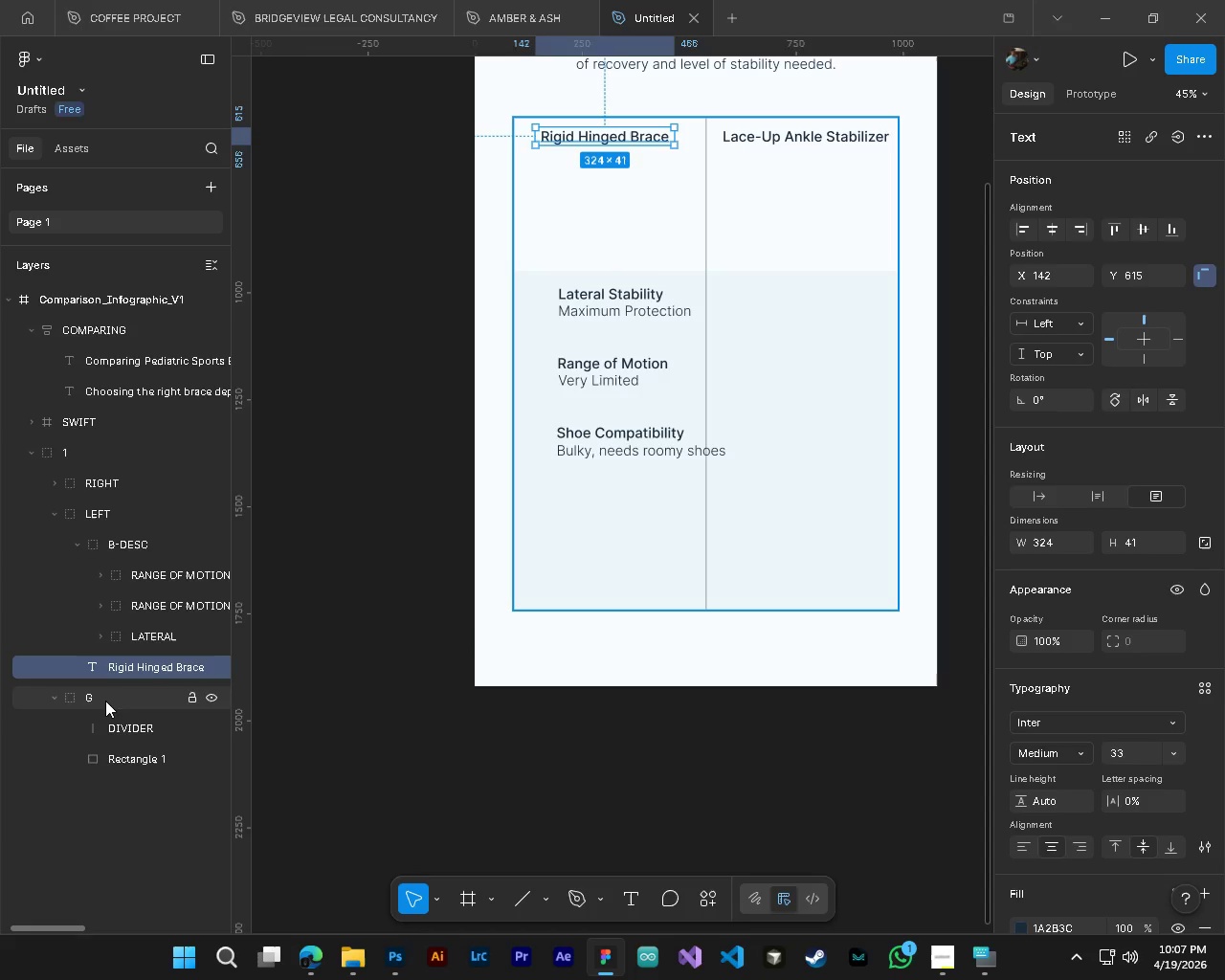 
left_click([105, 701])
 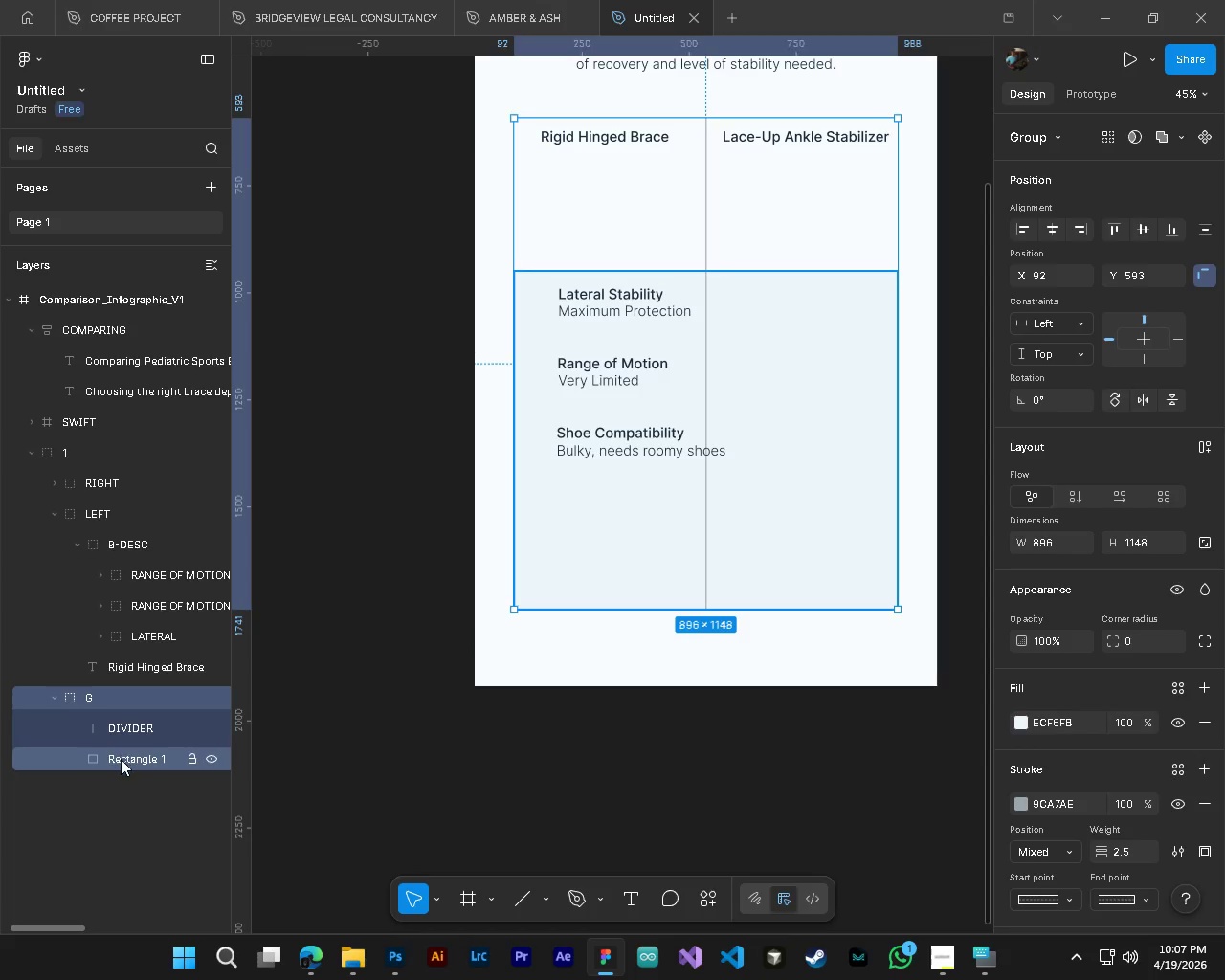 
left_click([121, 759])
 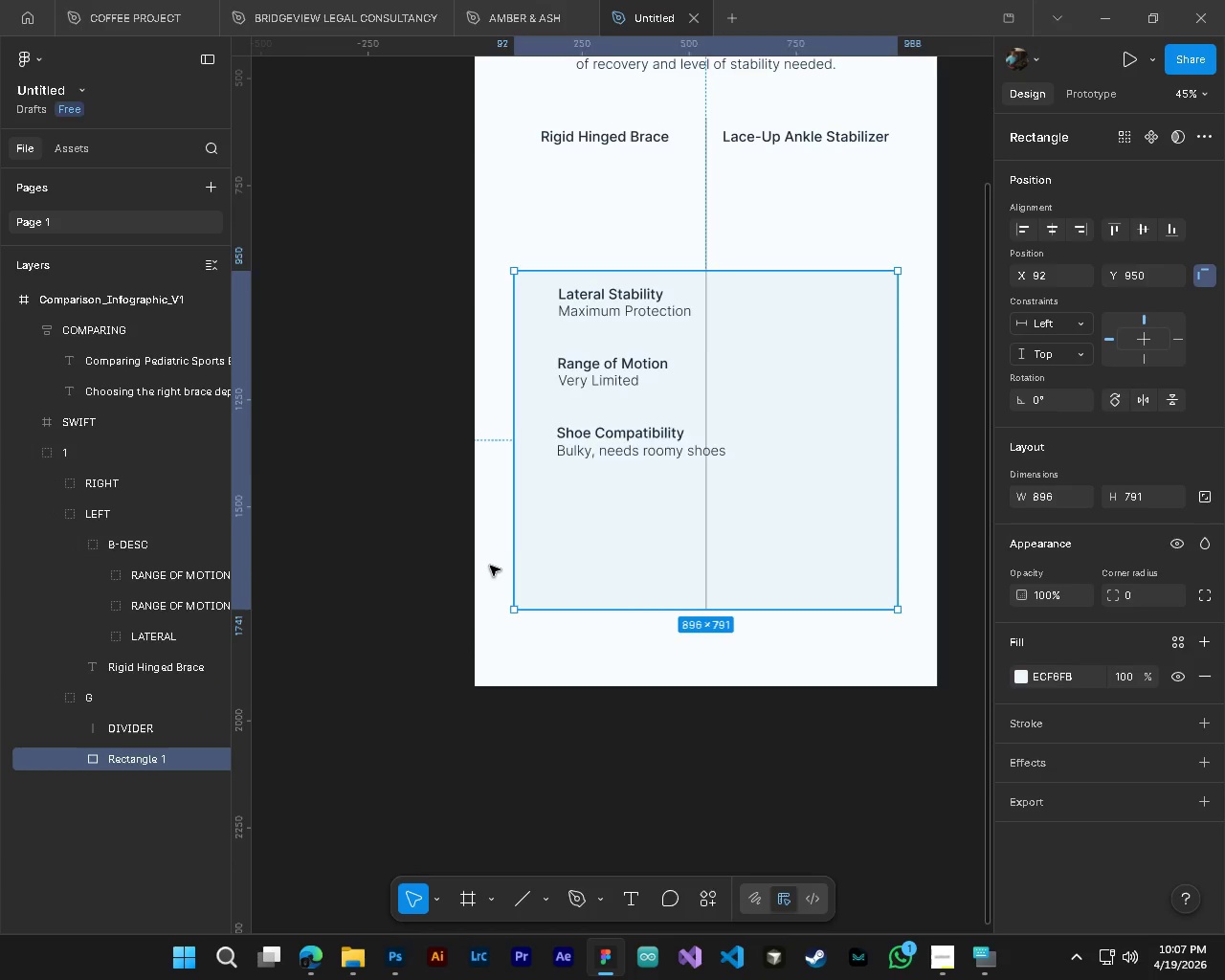 
hold_key(key=ShiftLeft, duration=1.62)
 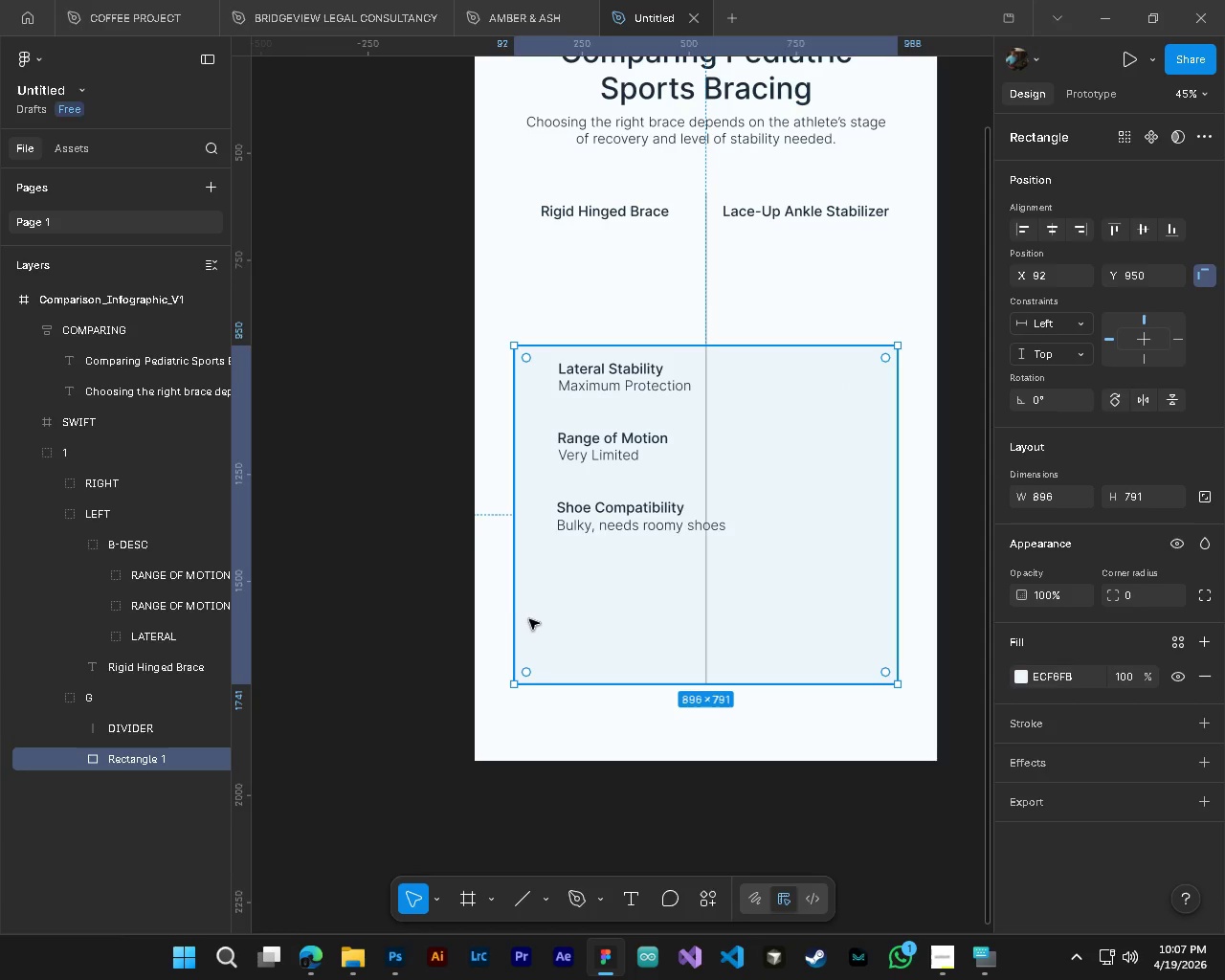 
scroll: coordinate [490, 566], scroll_direction: up, amount: 3.0
 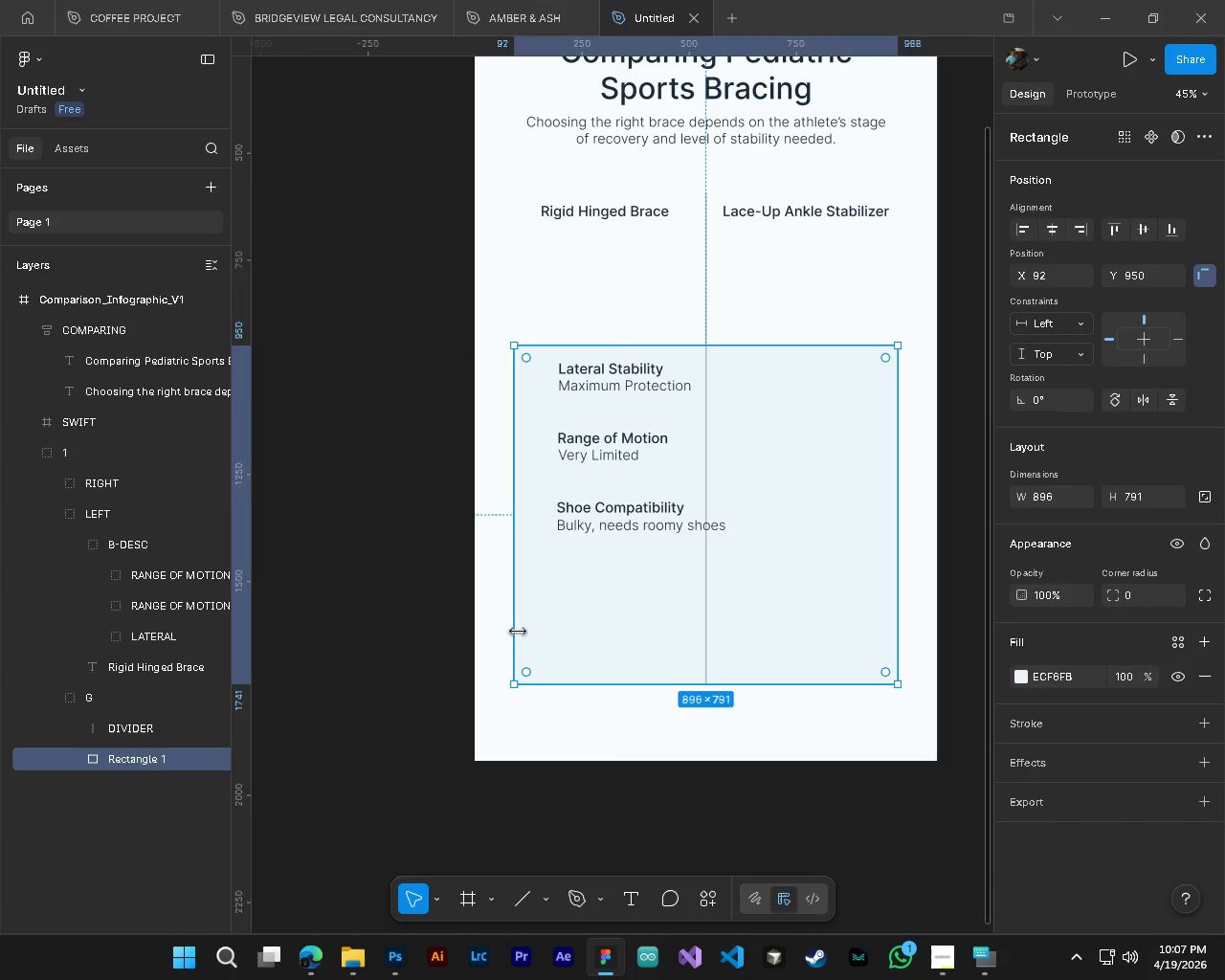 
left_click_drag(start_coordinate=[518, 631], to_coordinate=[502, 630])
 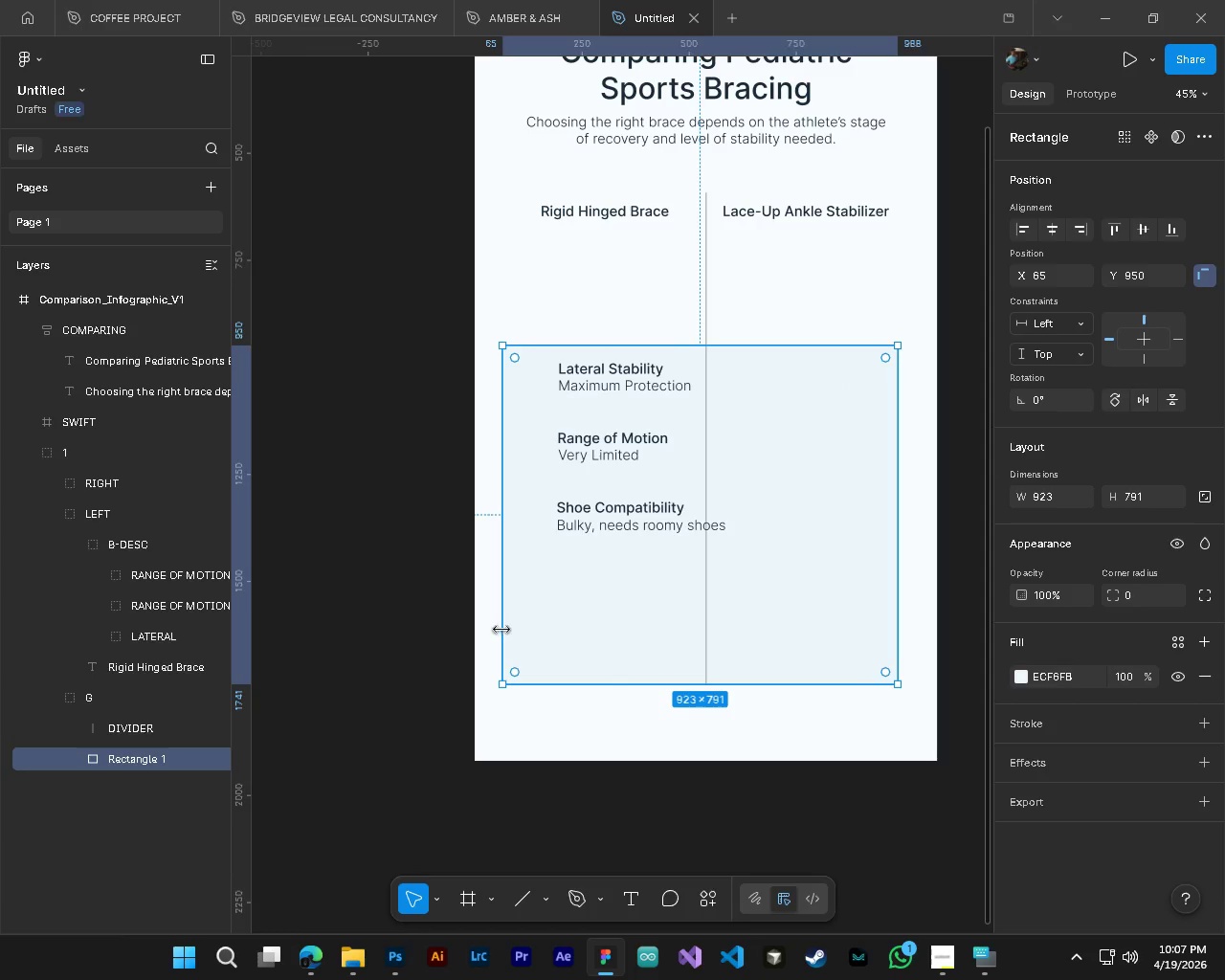 
key(Control+Z)
 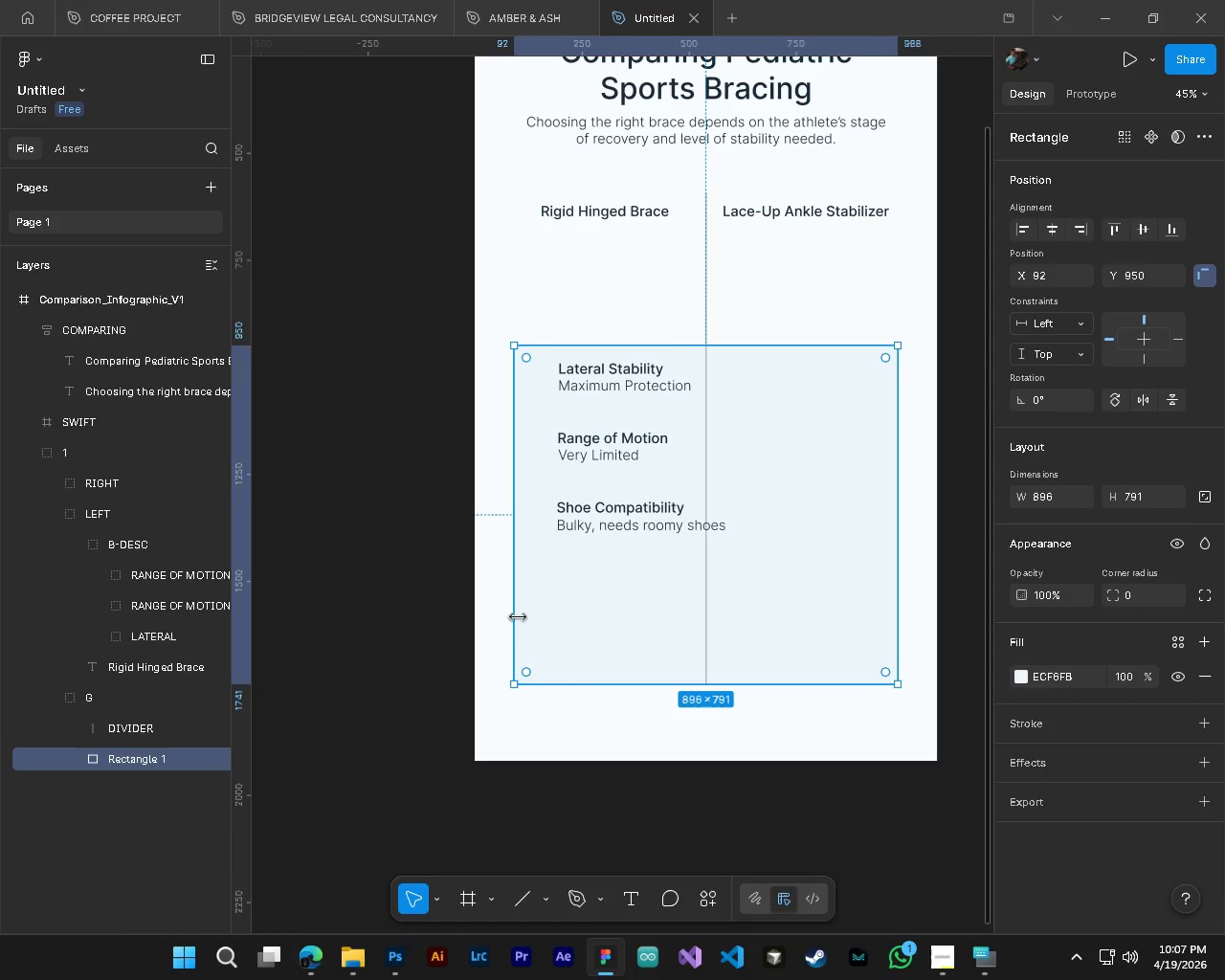 
left_click_drag(start_coordinate=[518, 616], to_coordinate=[501, 614])
 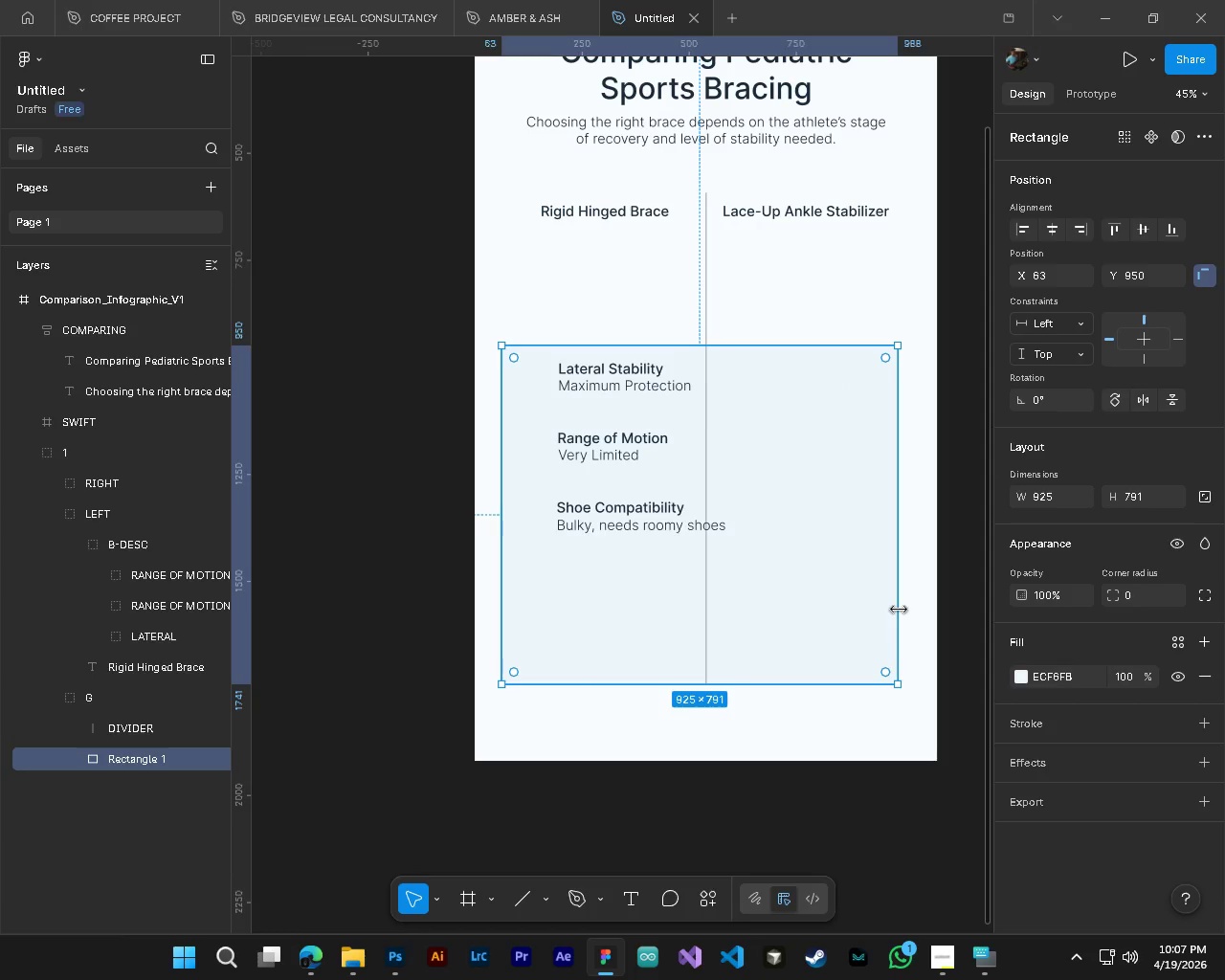 
left_click_drag(start_coordinate=[899, 610], to_coordinate=[911, 608])
 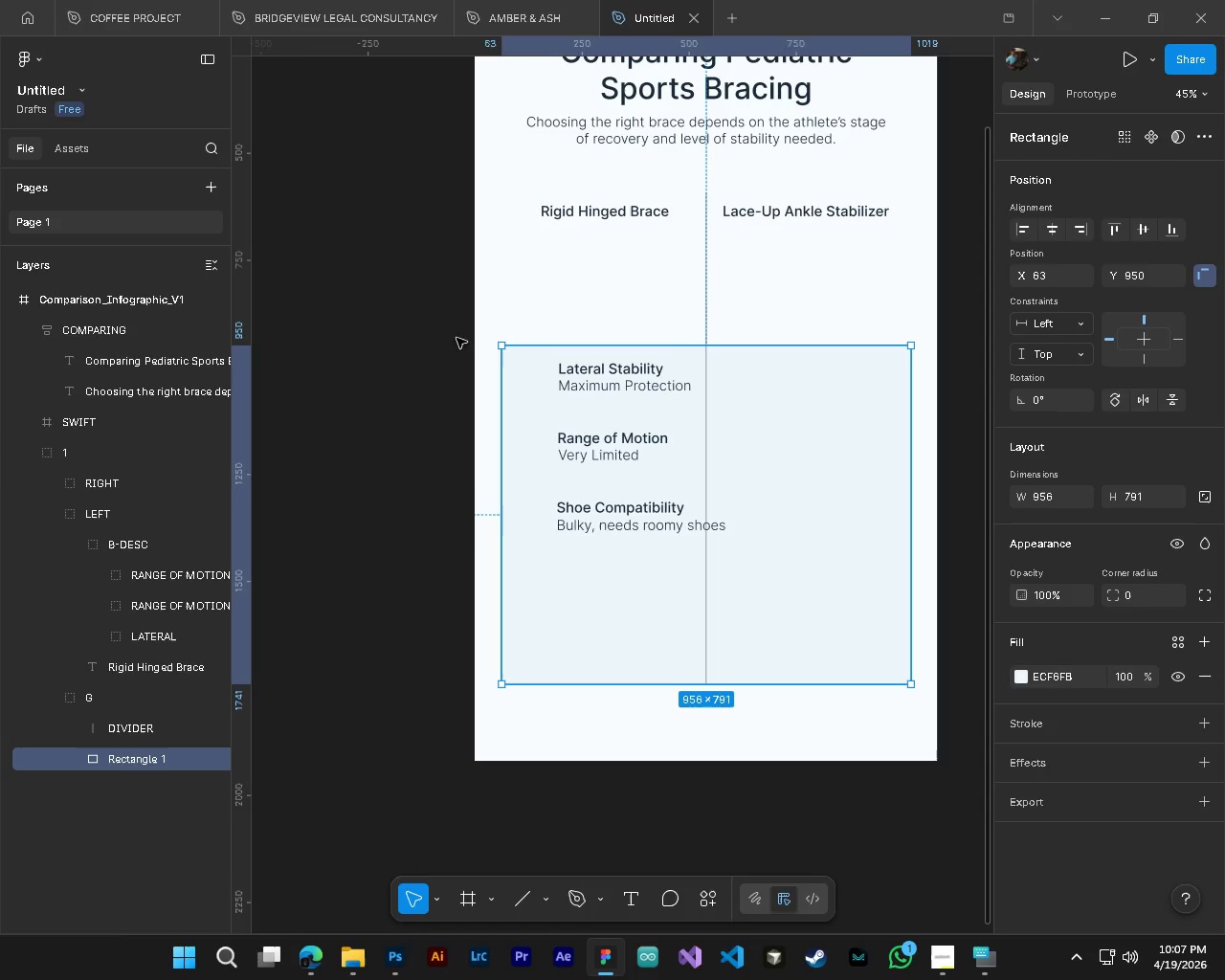 
wait(5.84)
 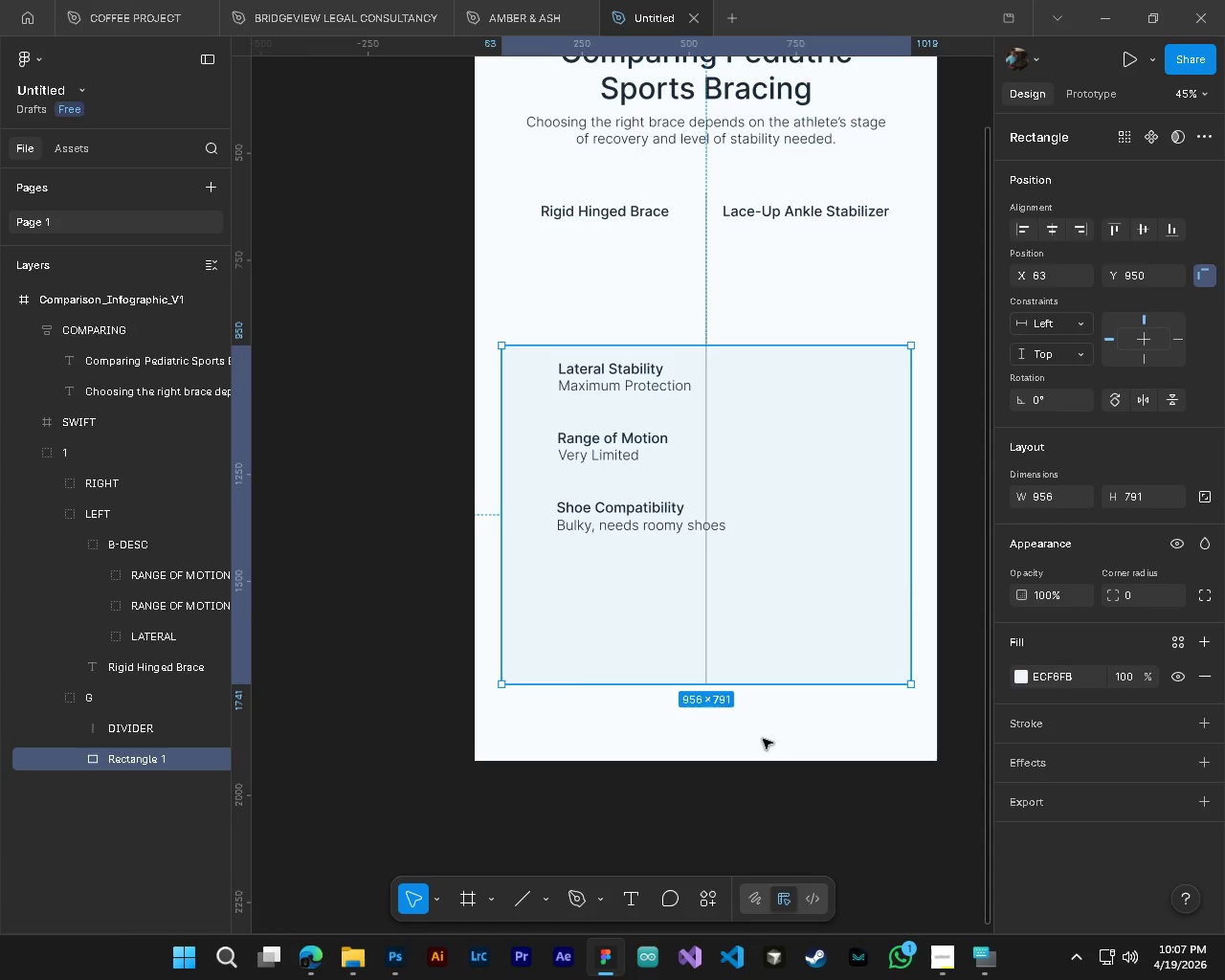 
left_click([568, 220])
 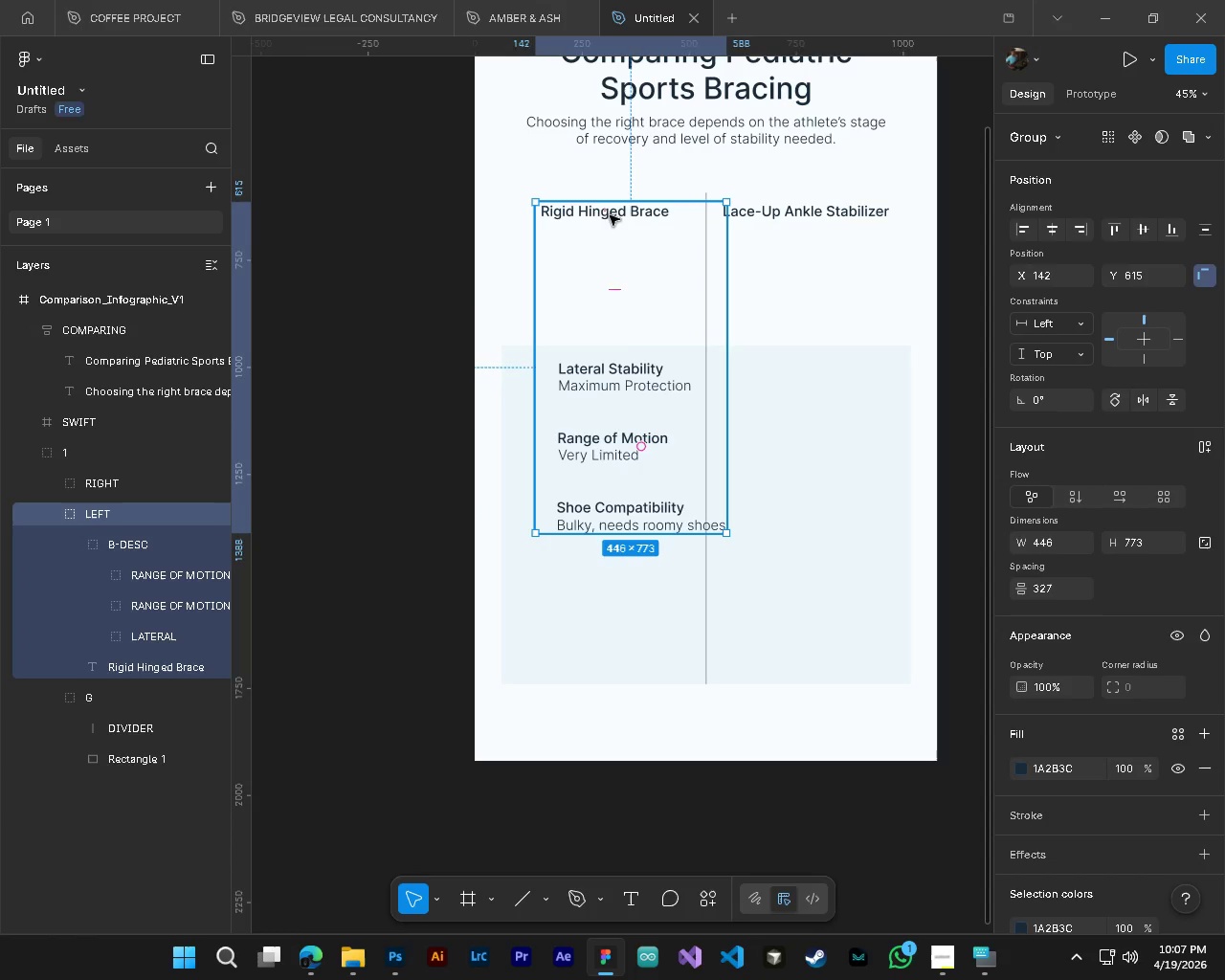 
left_click_drag(start_coordinate=[610, 215], to_coordinate=[581, 217])
 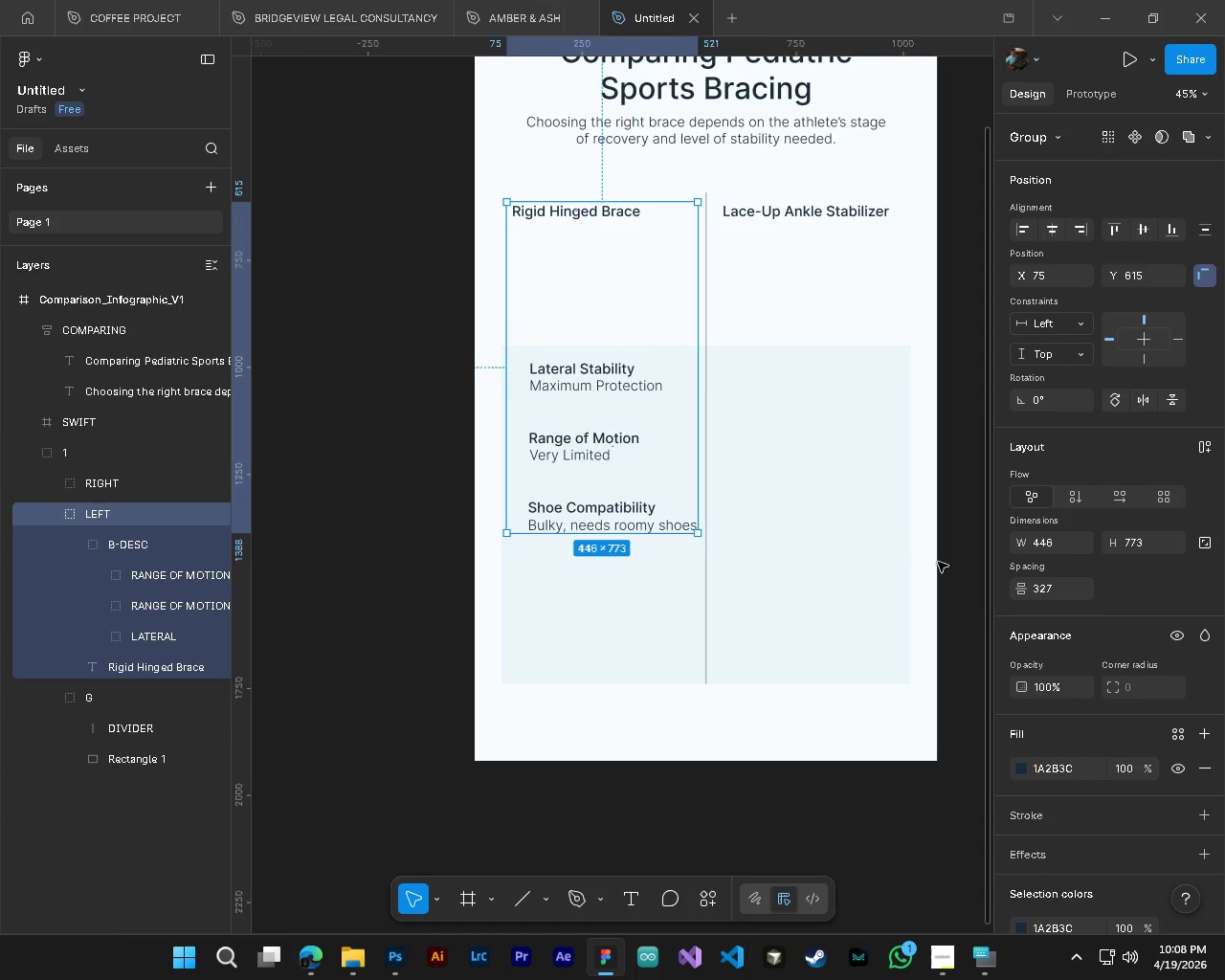 
wait(5.28)
 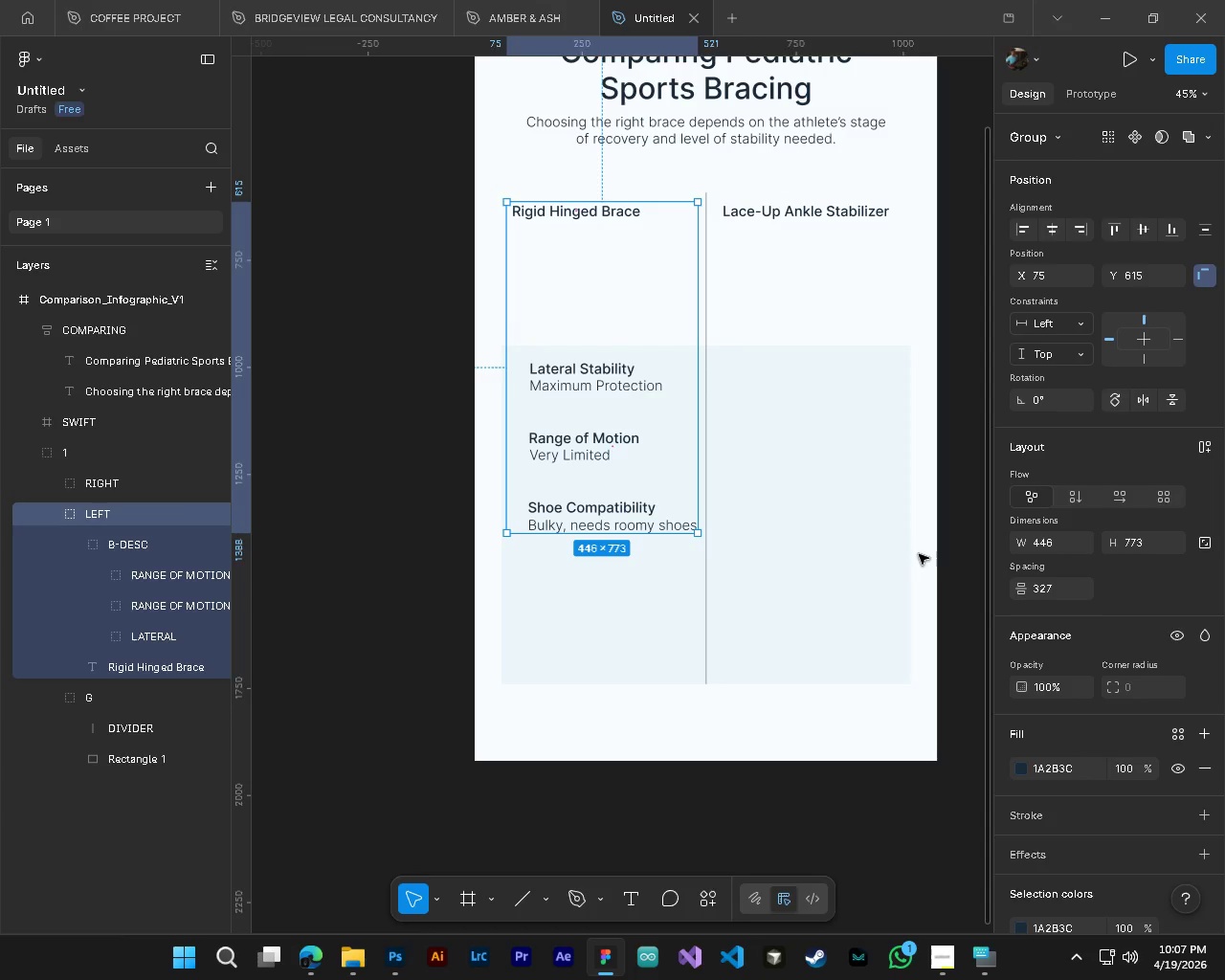 
hold_key(key=ShiftLeft, duration=0.95)
 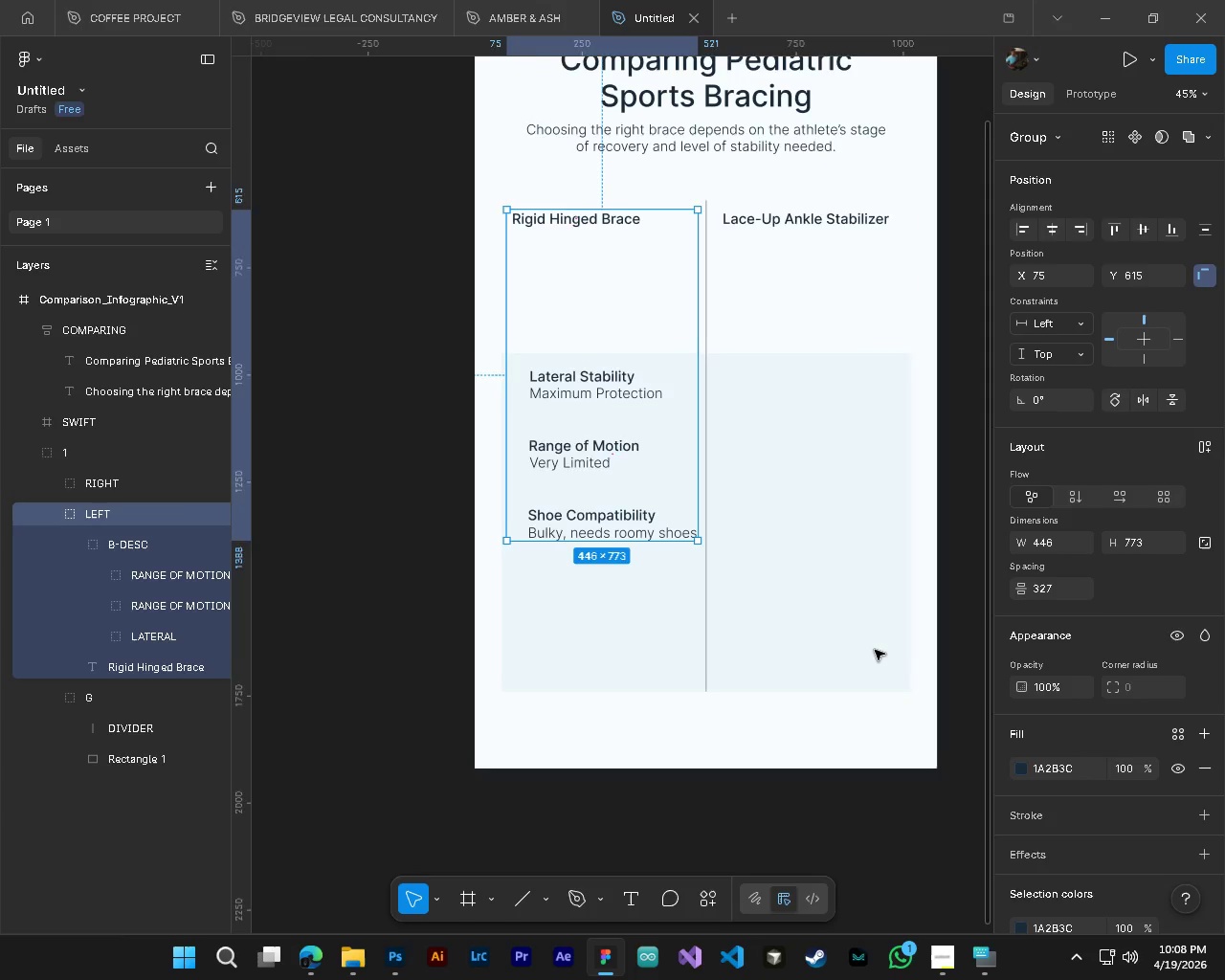 
scroll: coordinate [875, 650], scroll_direction: up, amount: 3.0
 